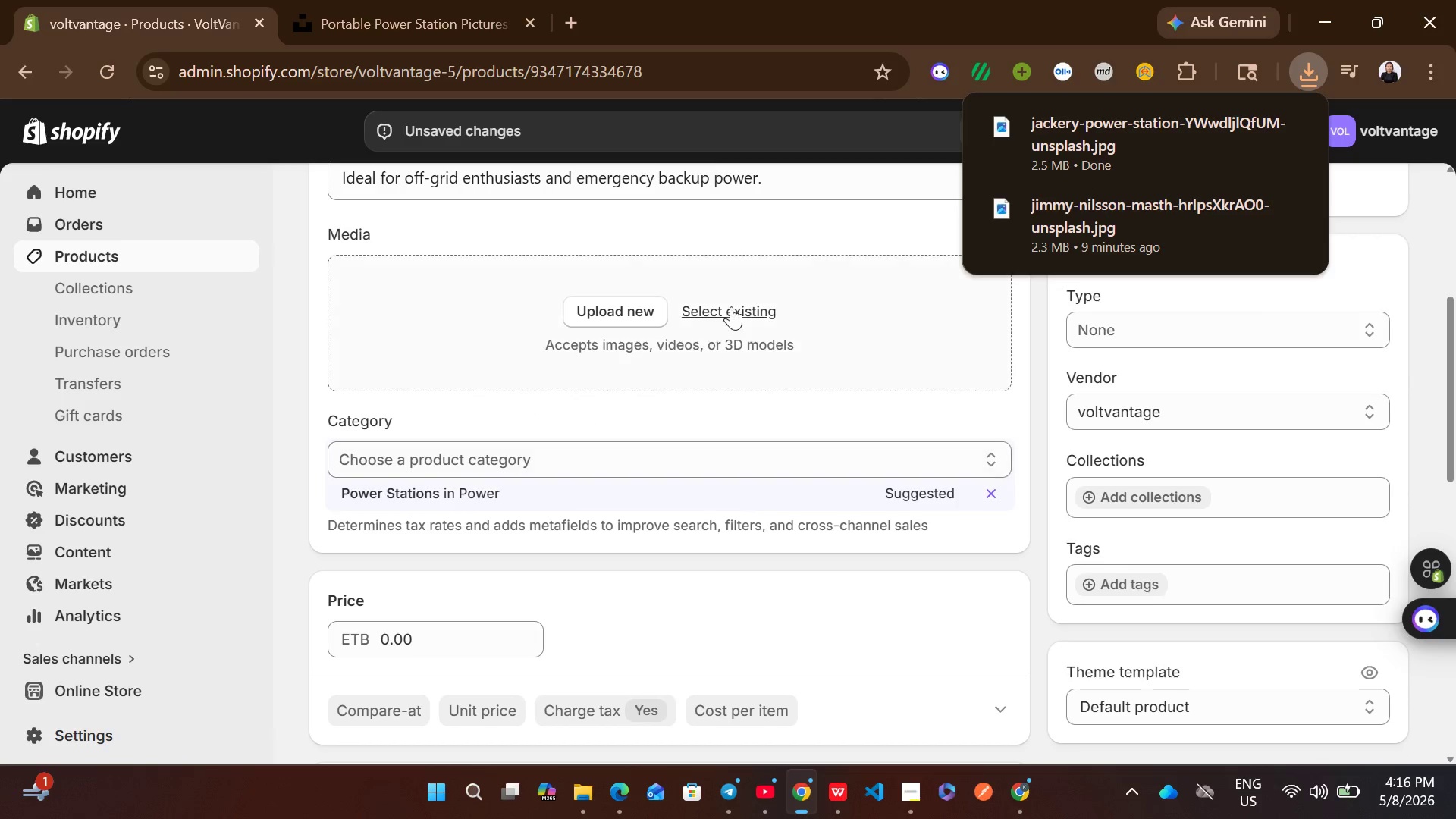 
left_click_drag(start_coordinate=[1099, 149], to_coordinate=[833, 296])
 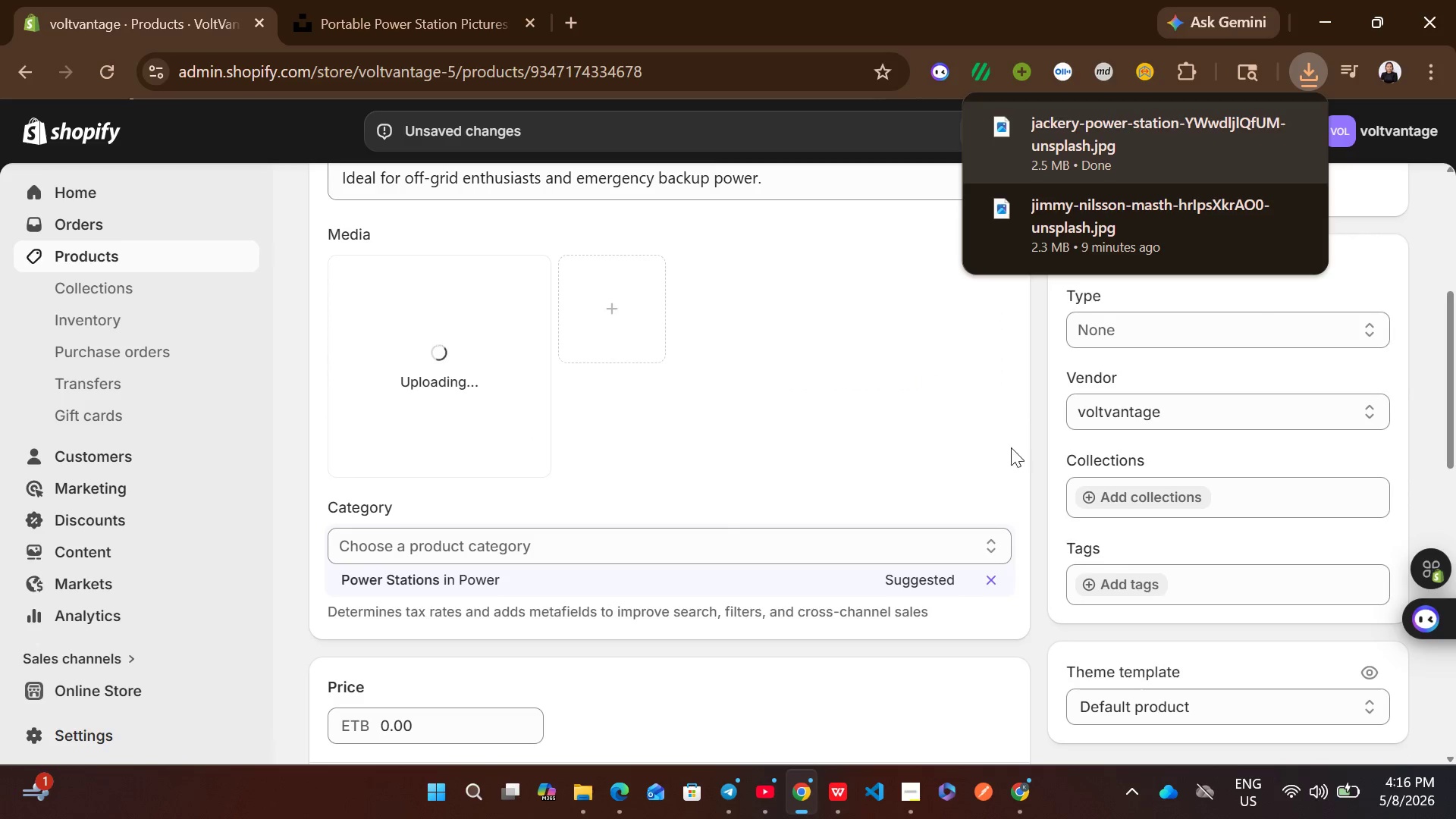 
left_click([1013, 450])
 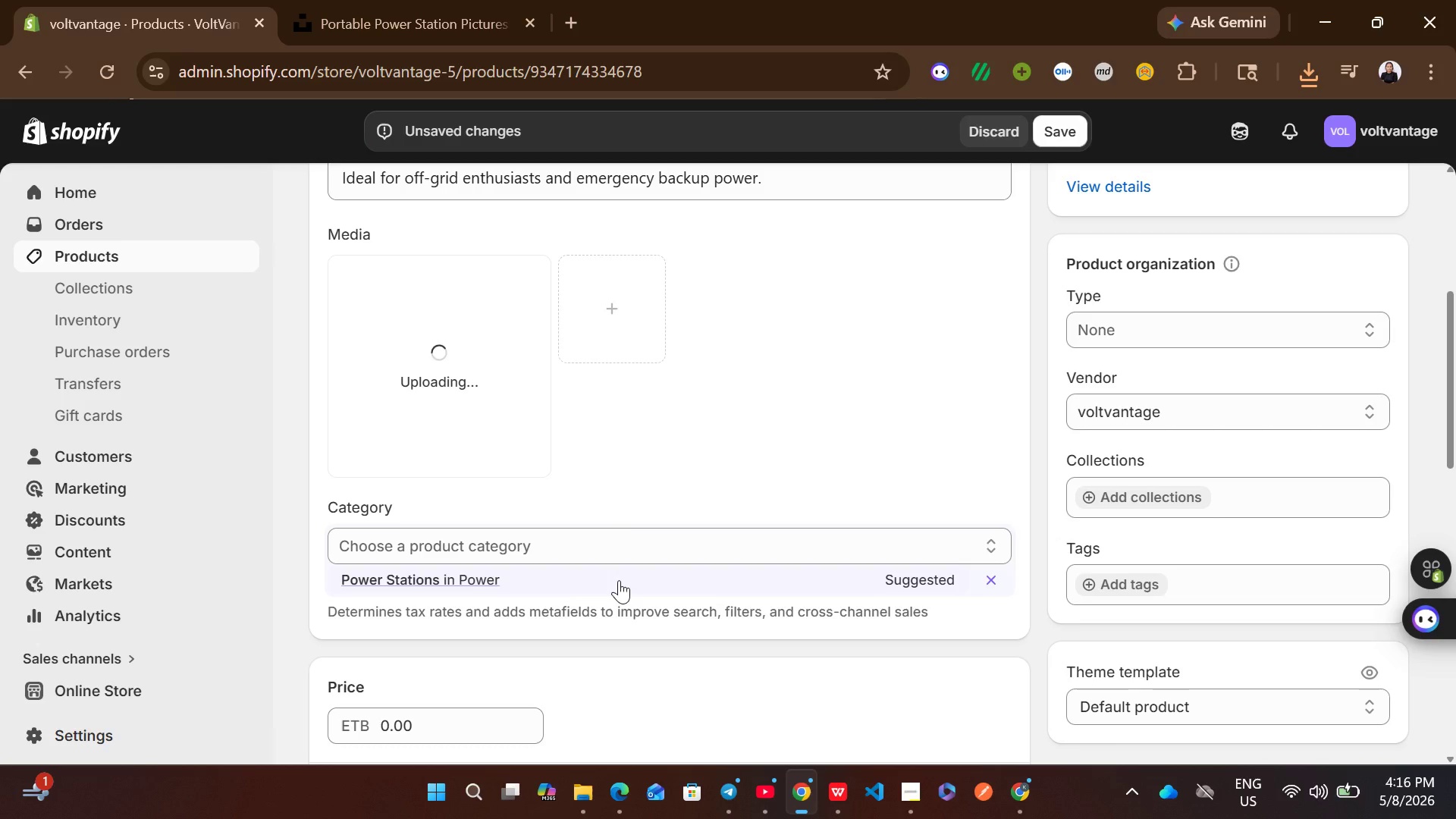 
left_click([616, 580])
 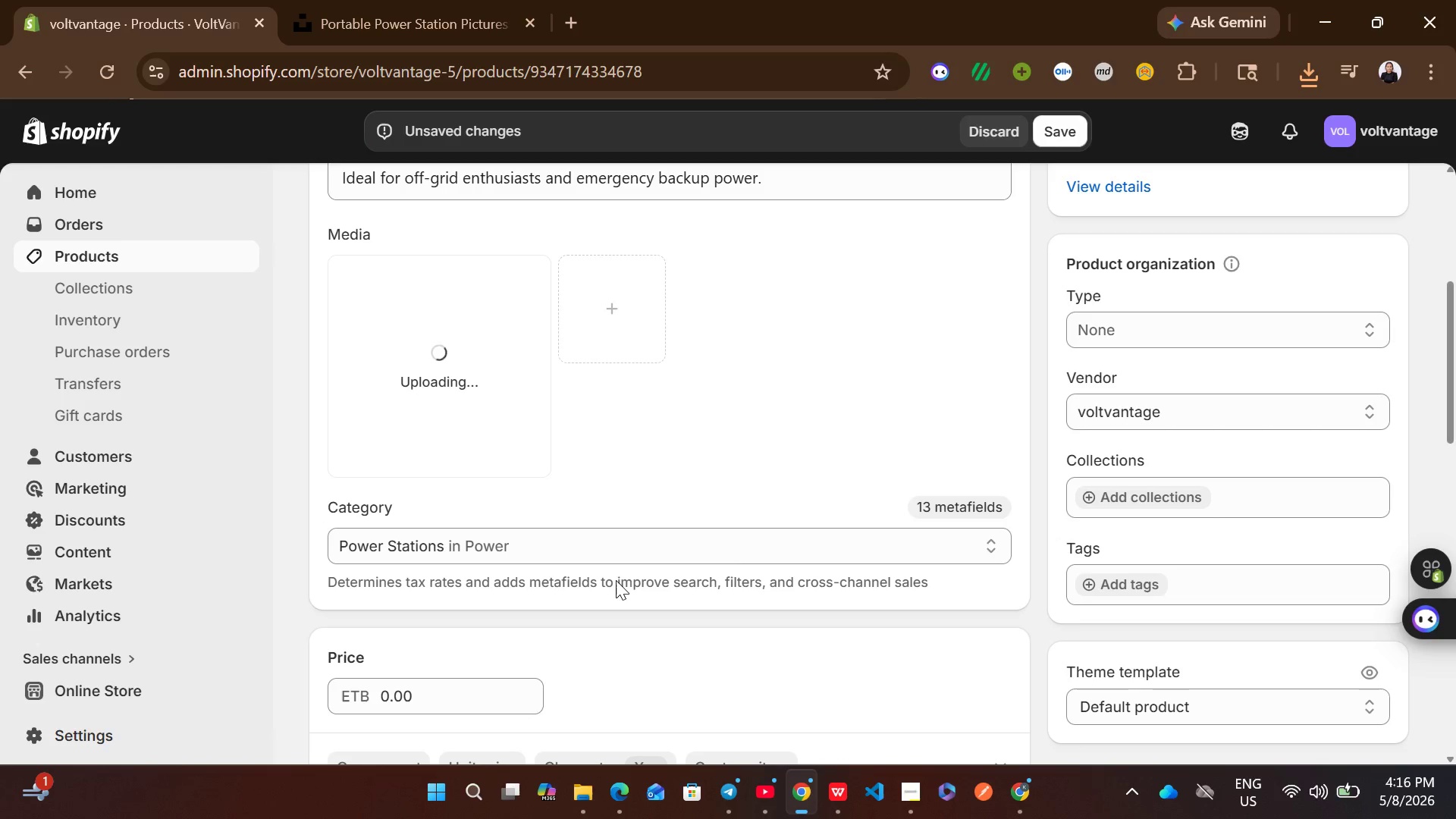 
wait(5.14)
 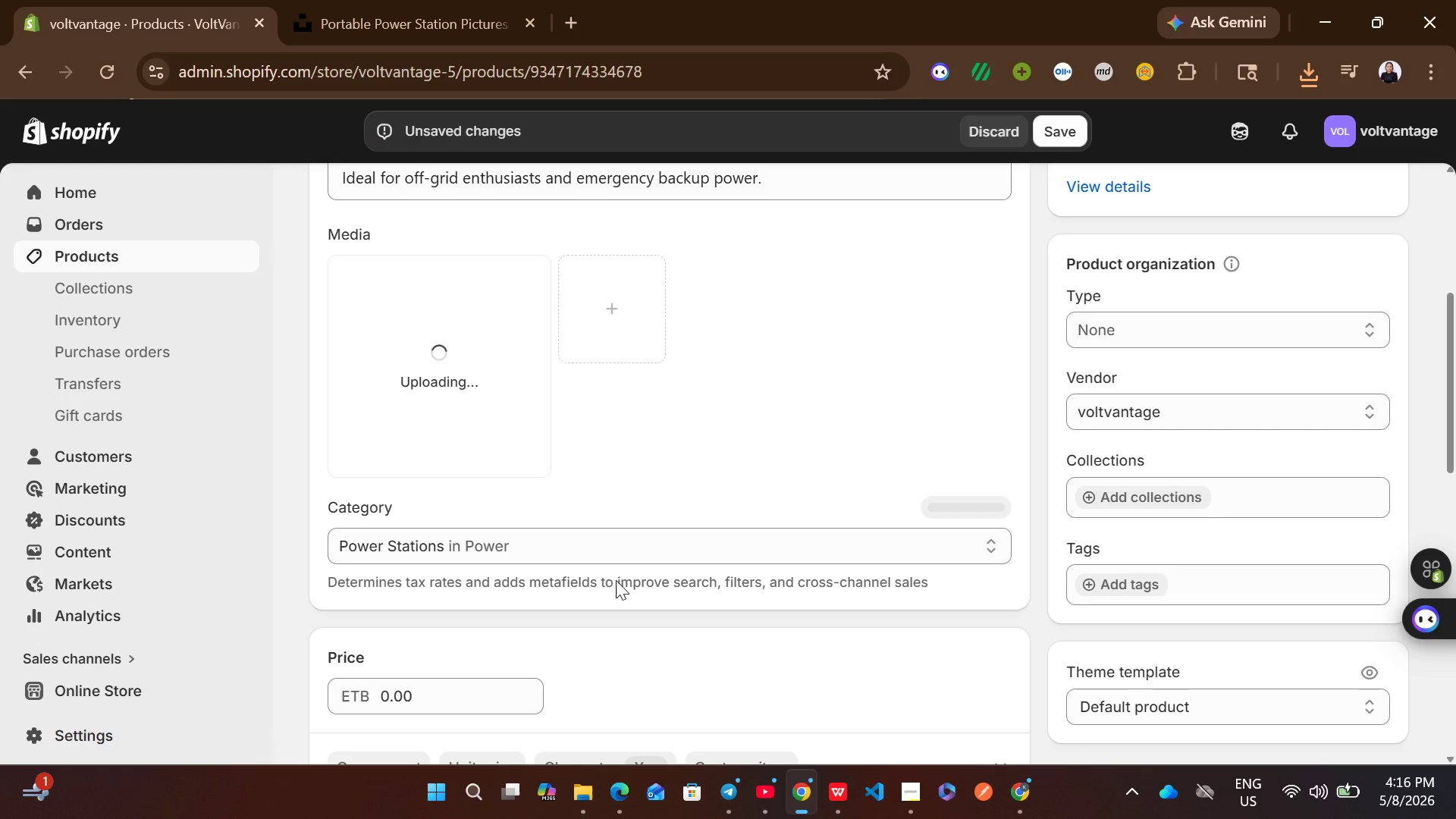 
left_click([1113, 318])
 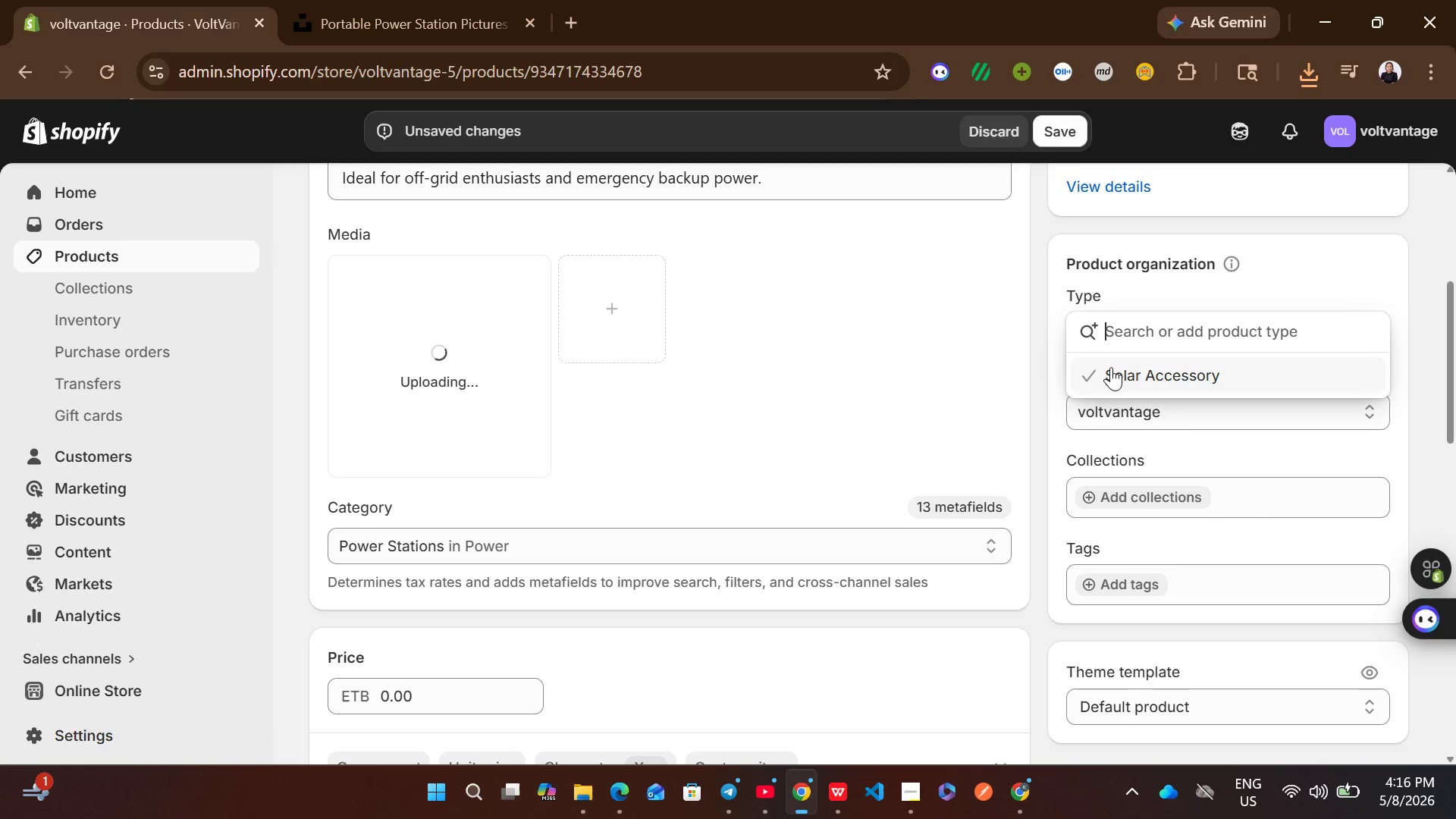 
left_click([1111, 367])
 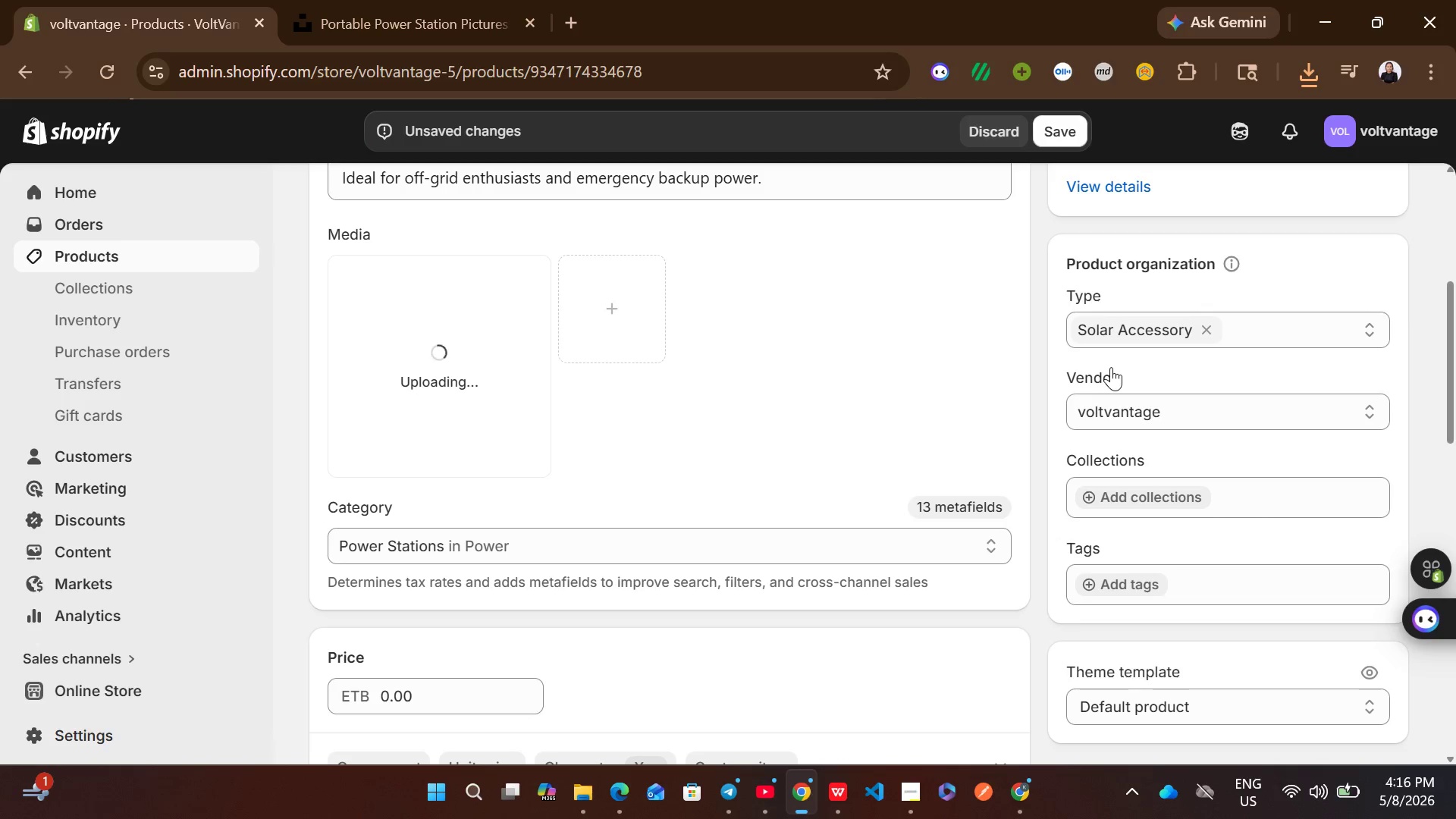 
wait(8.67)
 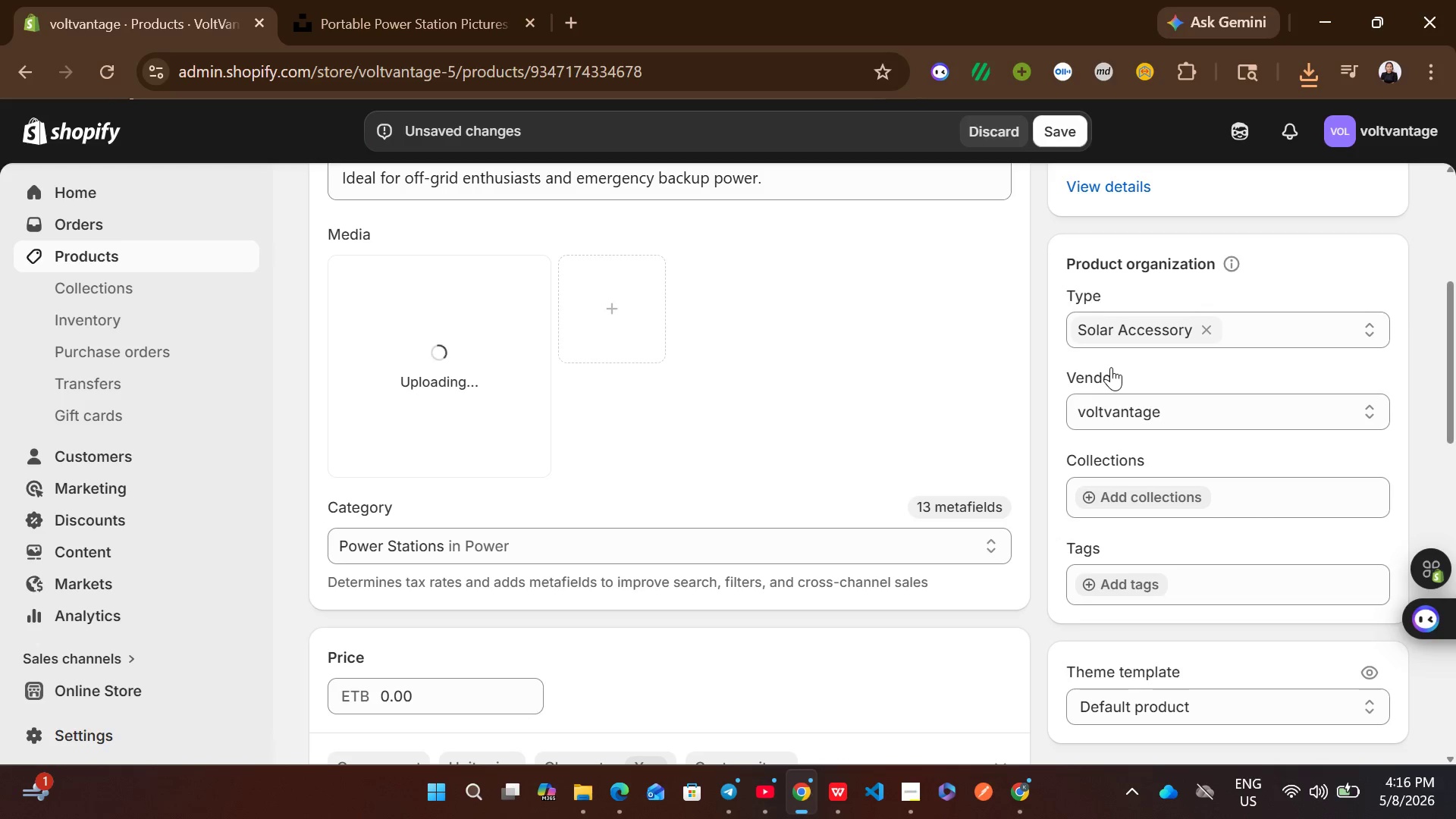 
left_click([1136, 582])
 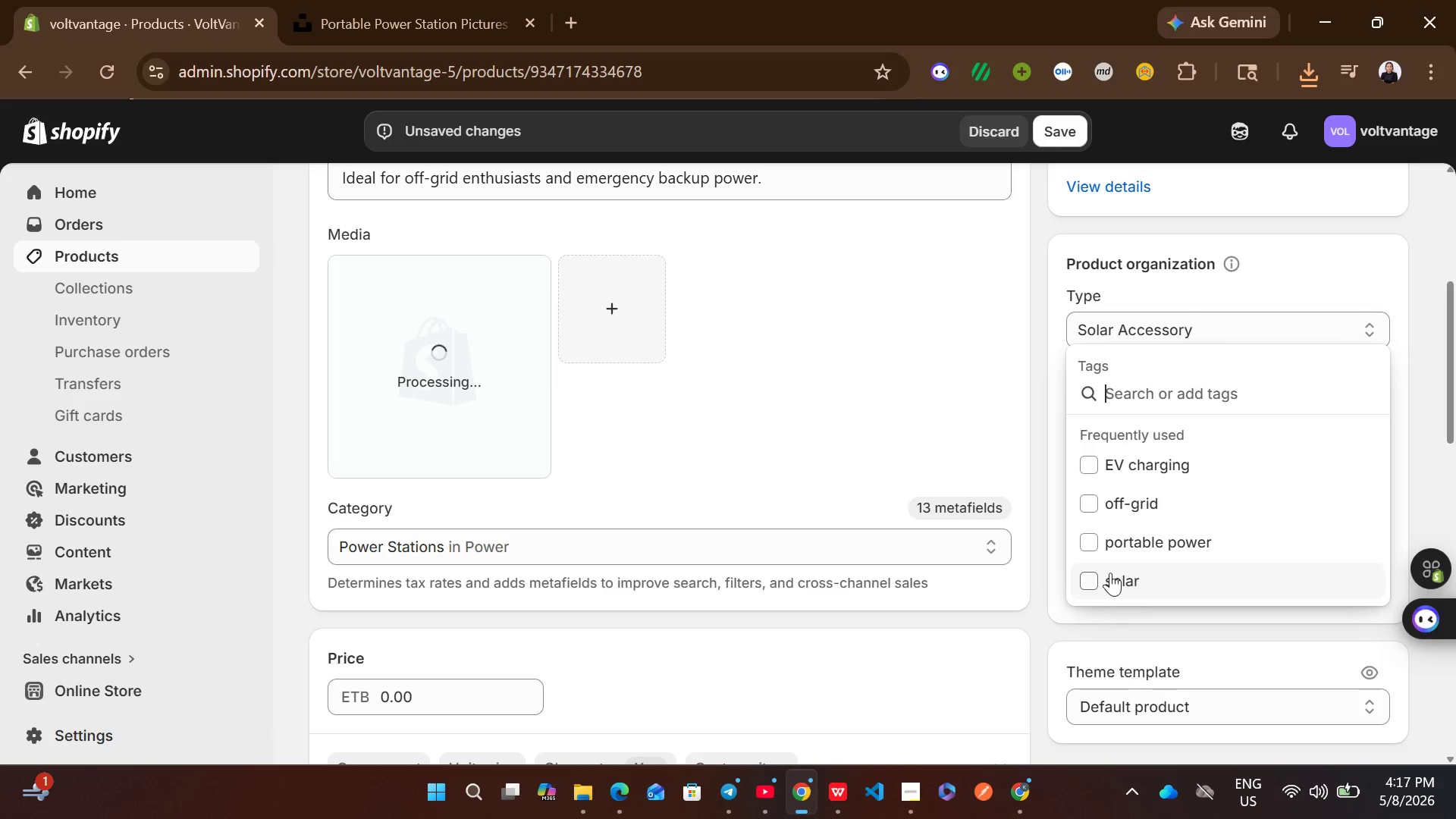 
left_click([1105, 573])
 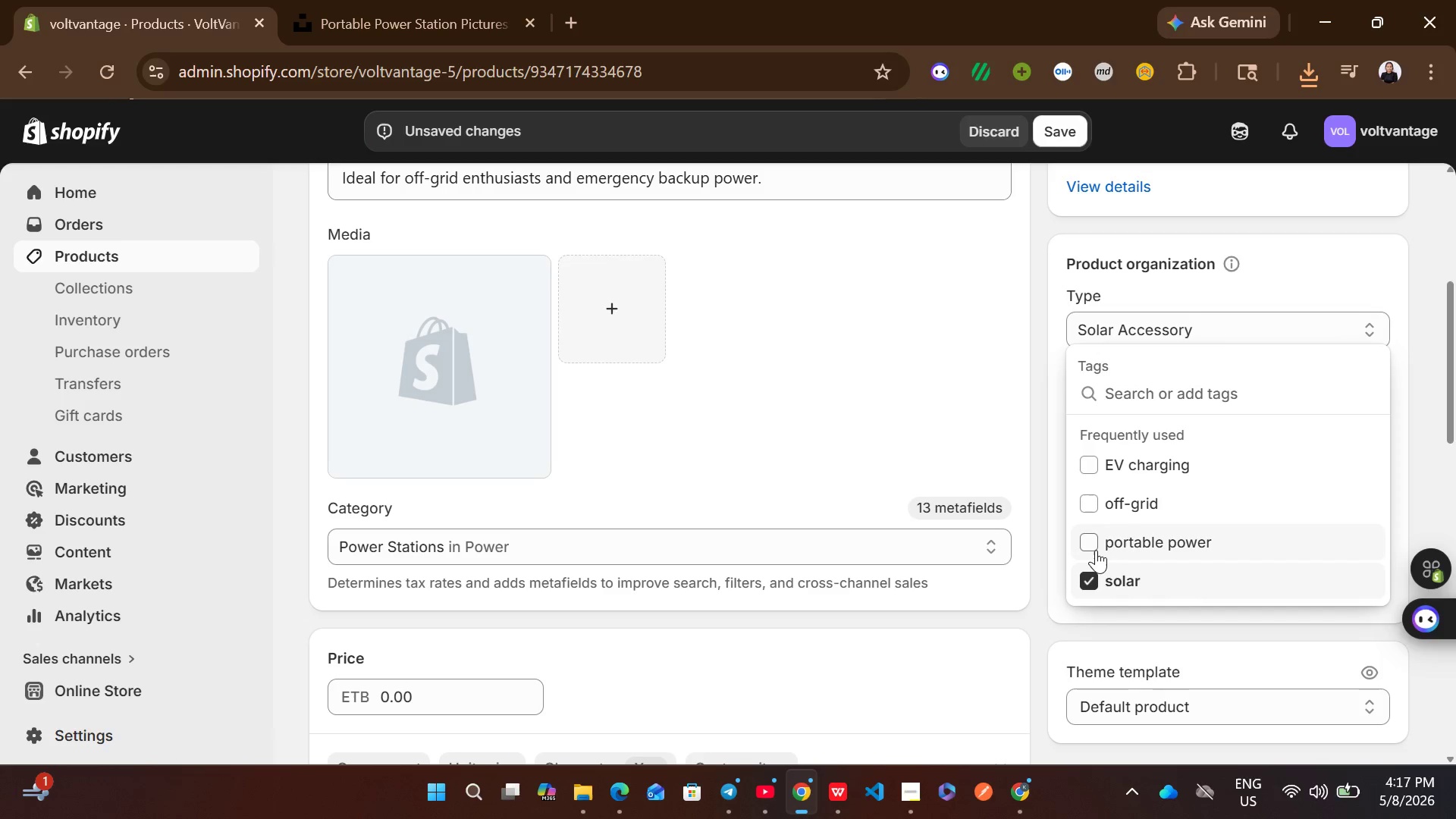 
left_click([1096, 550])
 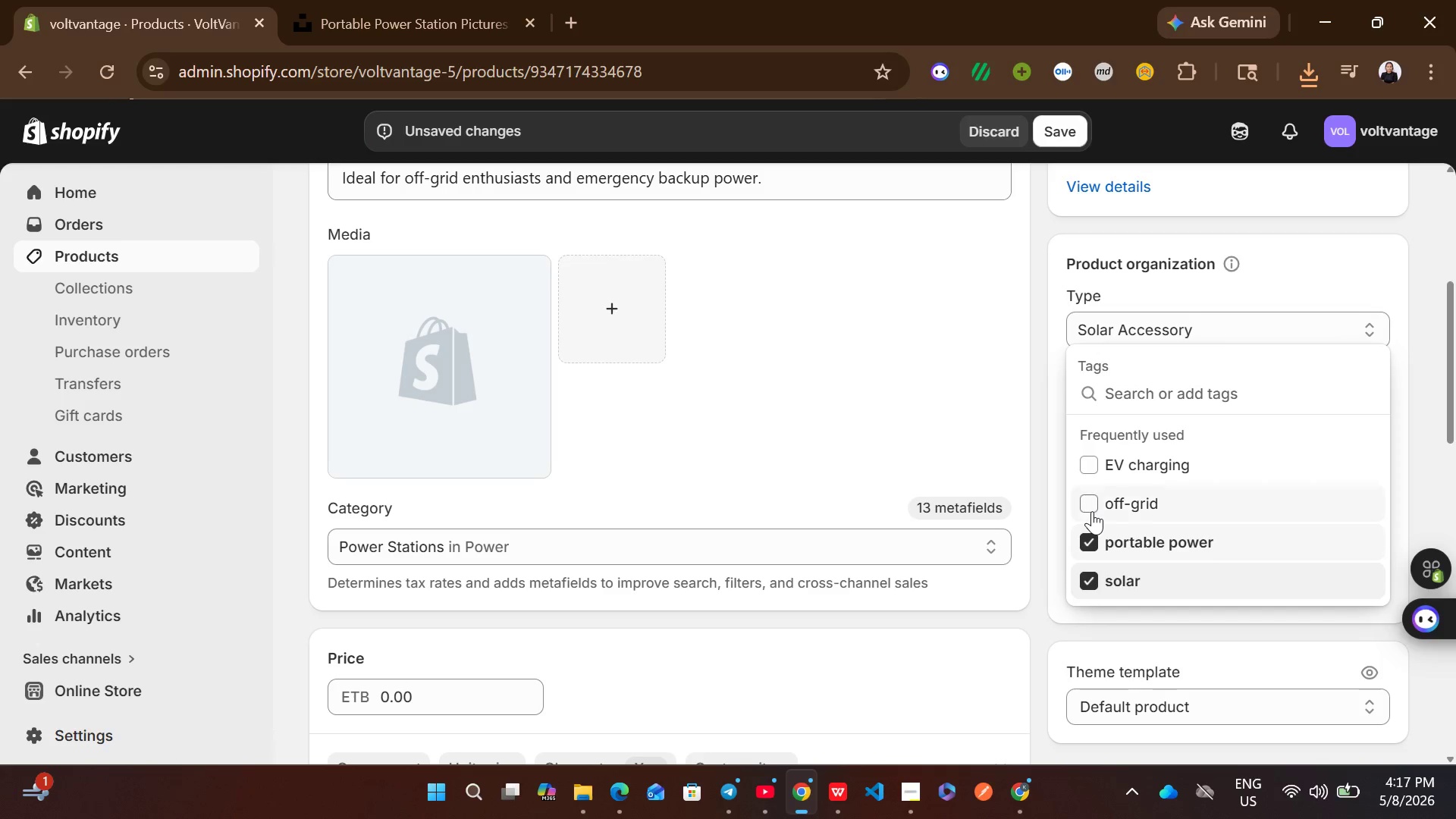 
left_click([1092, 511])
 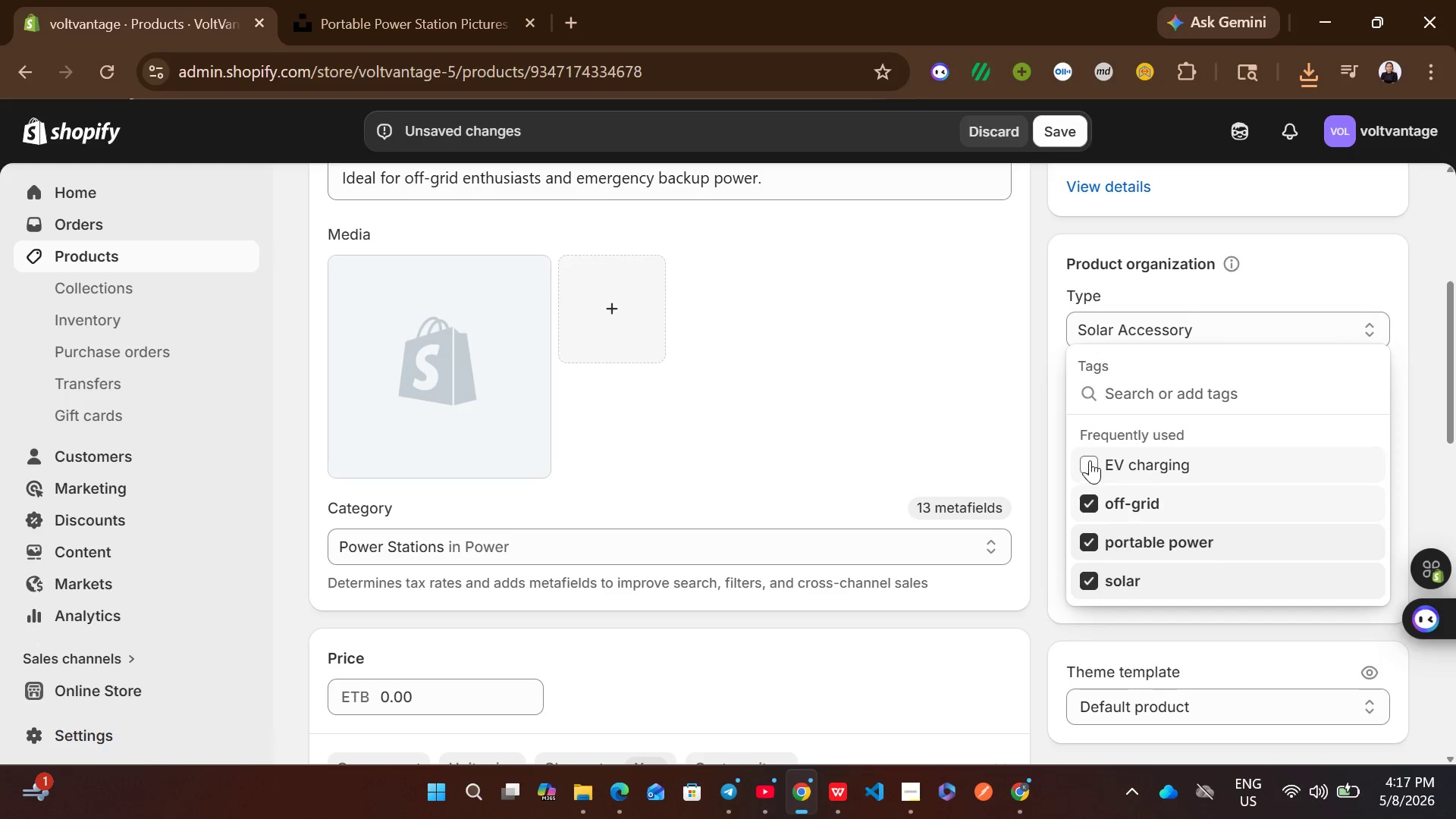 
left_click([1090, 460])
 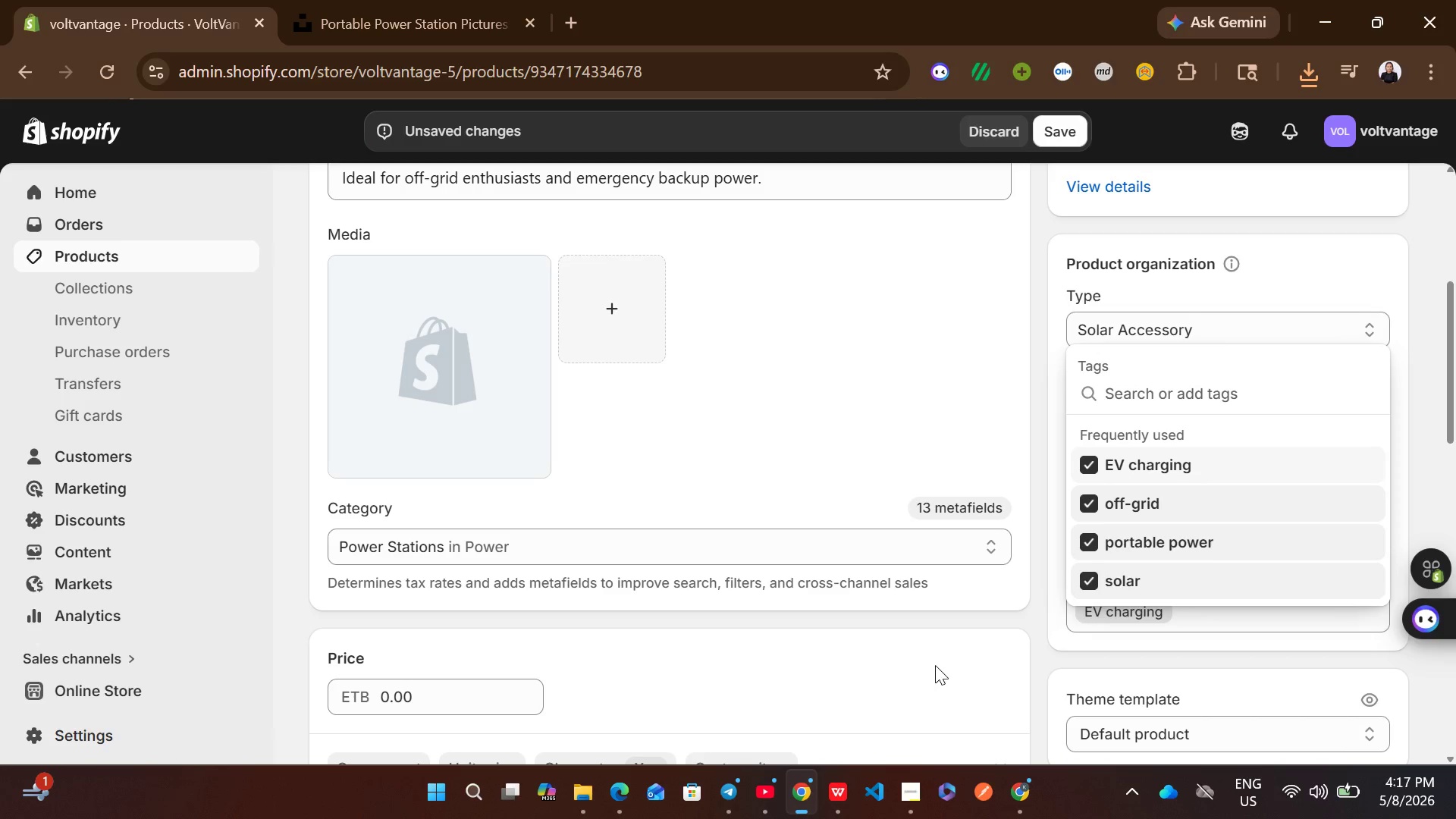 
left_click([935, 665])
 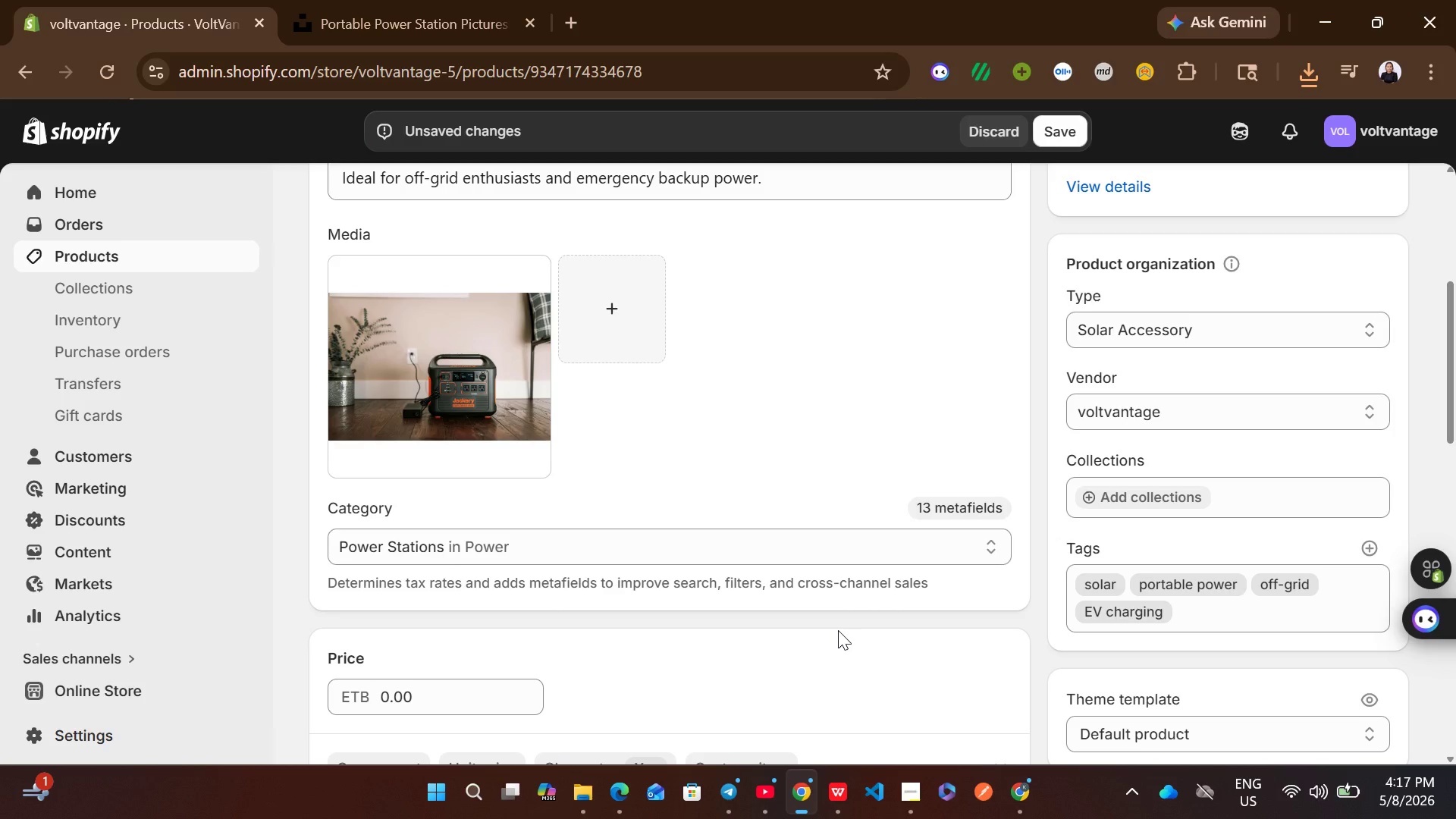 
left_click([480, 378])
 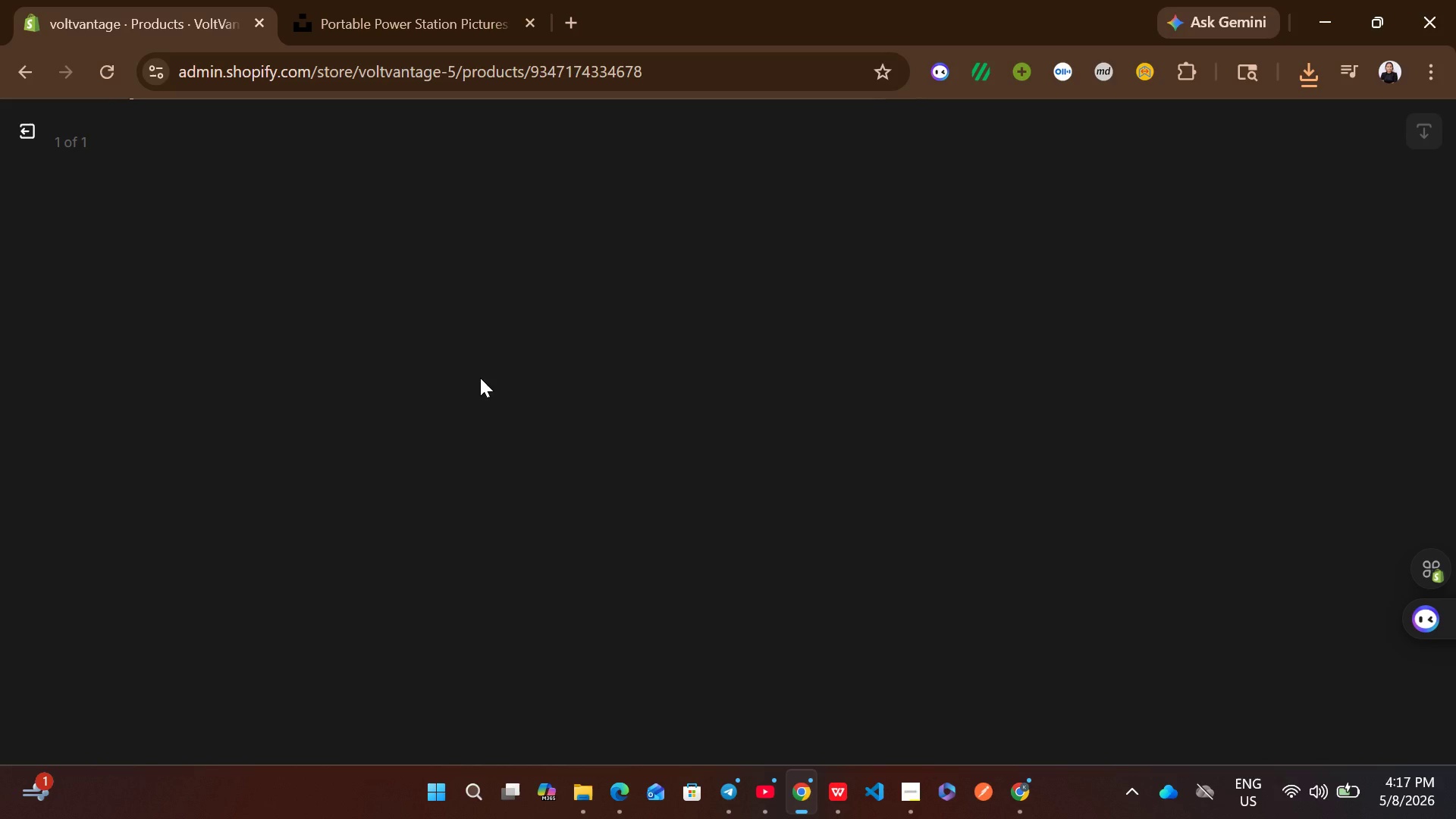 
wait(12.69)
 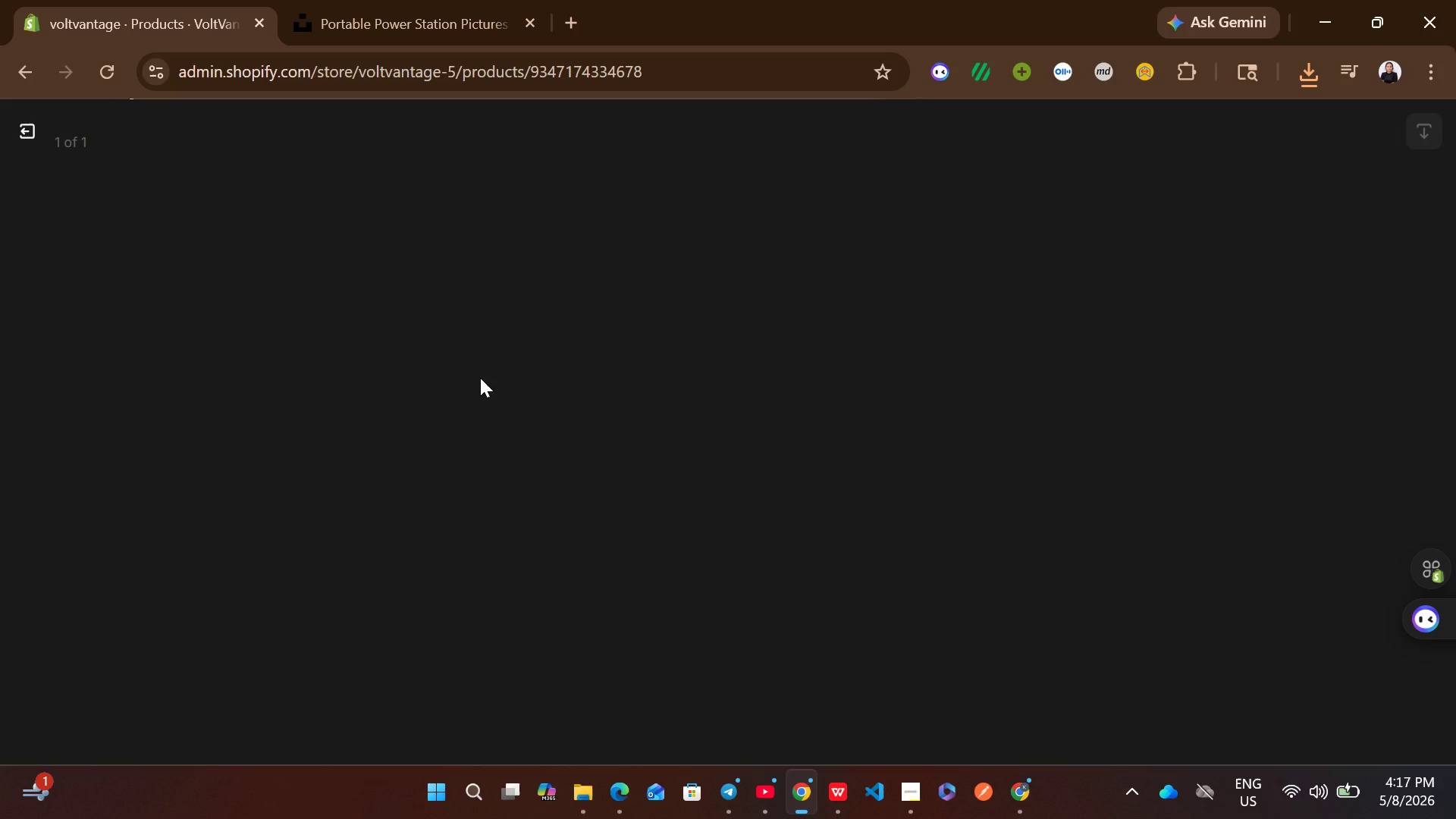 
left_click([728, 461])
 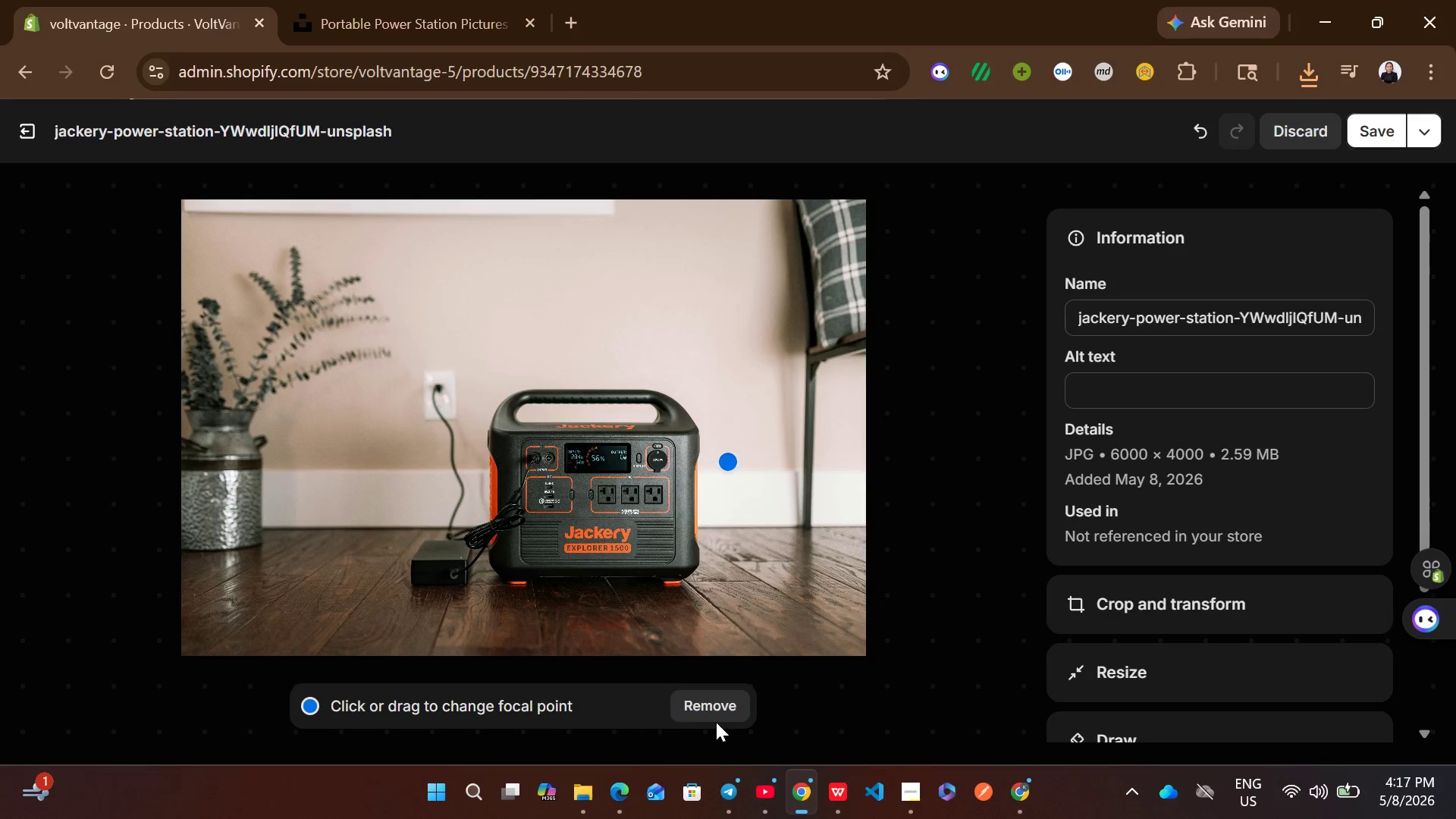 
left_click([698, 703])
 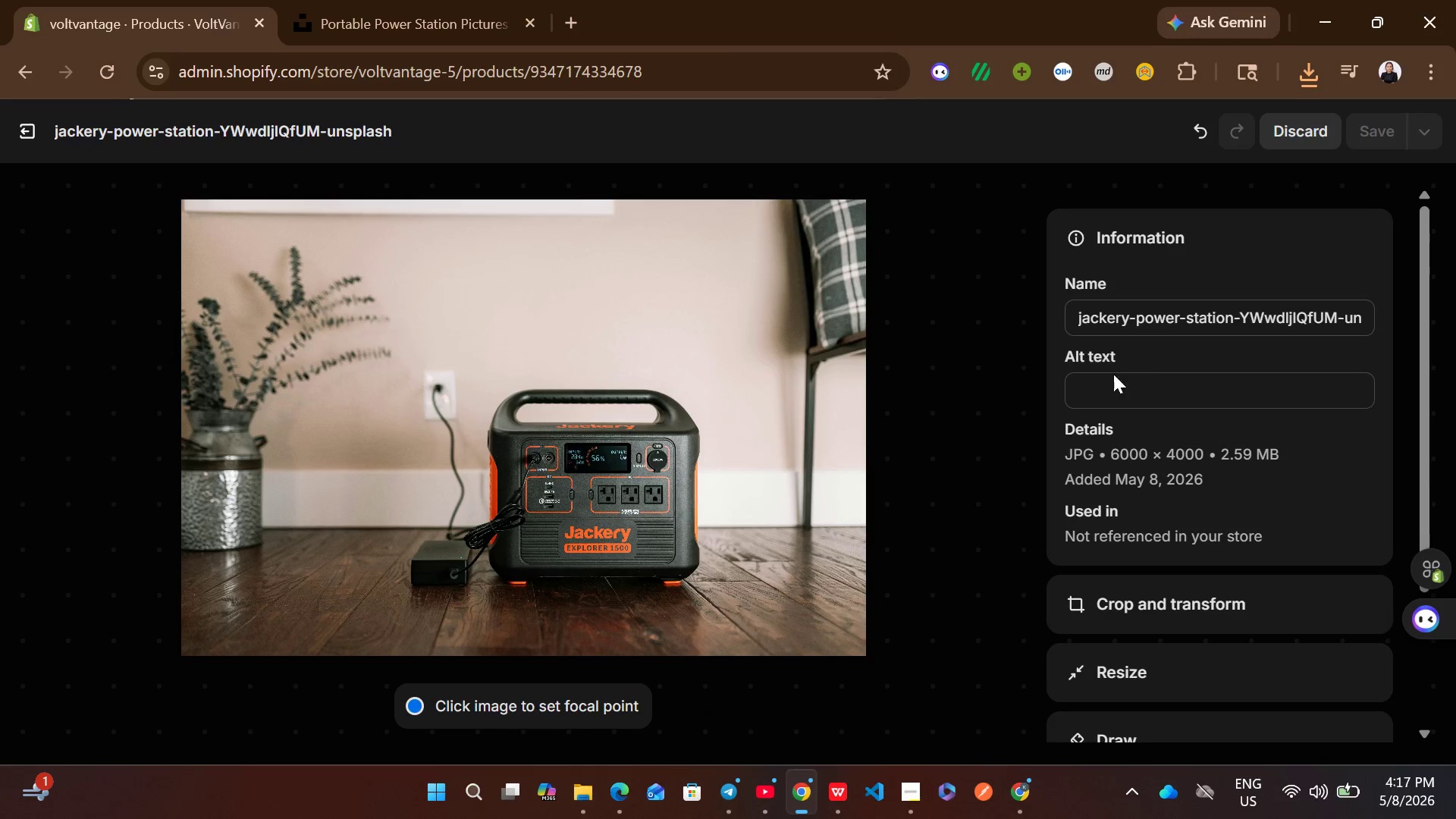 
left_click([1107, 383])
 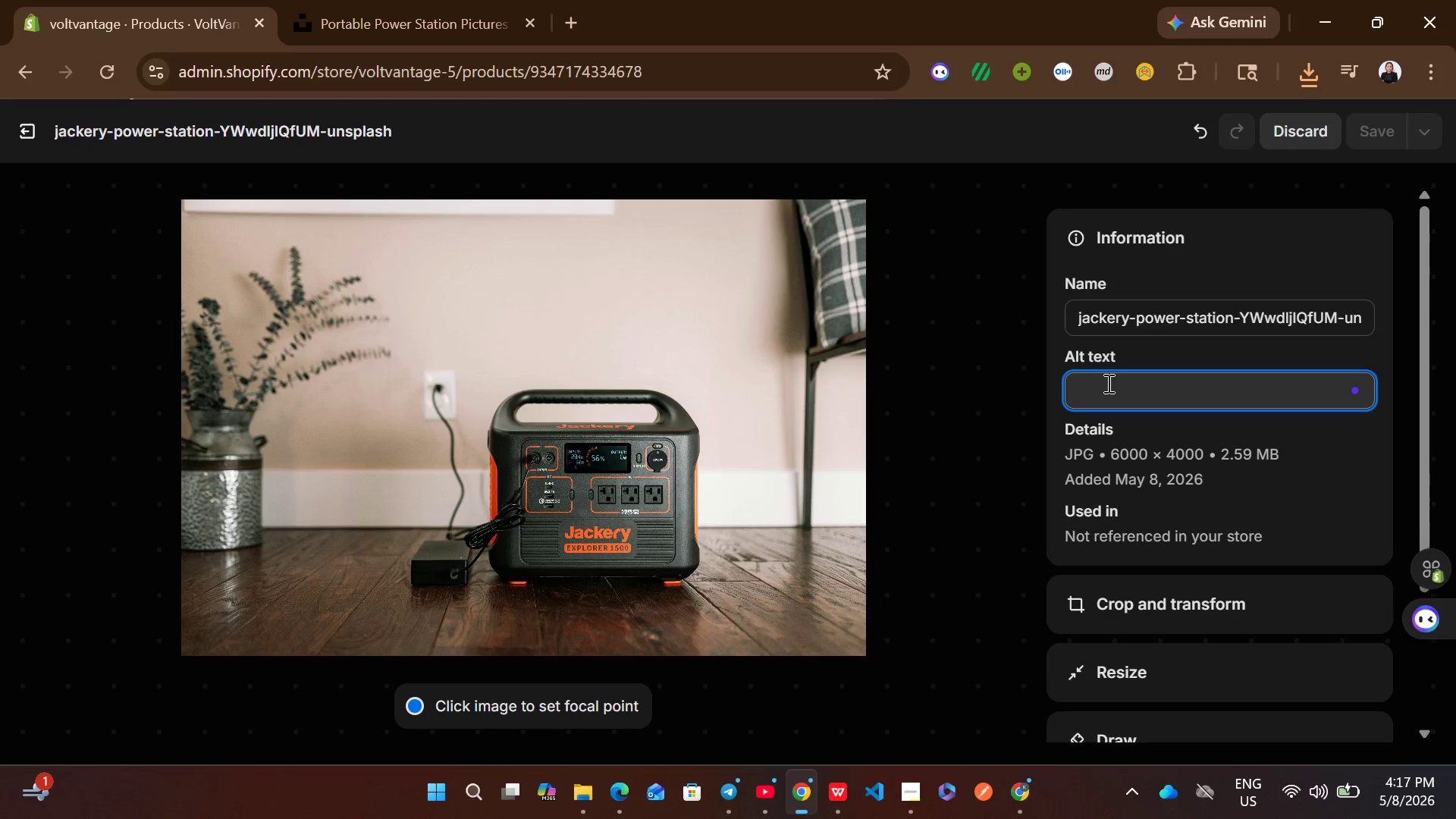 
key(Control+ControlLeft)
 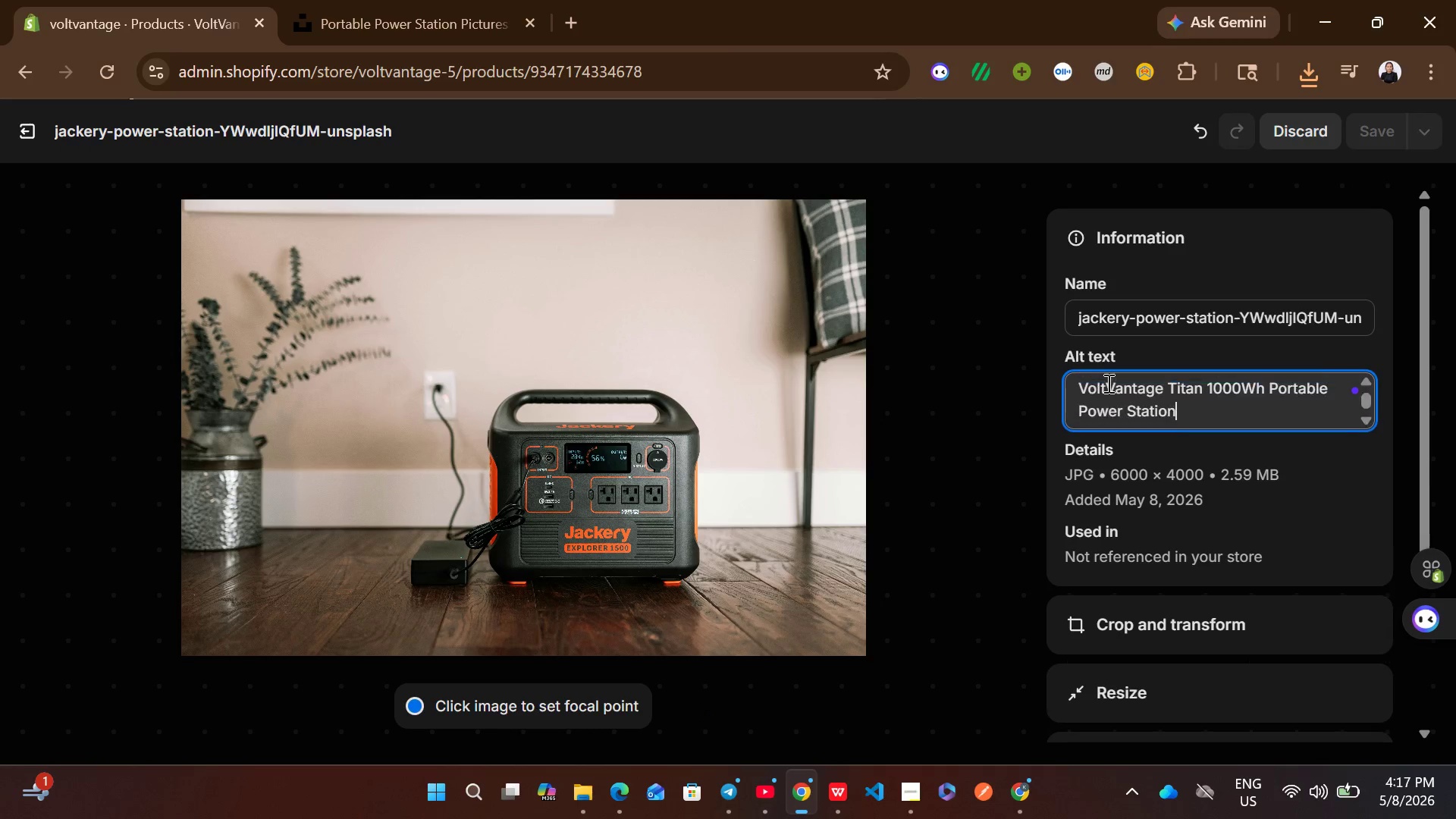 
key(Control+V)
 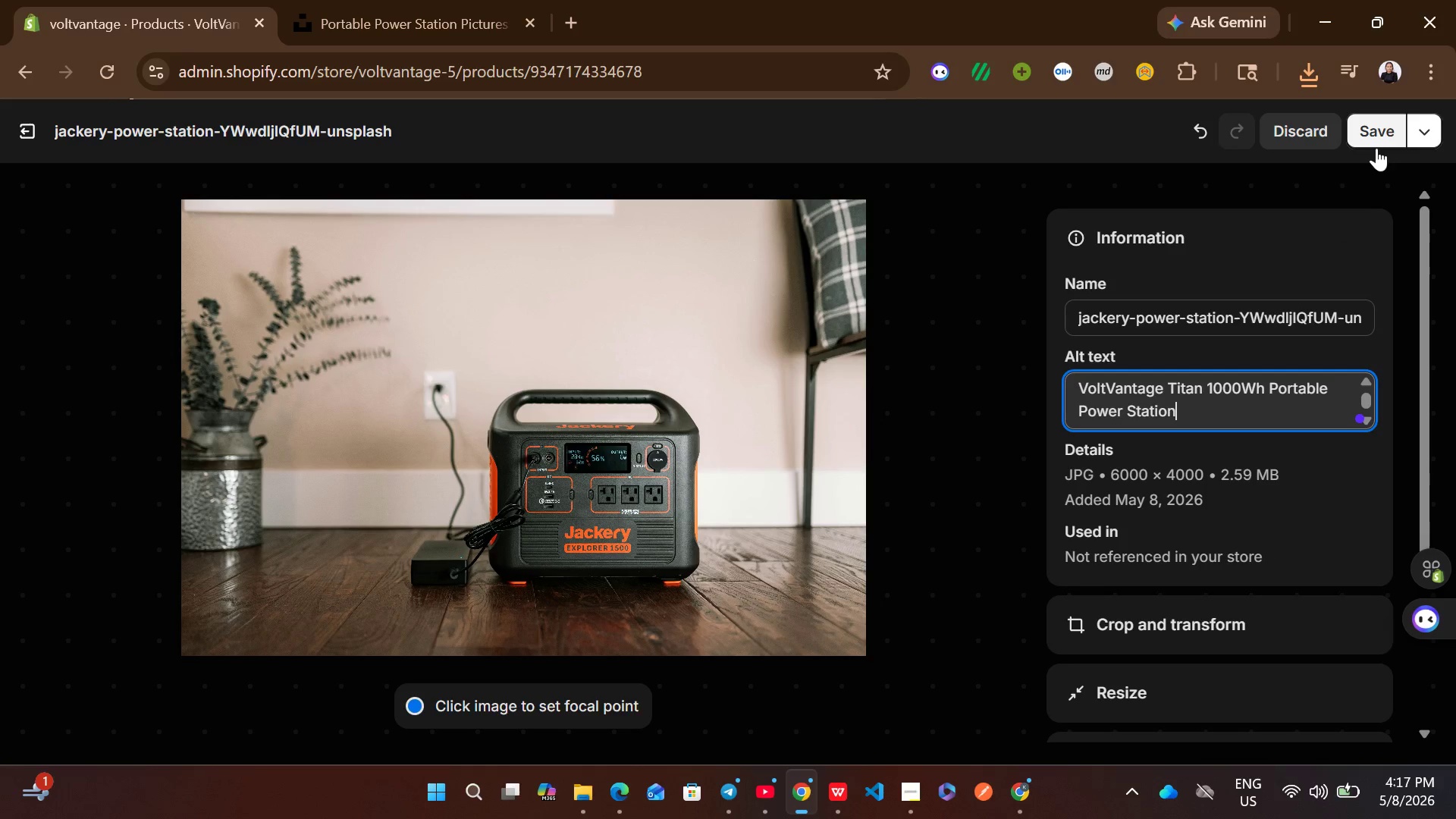 
left_click([1375, 136])
 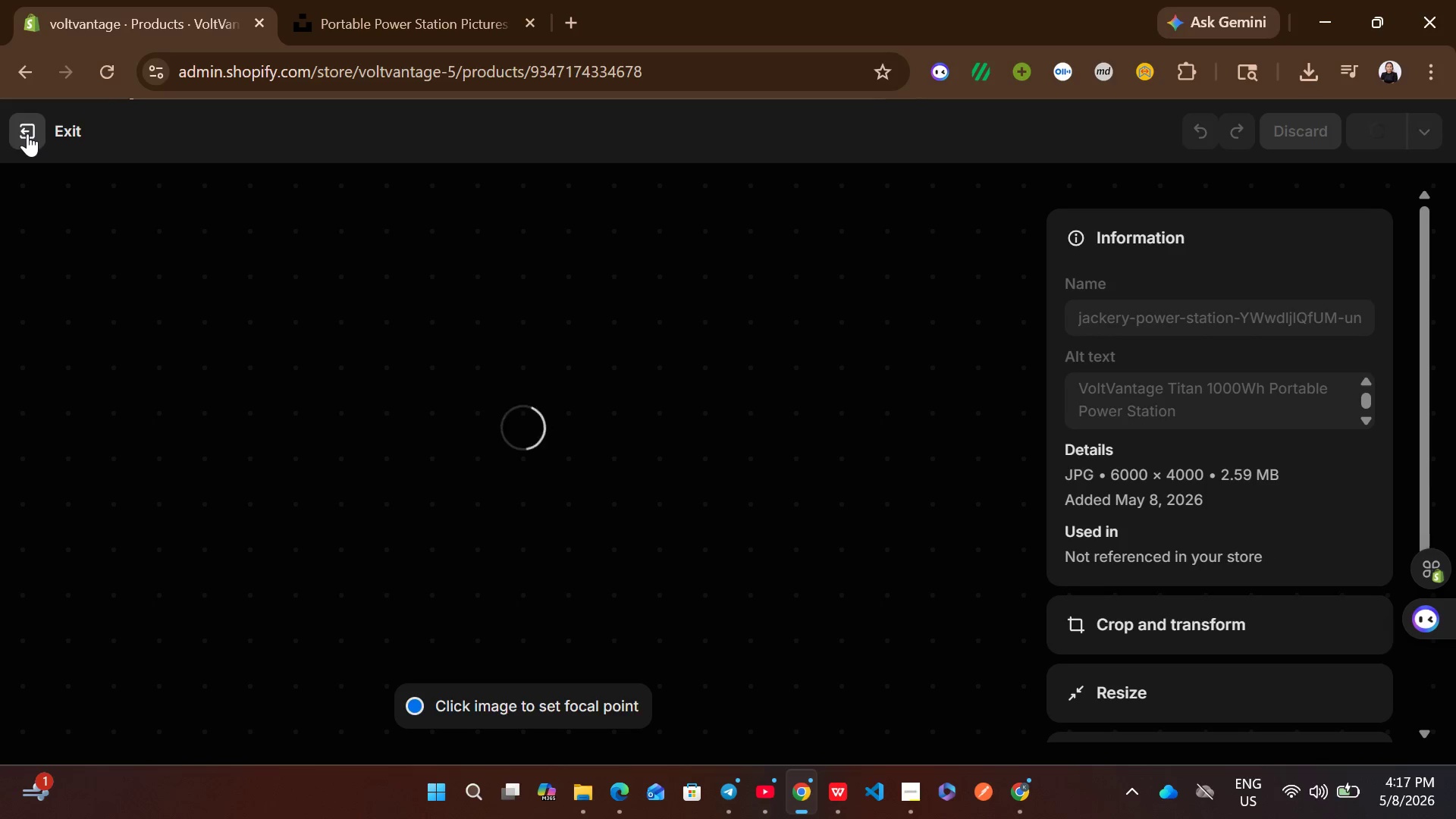 
wait(18.44)
 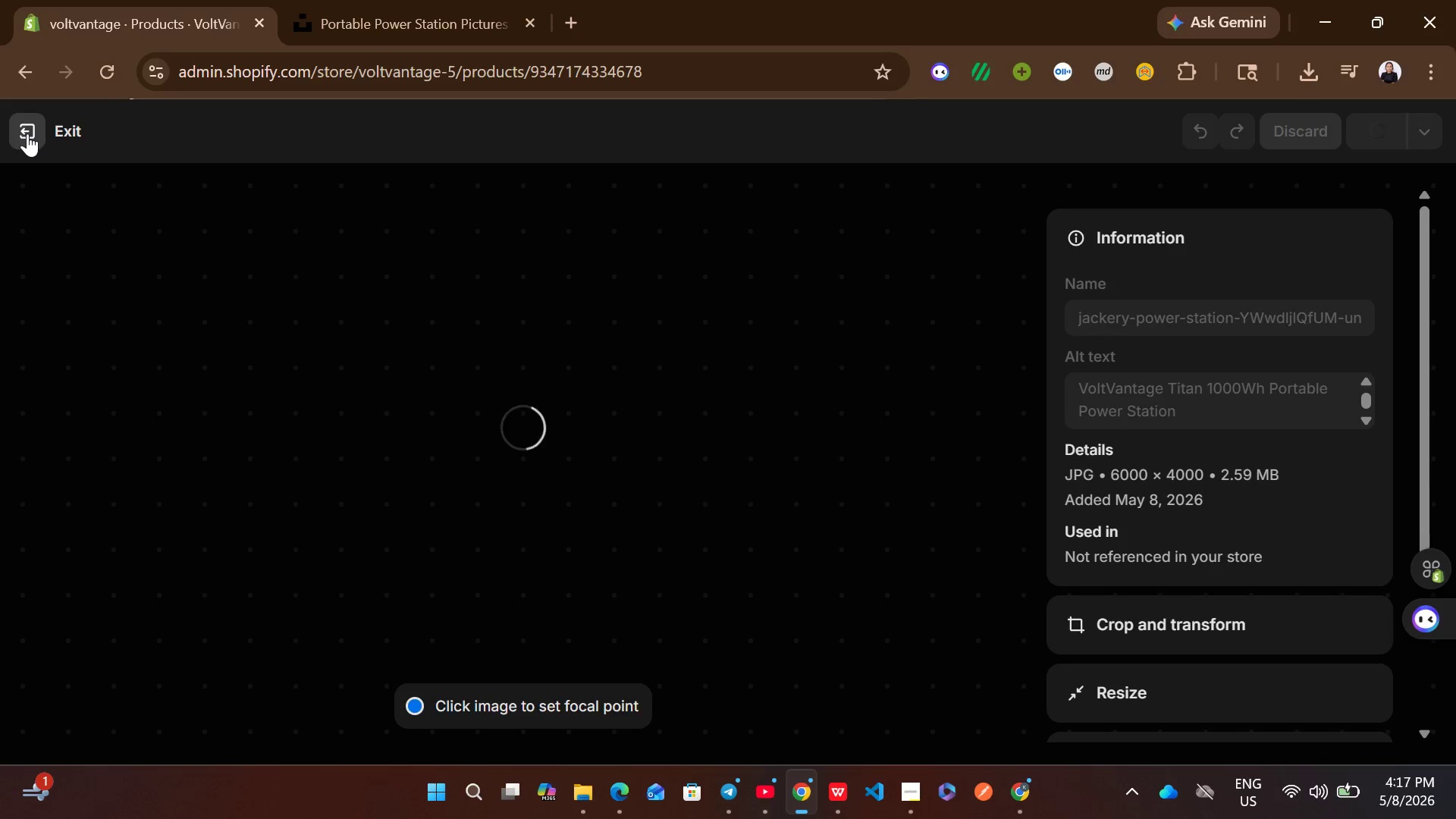 
left_click([27, 133])
 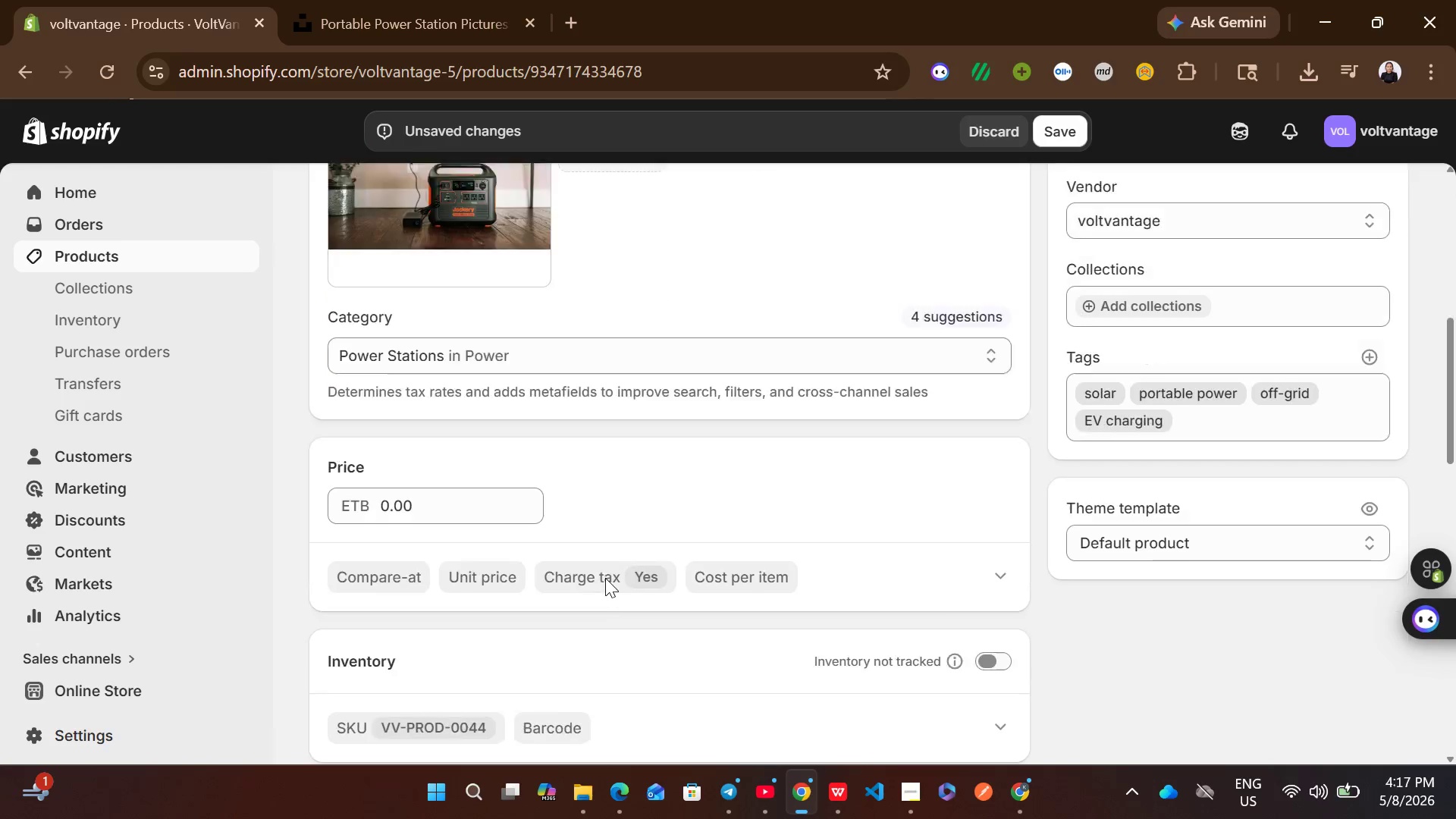 
left_click([471, 444])
 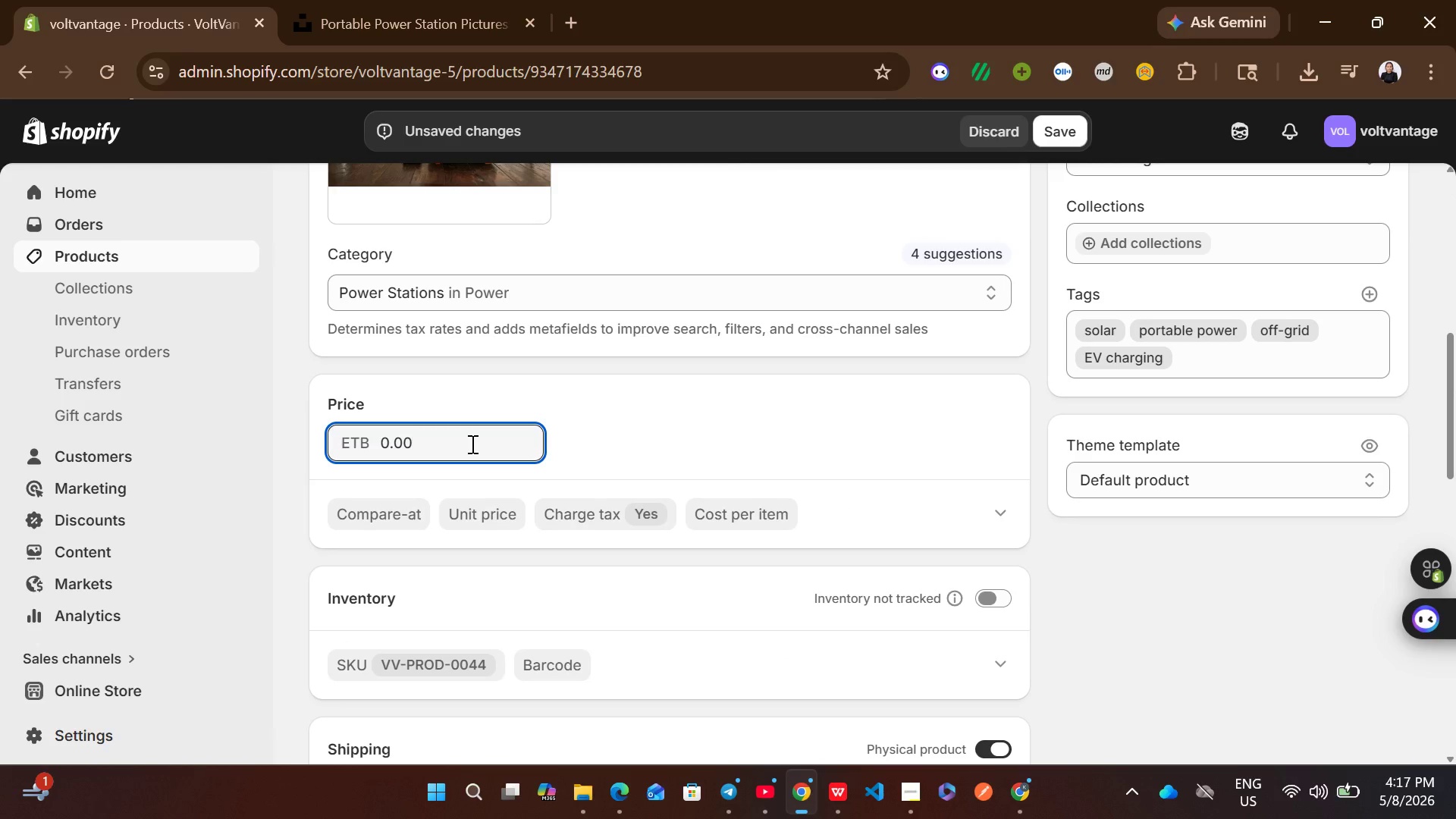 
key(Control+ControlLeft)
 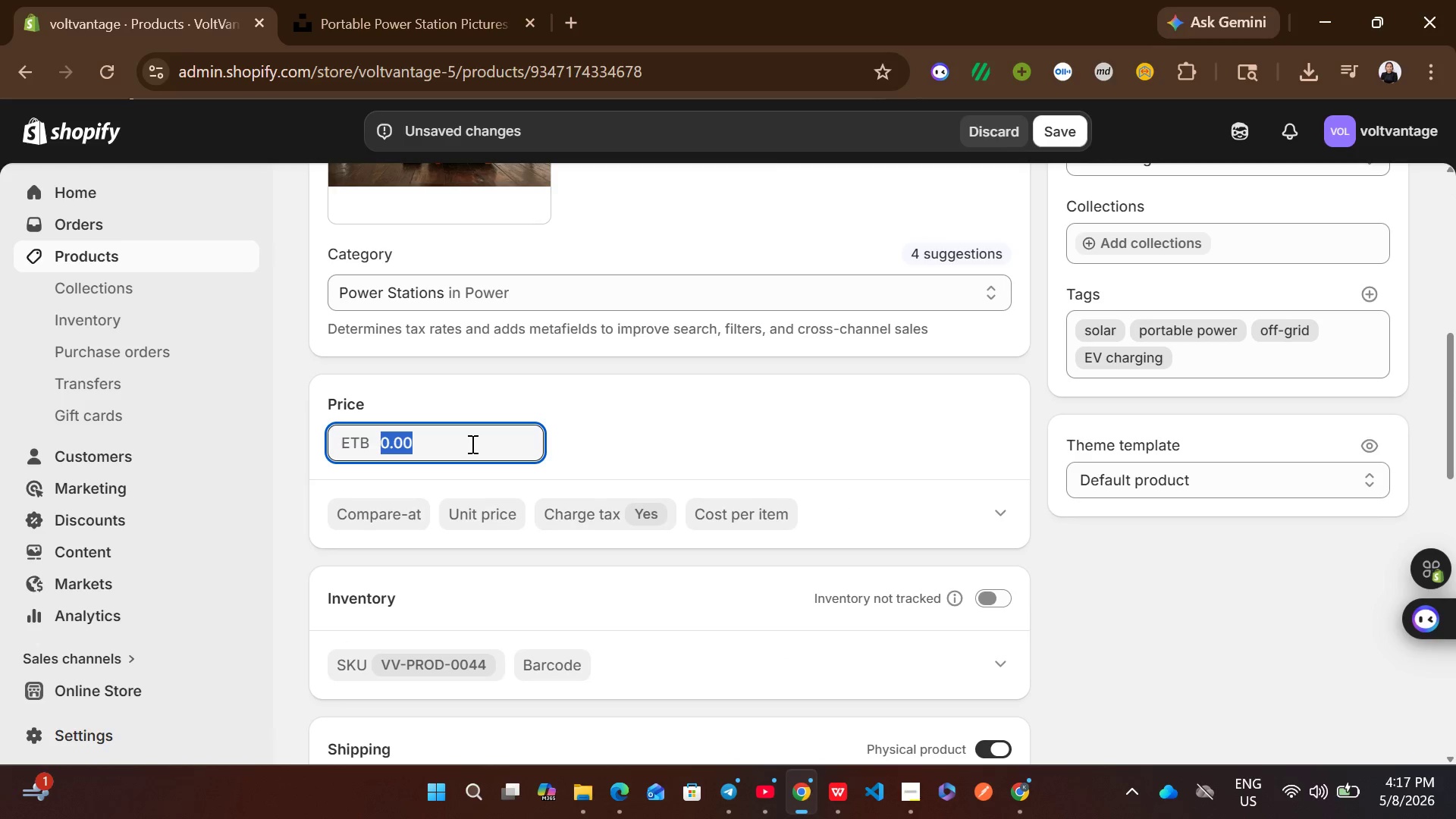 
key(Control+A)
 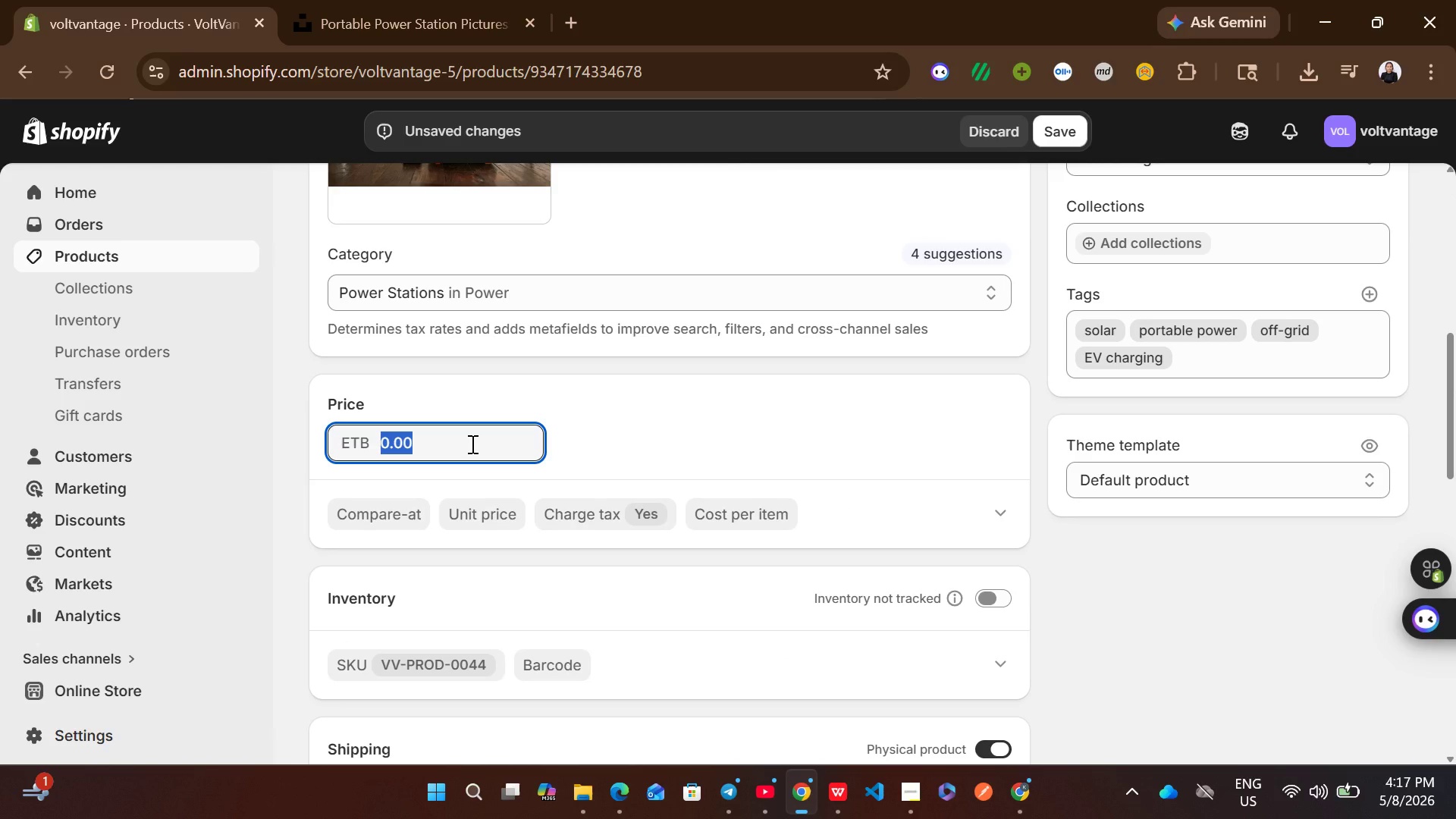 
wait(8.66)
 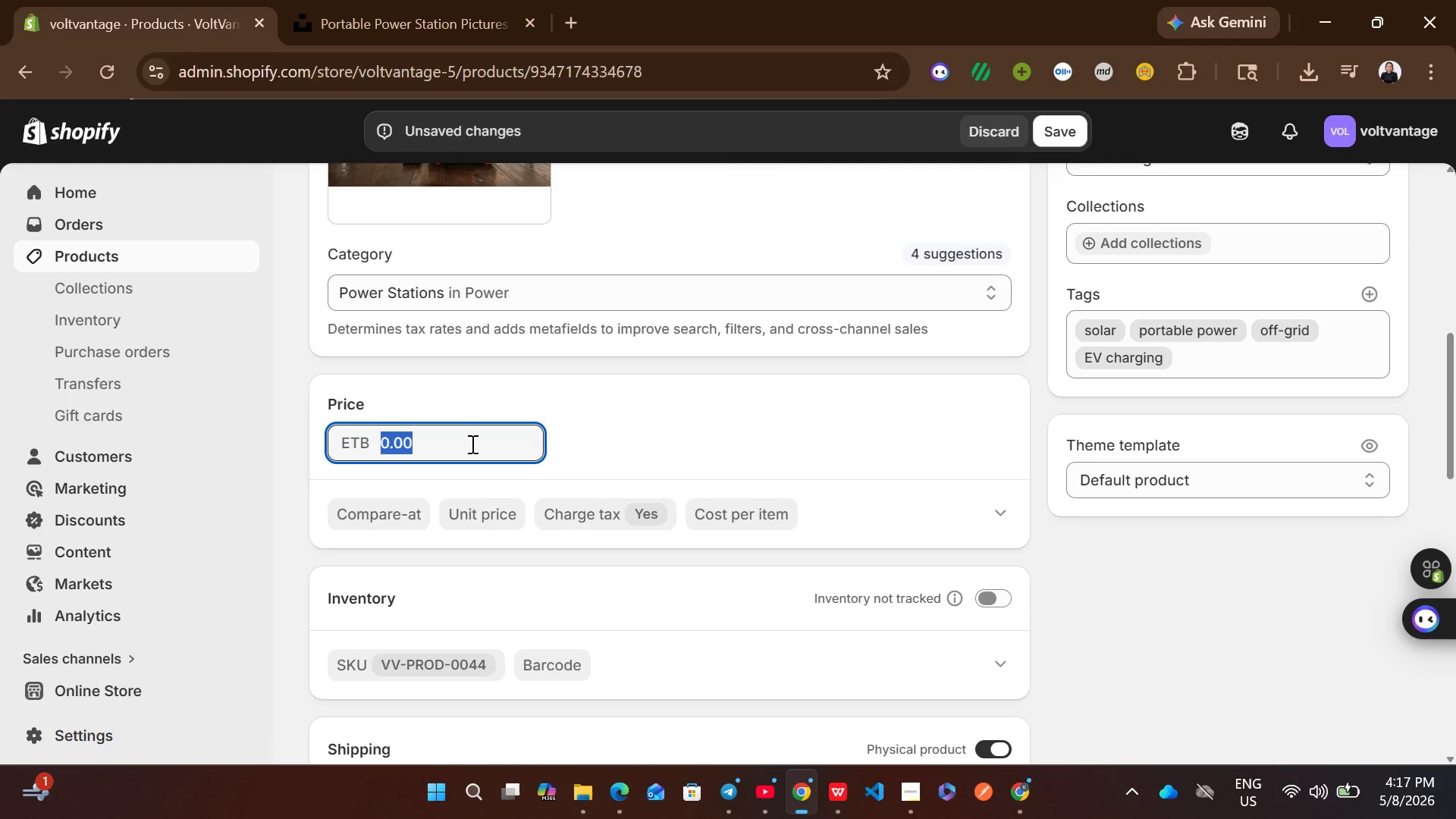 
type(2084 )
key(Backspace)
type(.27)
 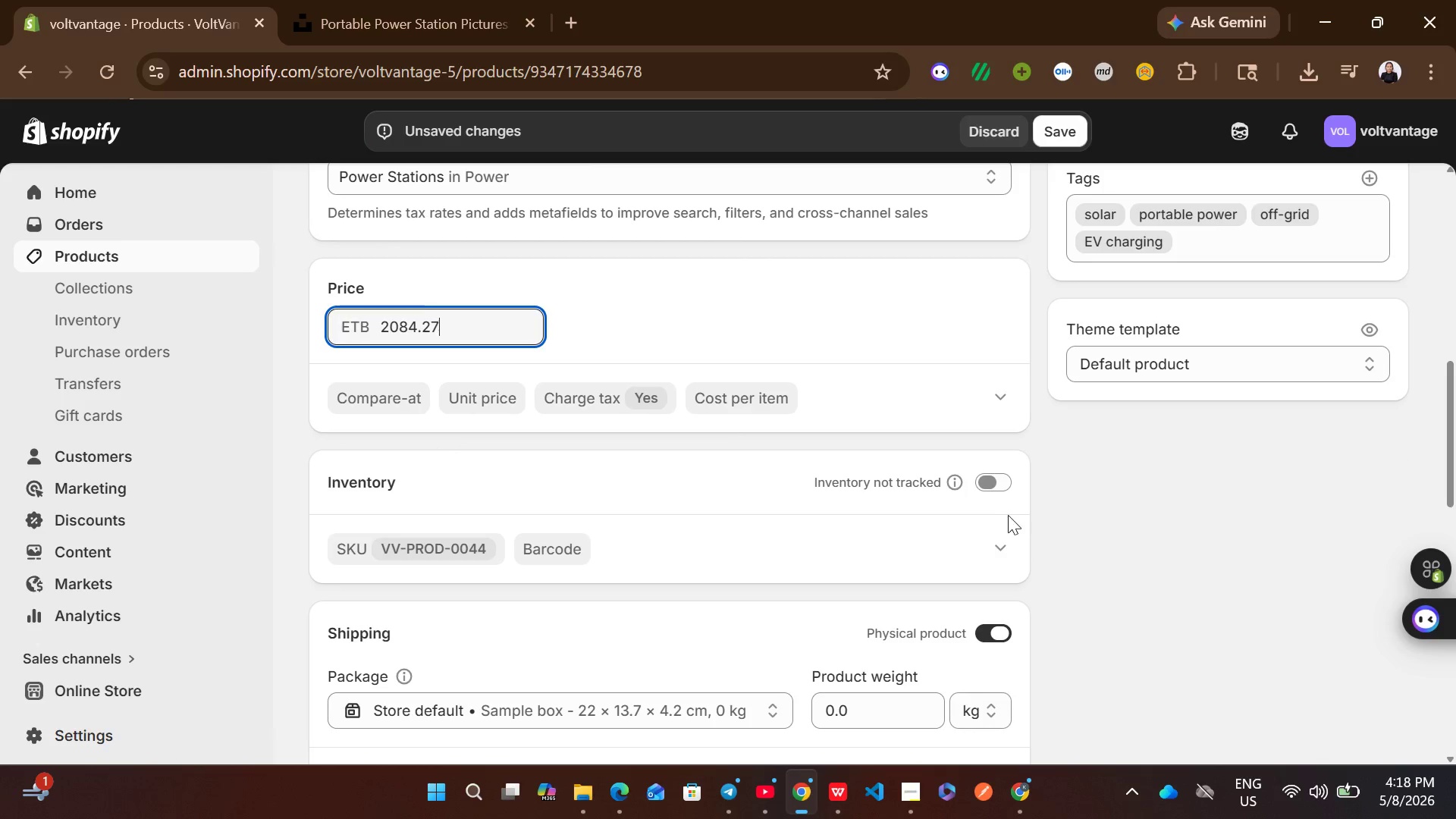 
left_click([997, 480])
 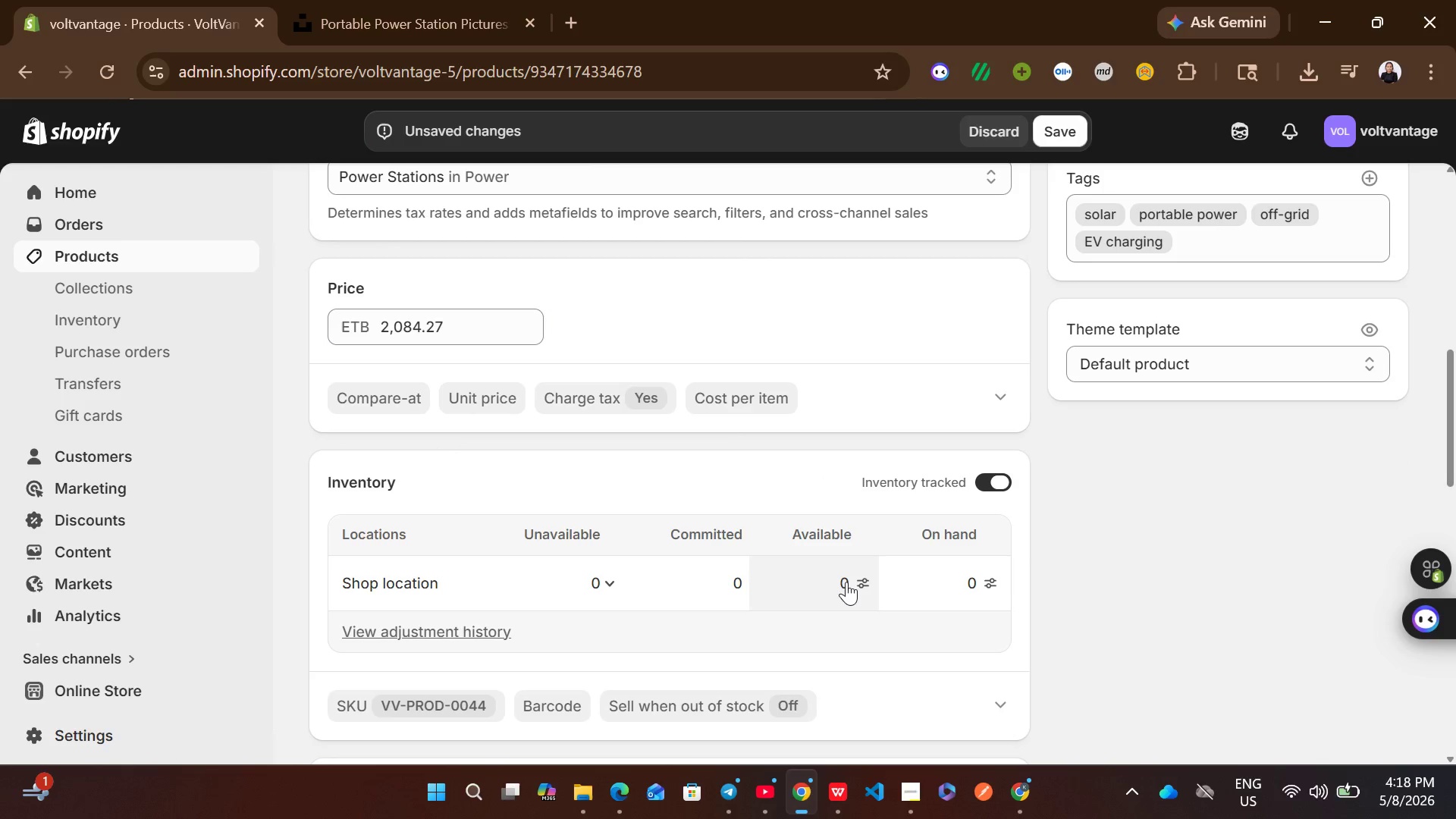 
left_click([845, 583])
 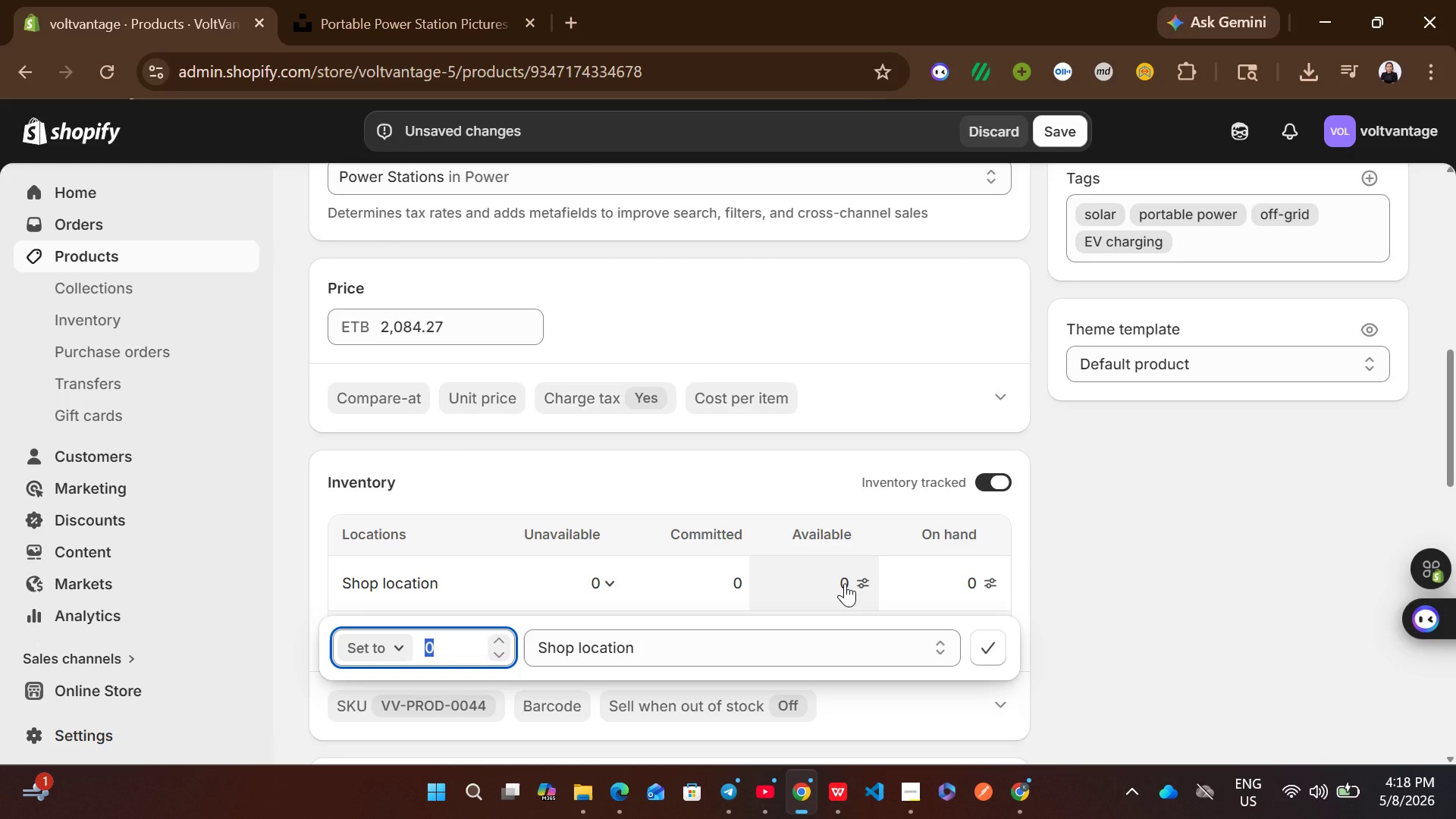 
type(100)
 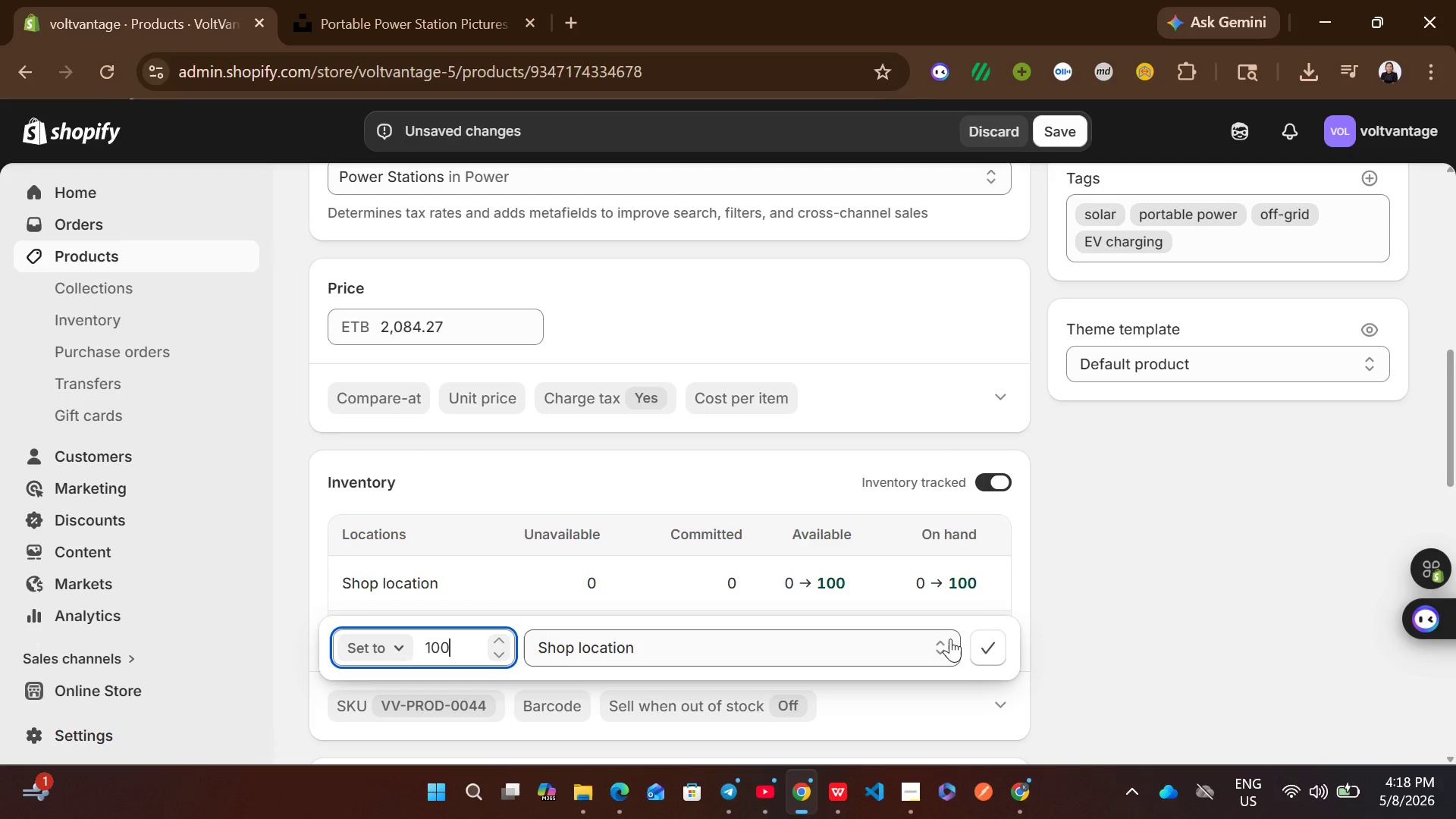 
left_click([990, 645])
 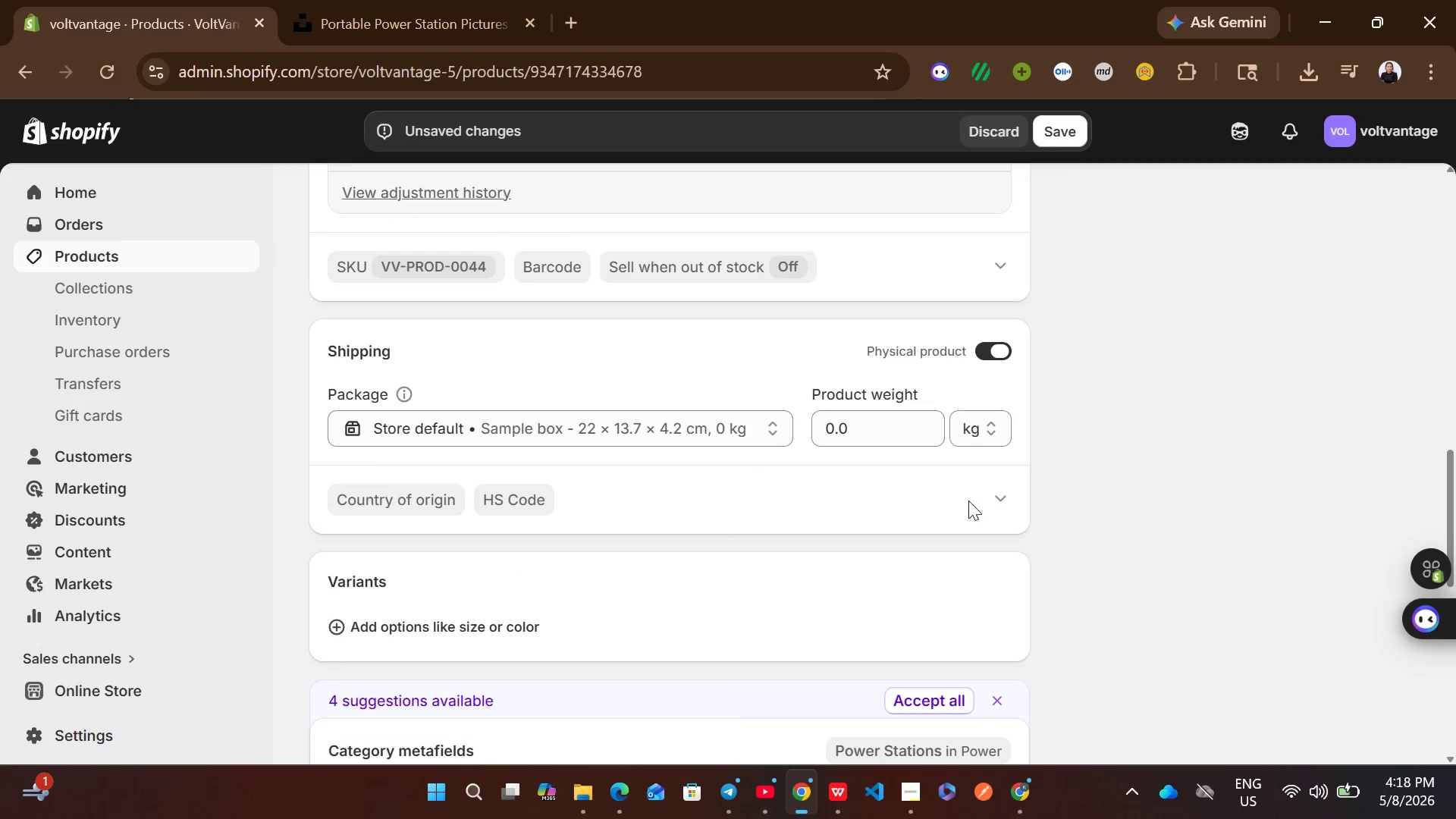 
left_click([879, 420])
 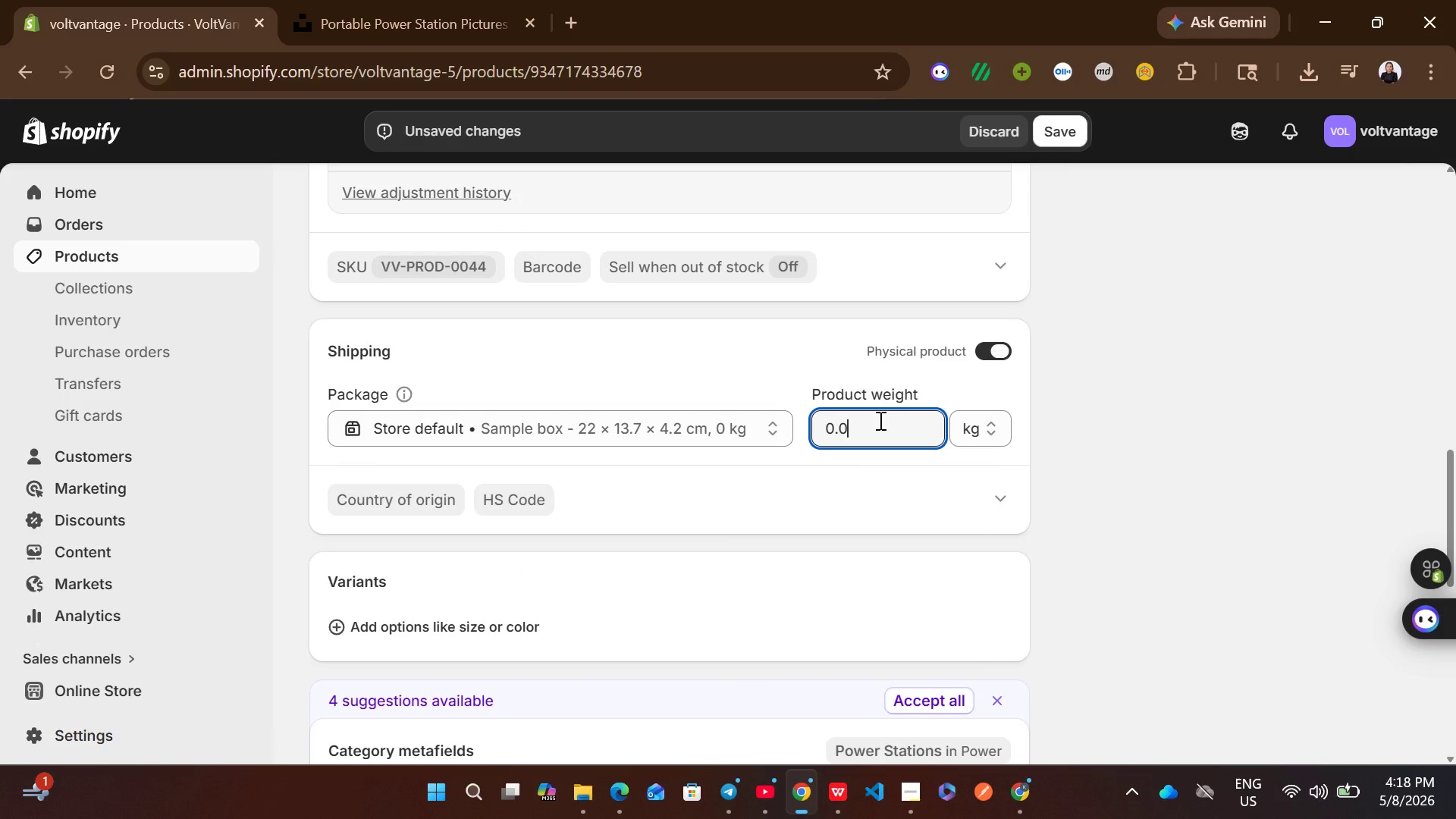 
key(Control+ControlLeft)
 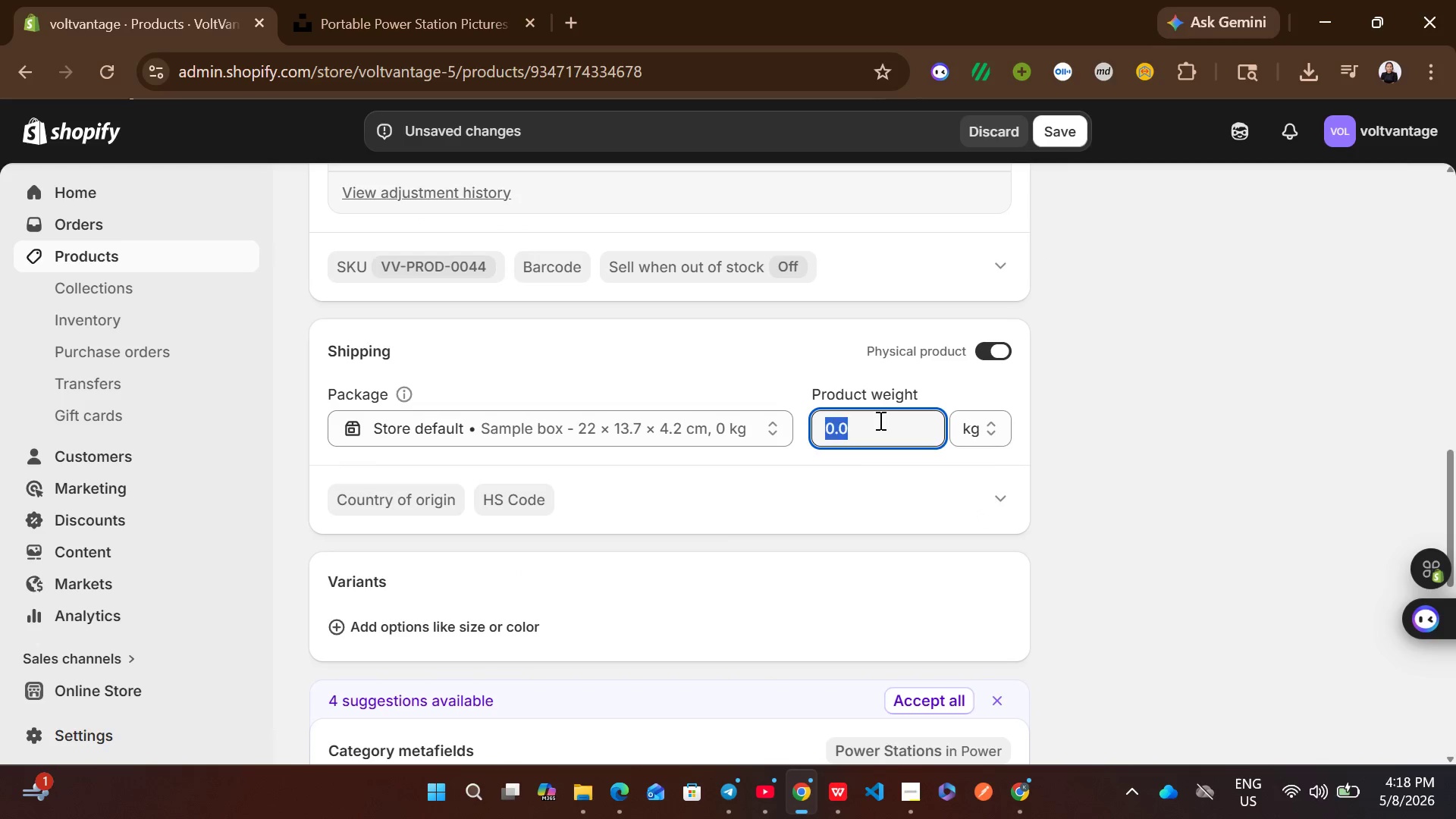 
key(Control+A)
 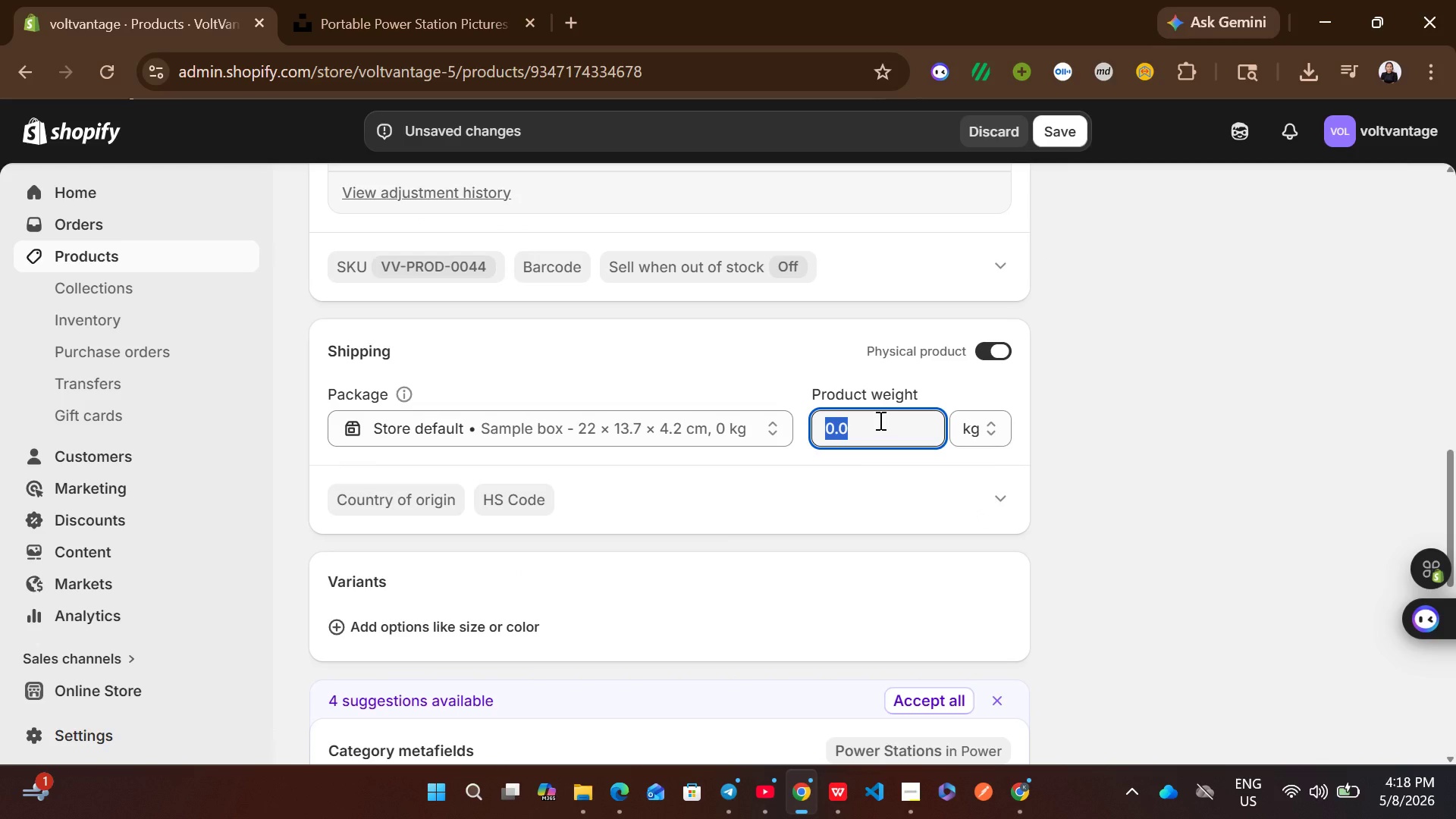 
type(22900)
 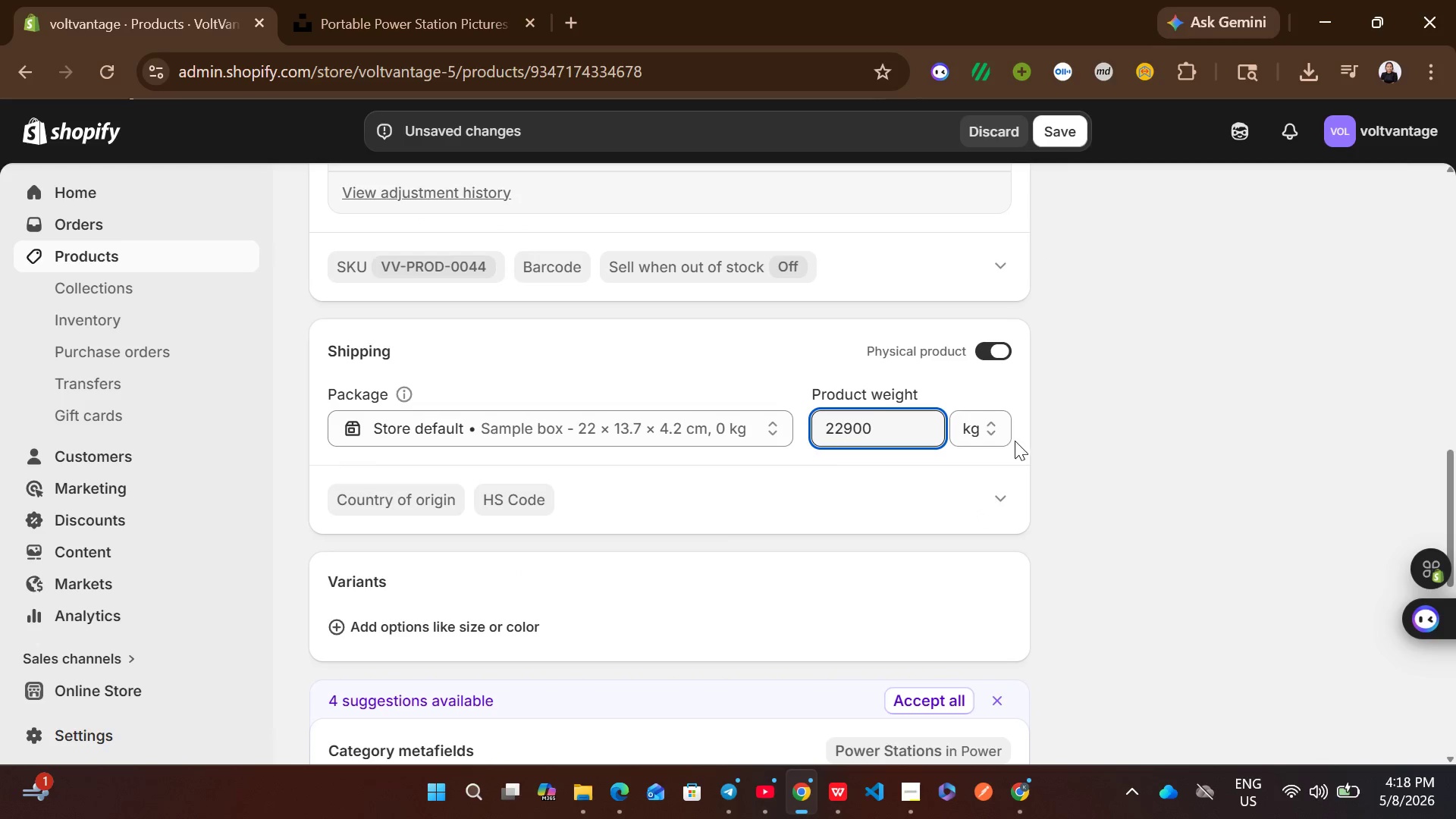 
left_click([996, 431])
 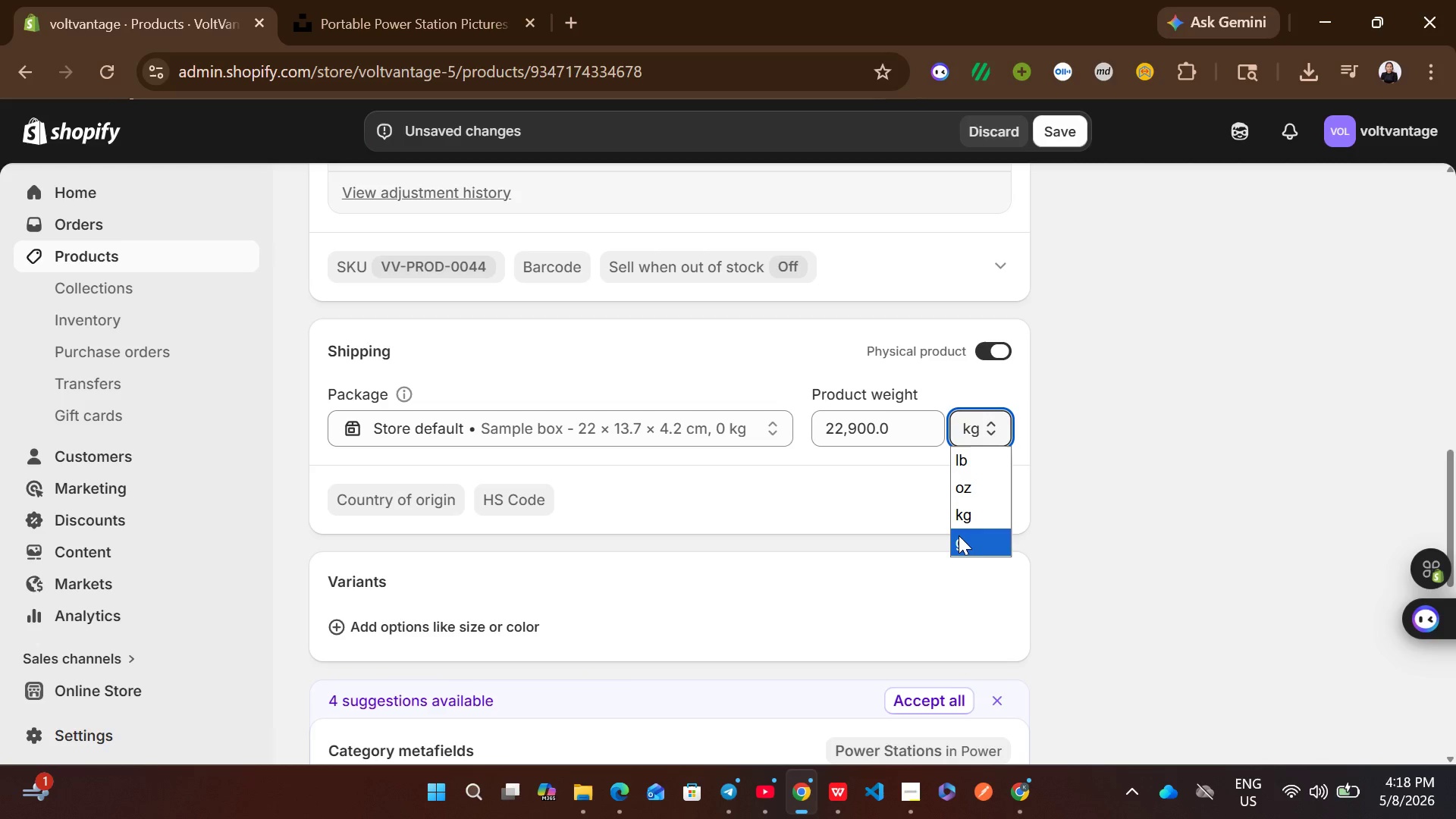 
left_click([959, 536])
 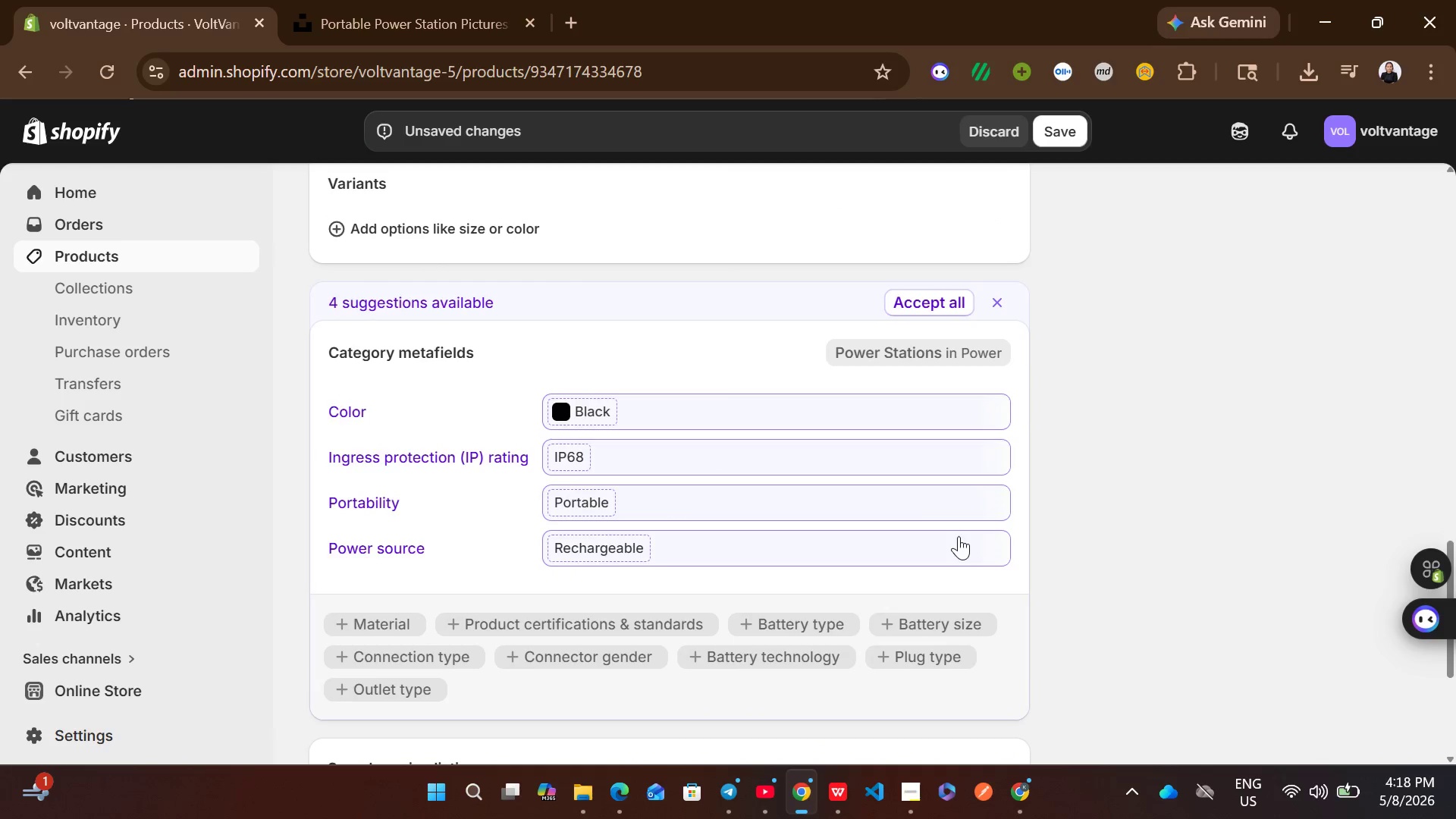 
left_click([1006, 447])
 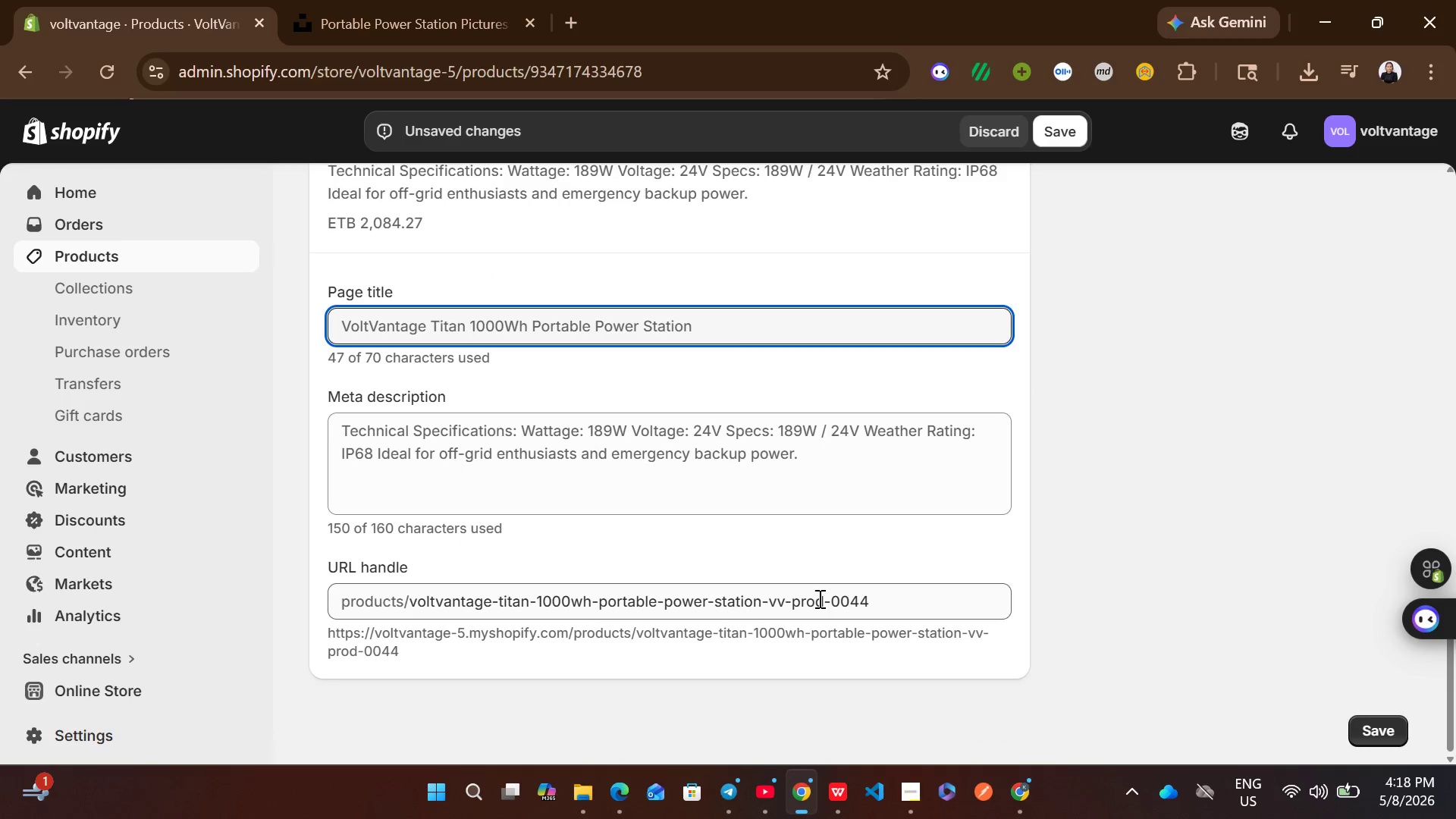 
left_click([767, 453])
 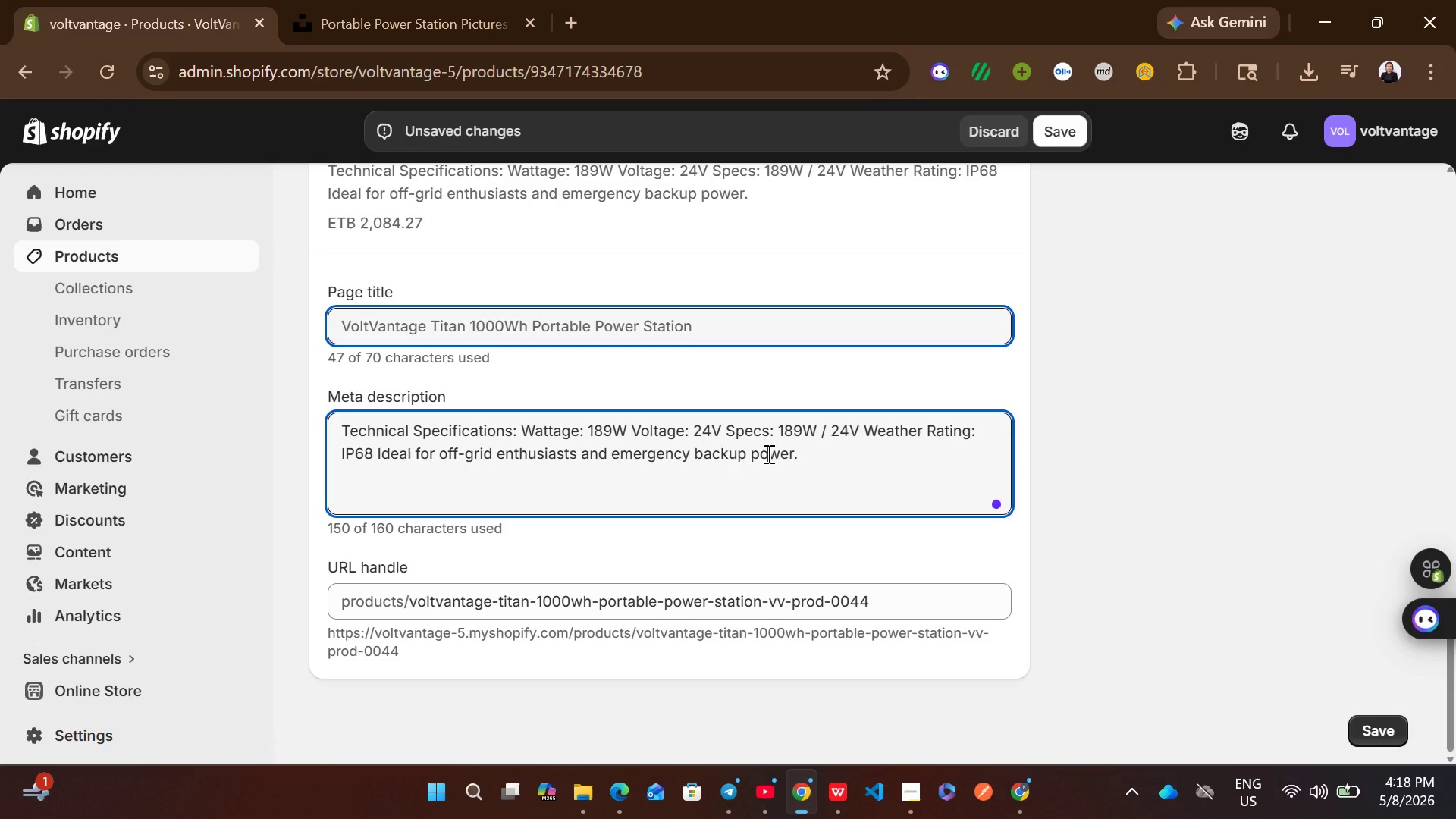 
wait(7.25)
 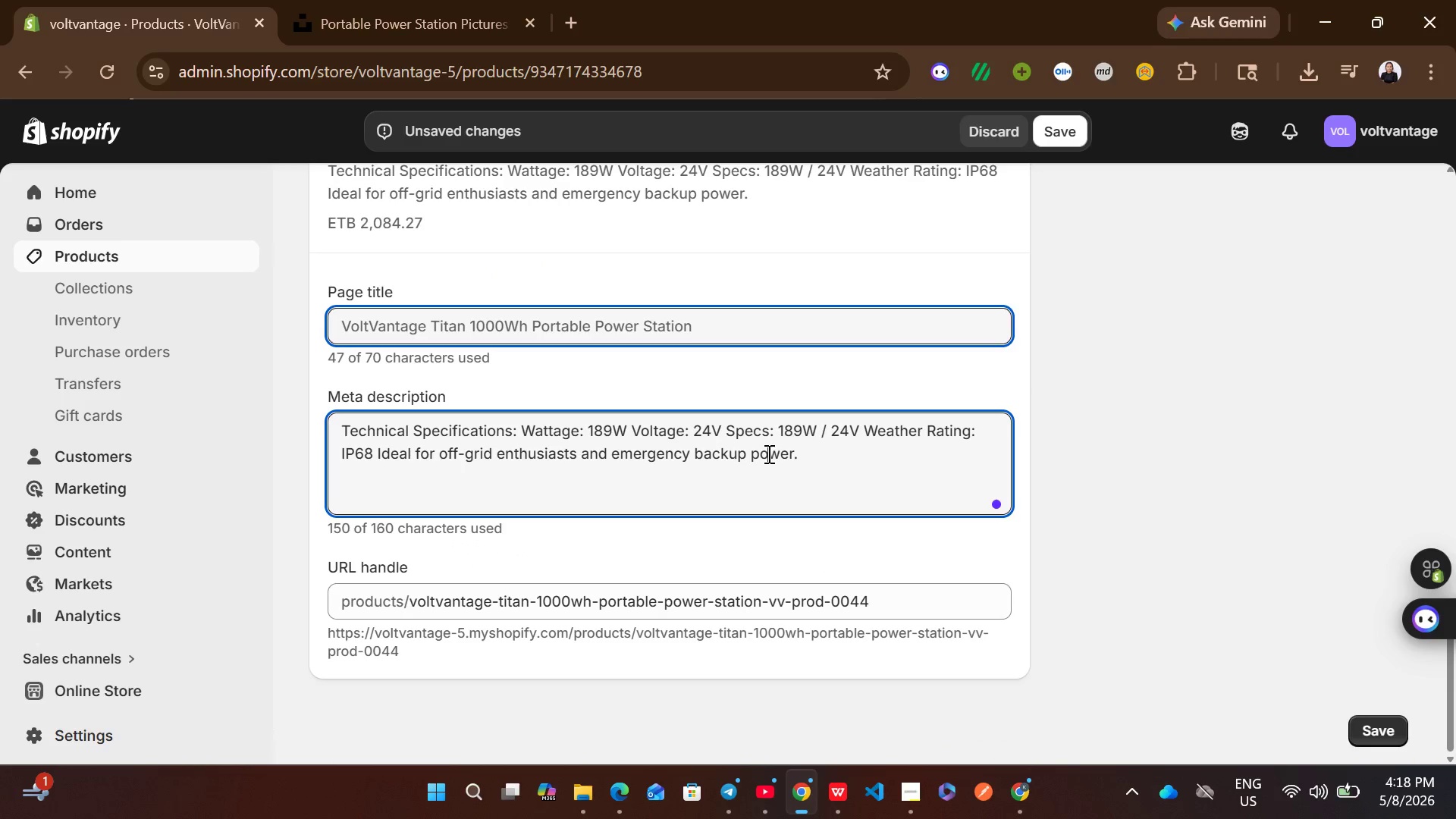 
key(Control+ControlLeft)
 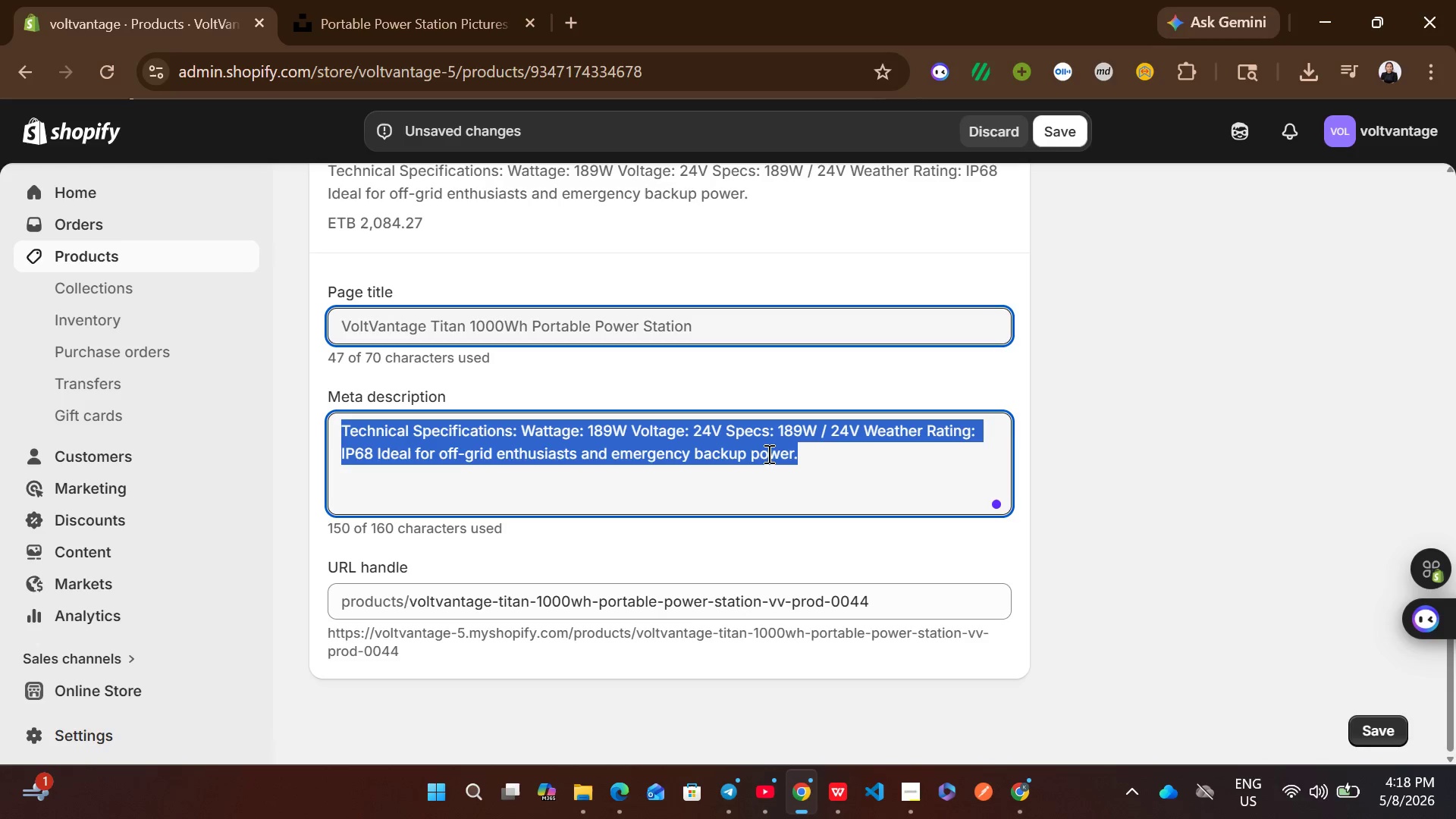 
key(Control+A)
 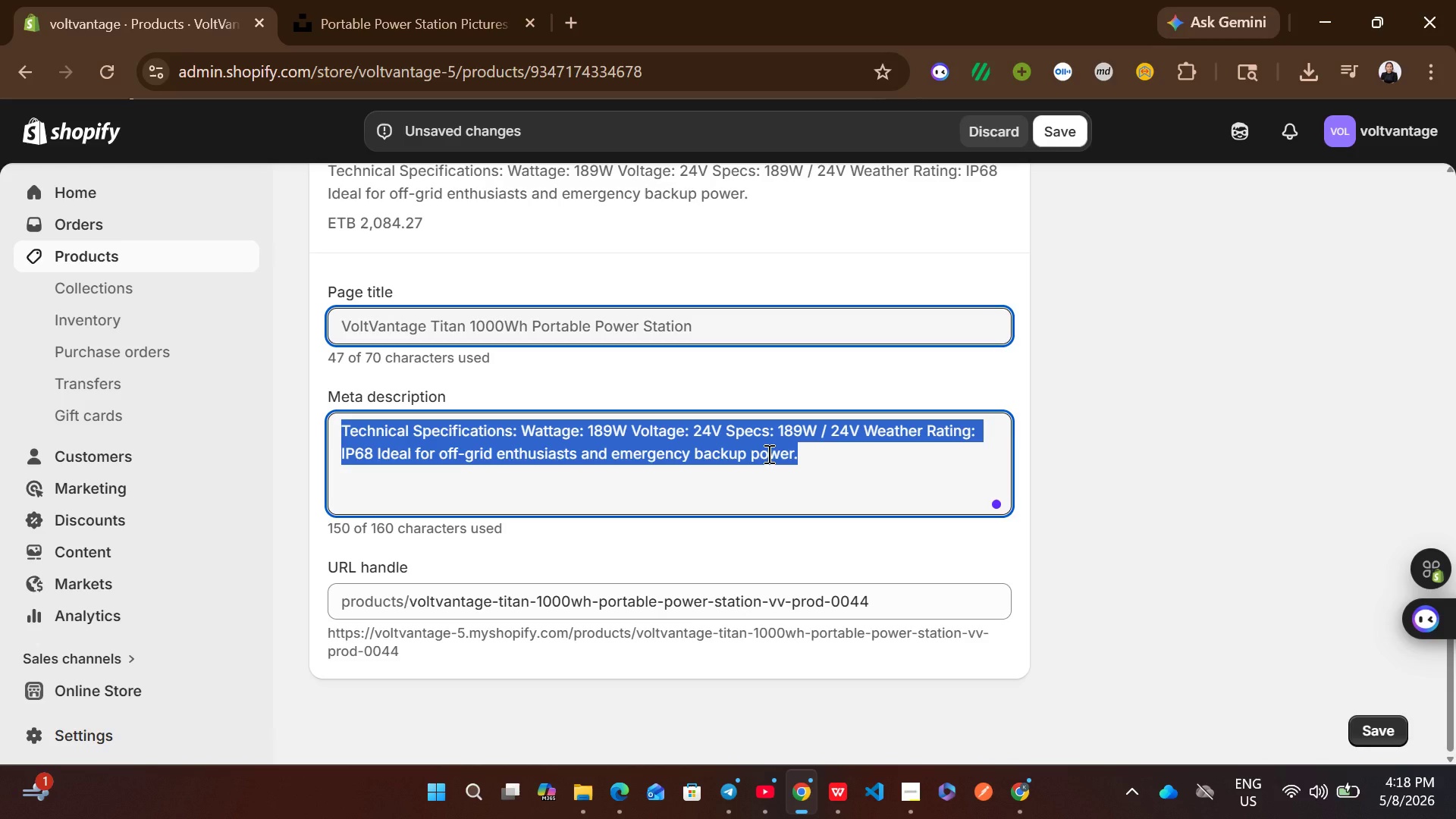 
type(Buy the VoltVantage Titan 100WH Power Station. 189 )
key(Backspace)
type(W capacity with )
 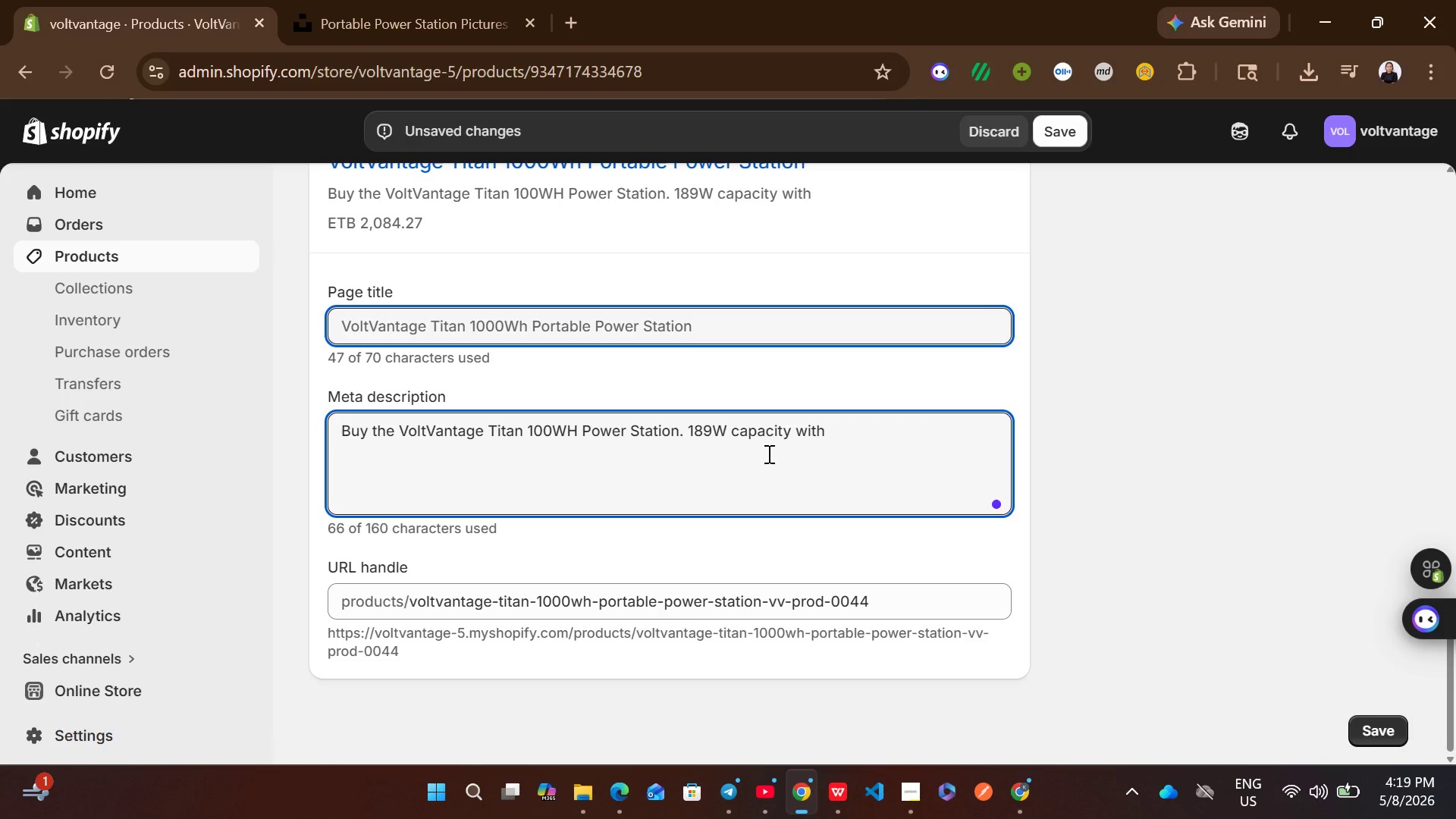 
type(IP)
 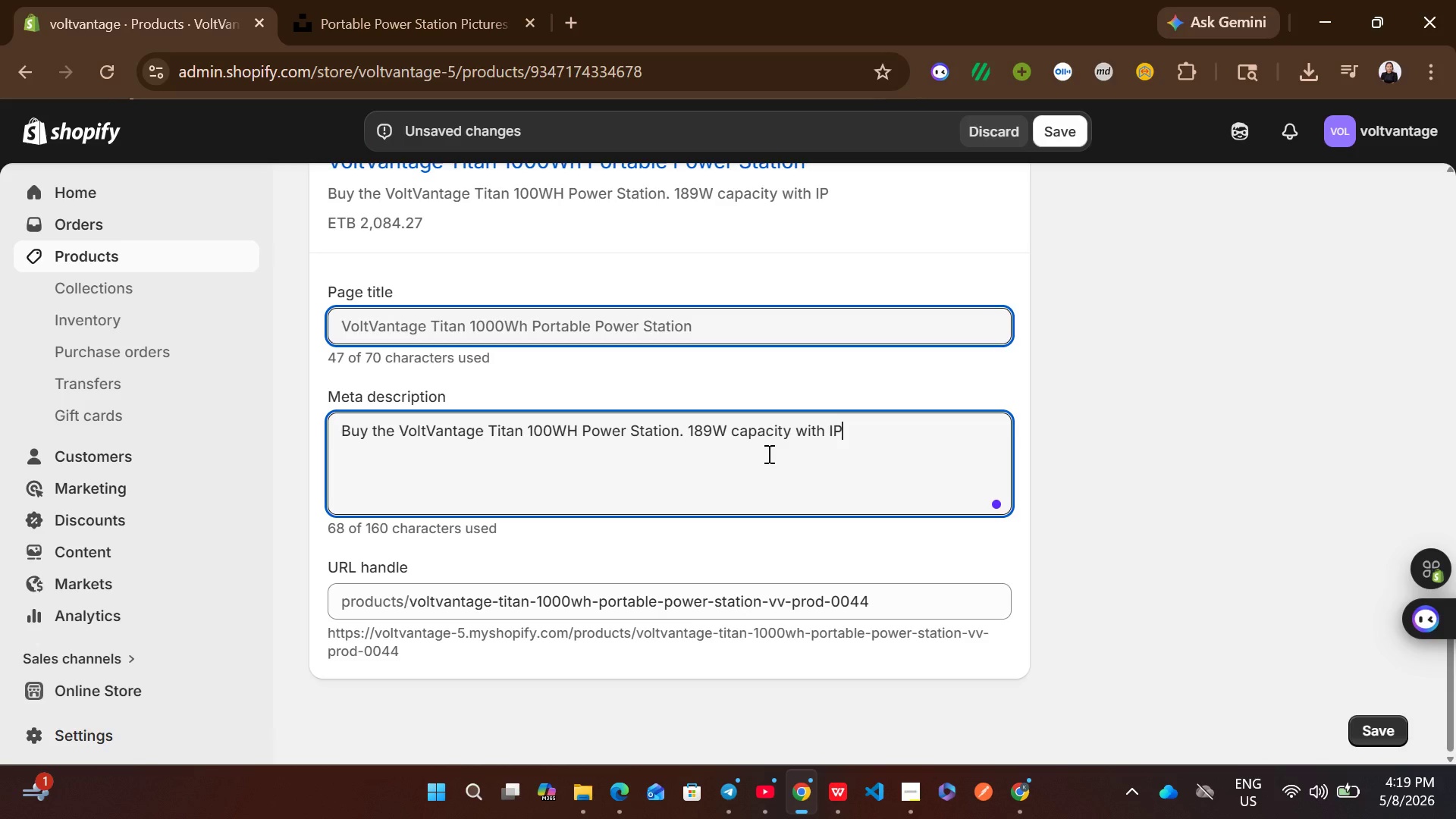 
type(68 rating. Perfect for ve)
key(Backspace)
type(an life, emergency EV backup )
key(Backspace)
type(, and off-grid power.)
 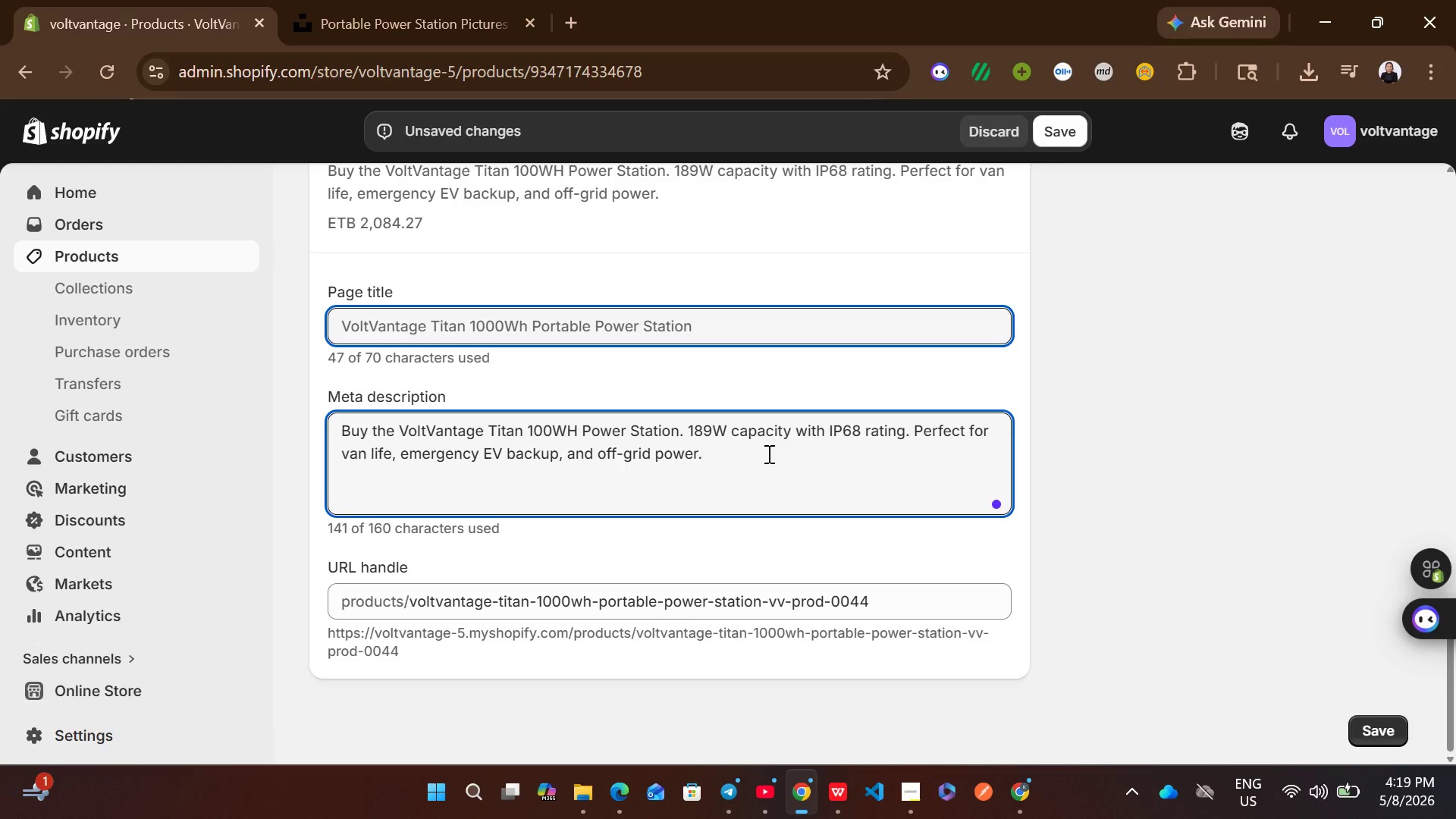 
left_click([1070, 123])
 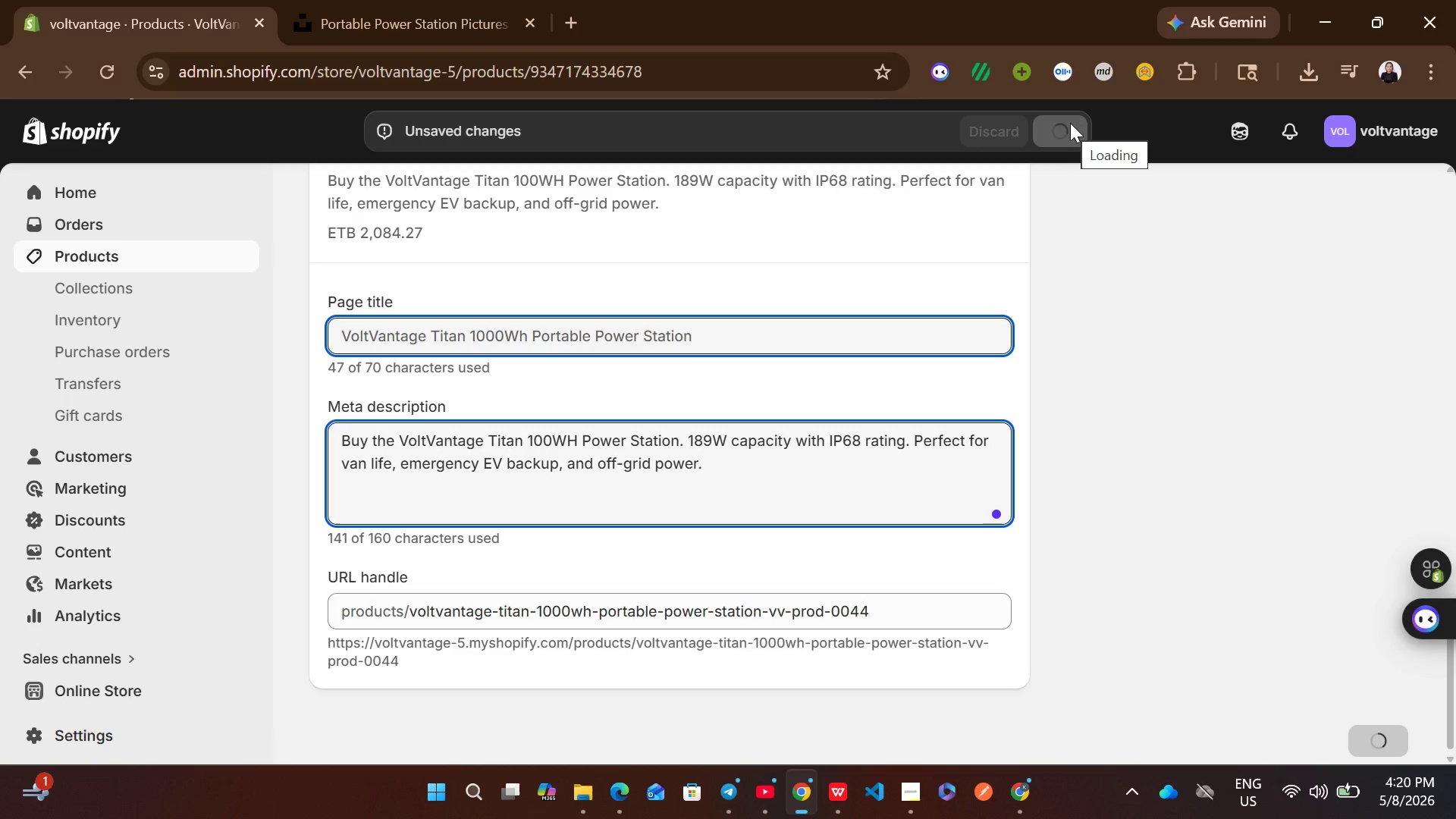 
wait(25.5)
 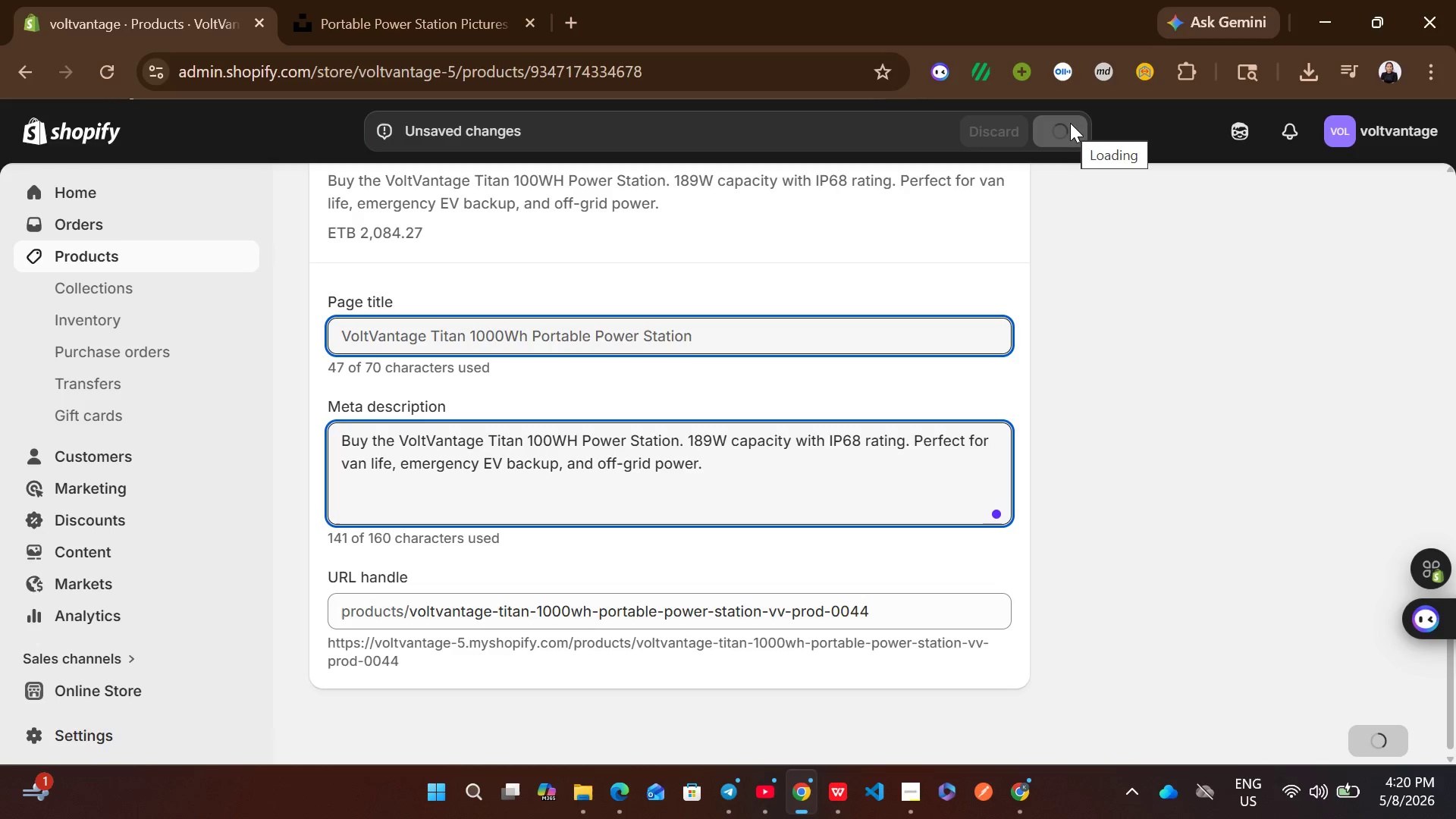 
left_click([1061, 124])
 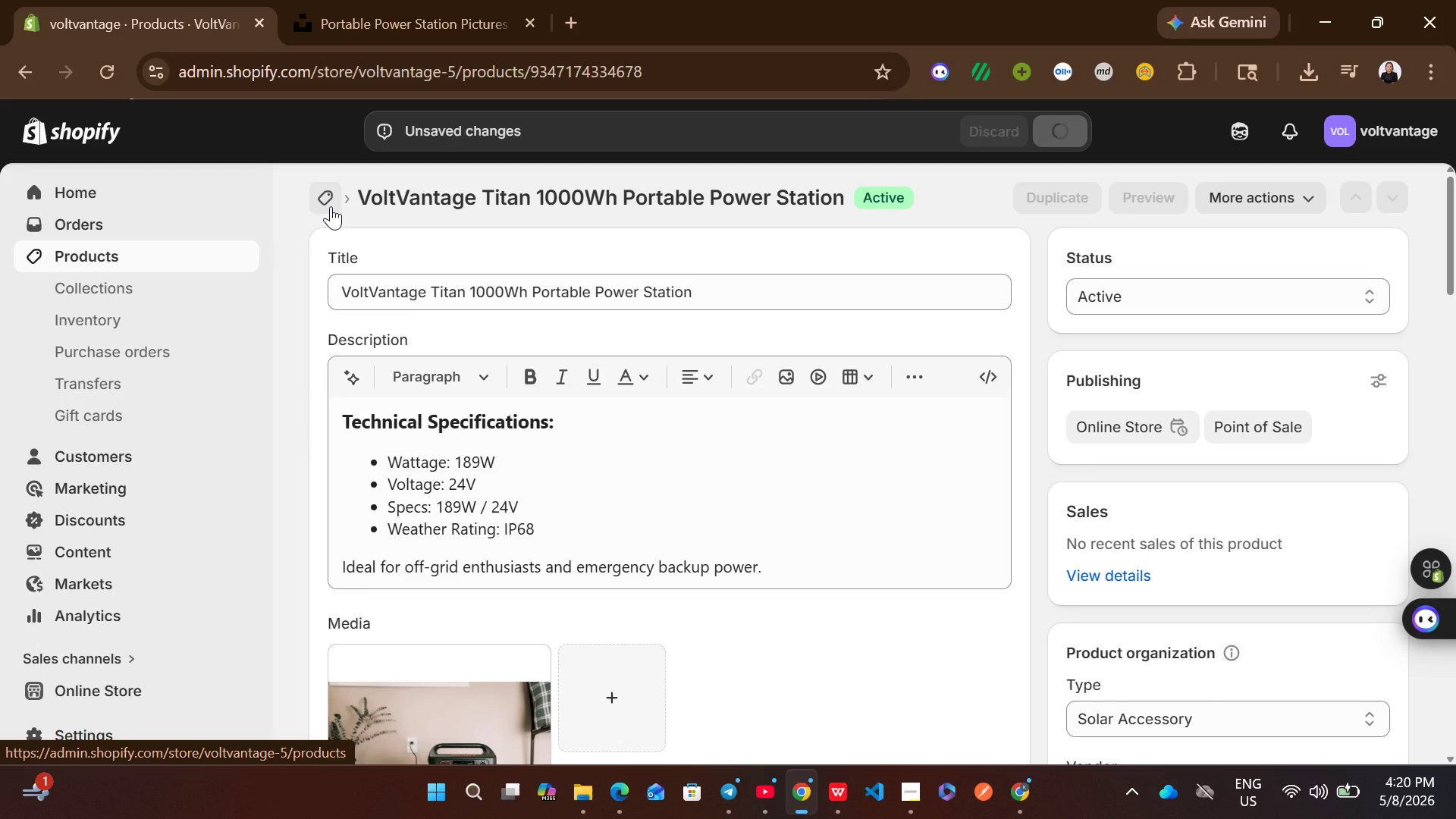 
wait(10.86)
 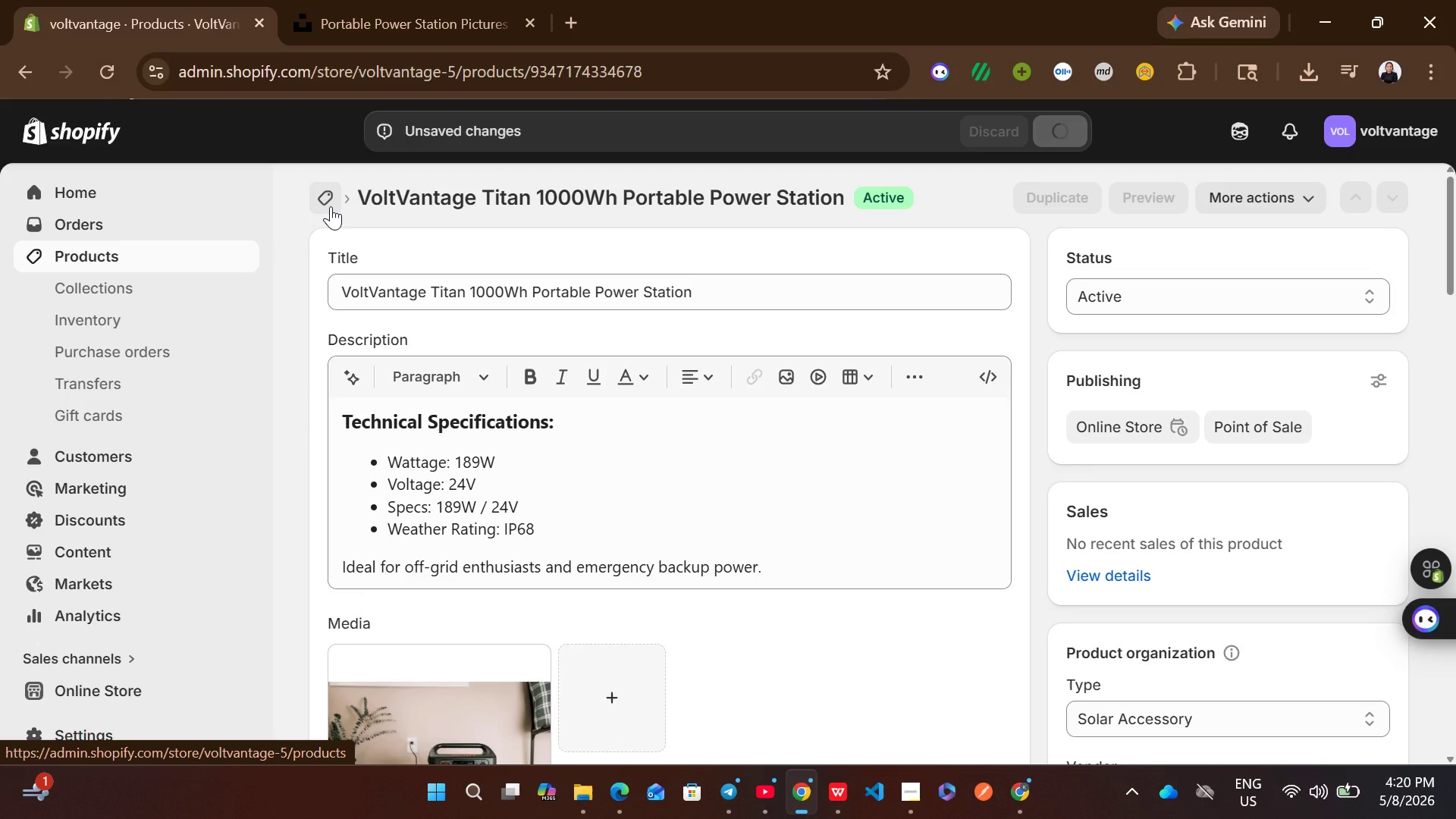 
left_click([331, 206])
 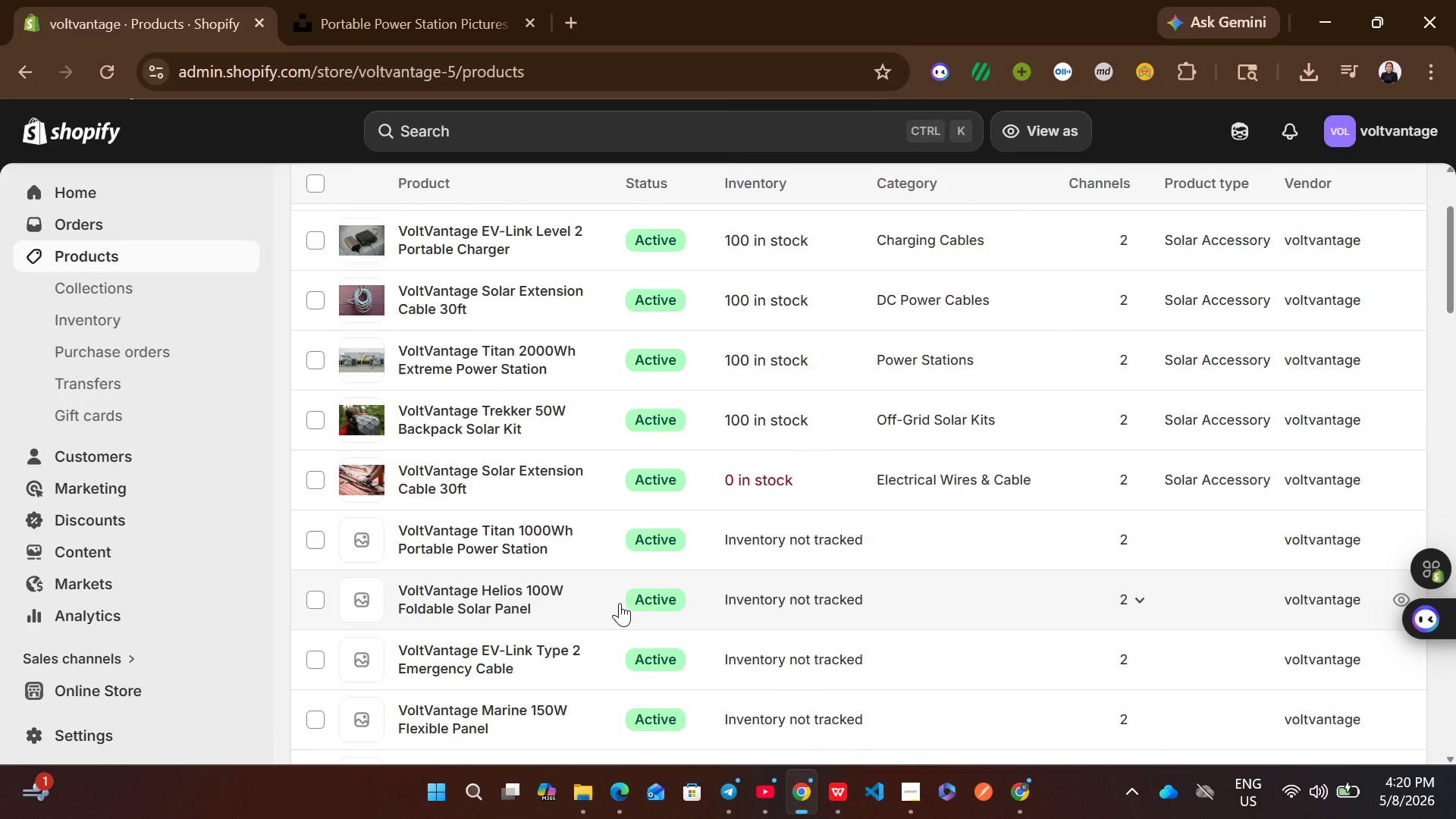 
wait(6.11)
 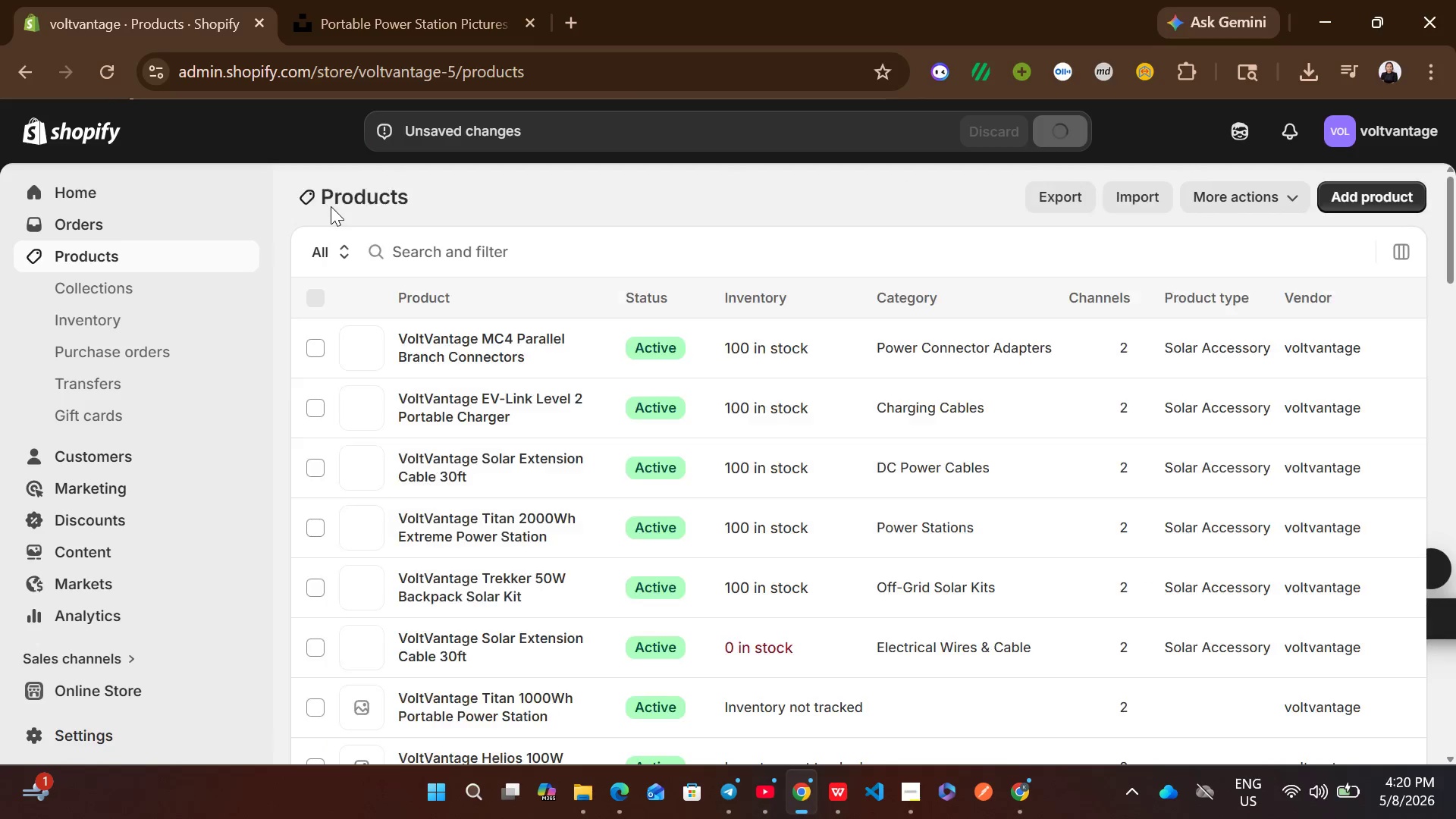 
left_click([895, 580])
 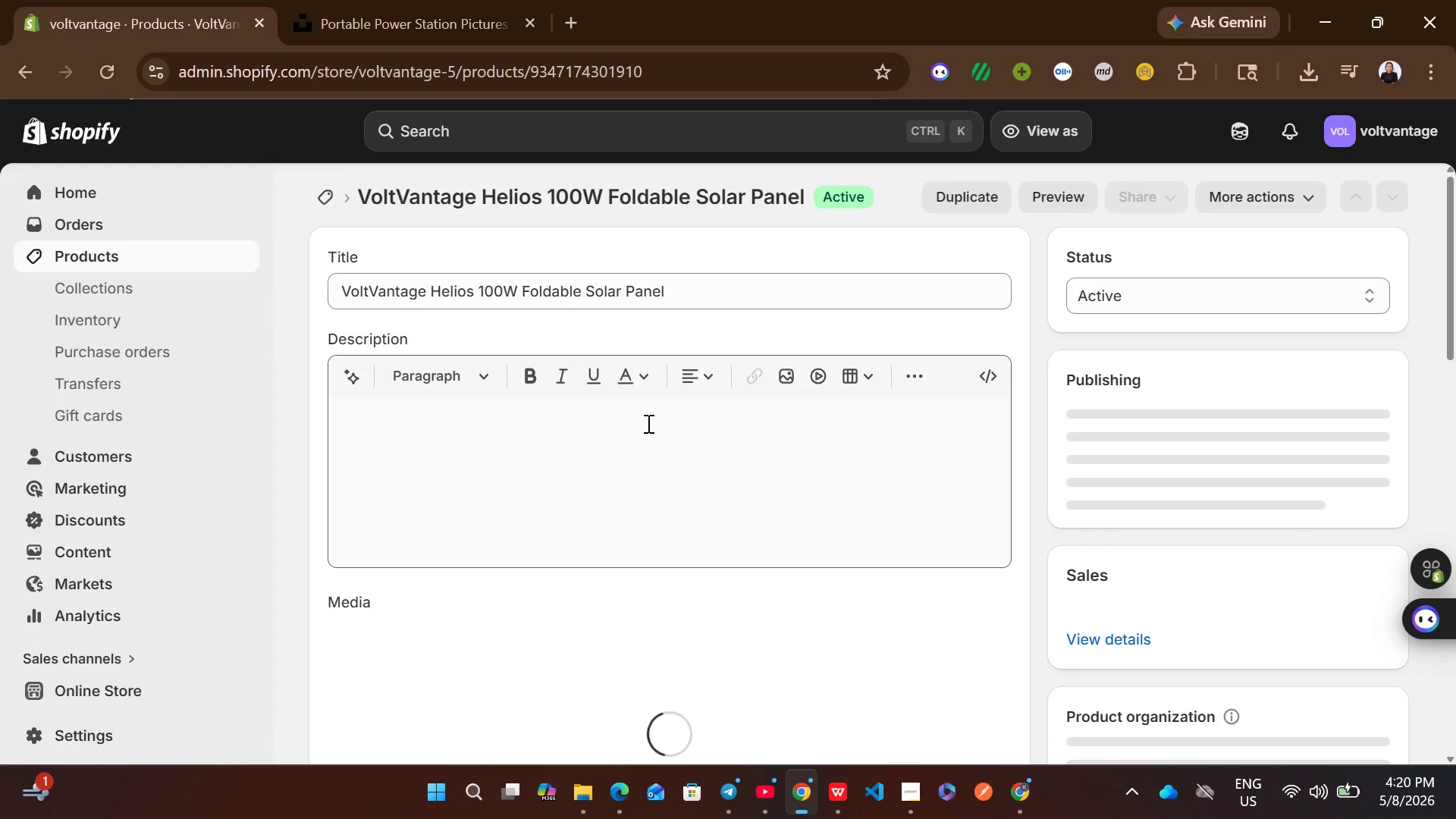 
wait(7.67)
 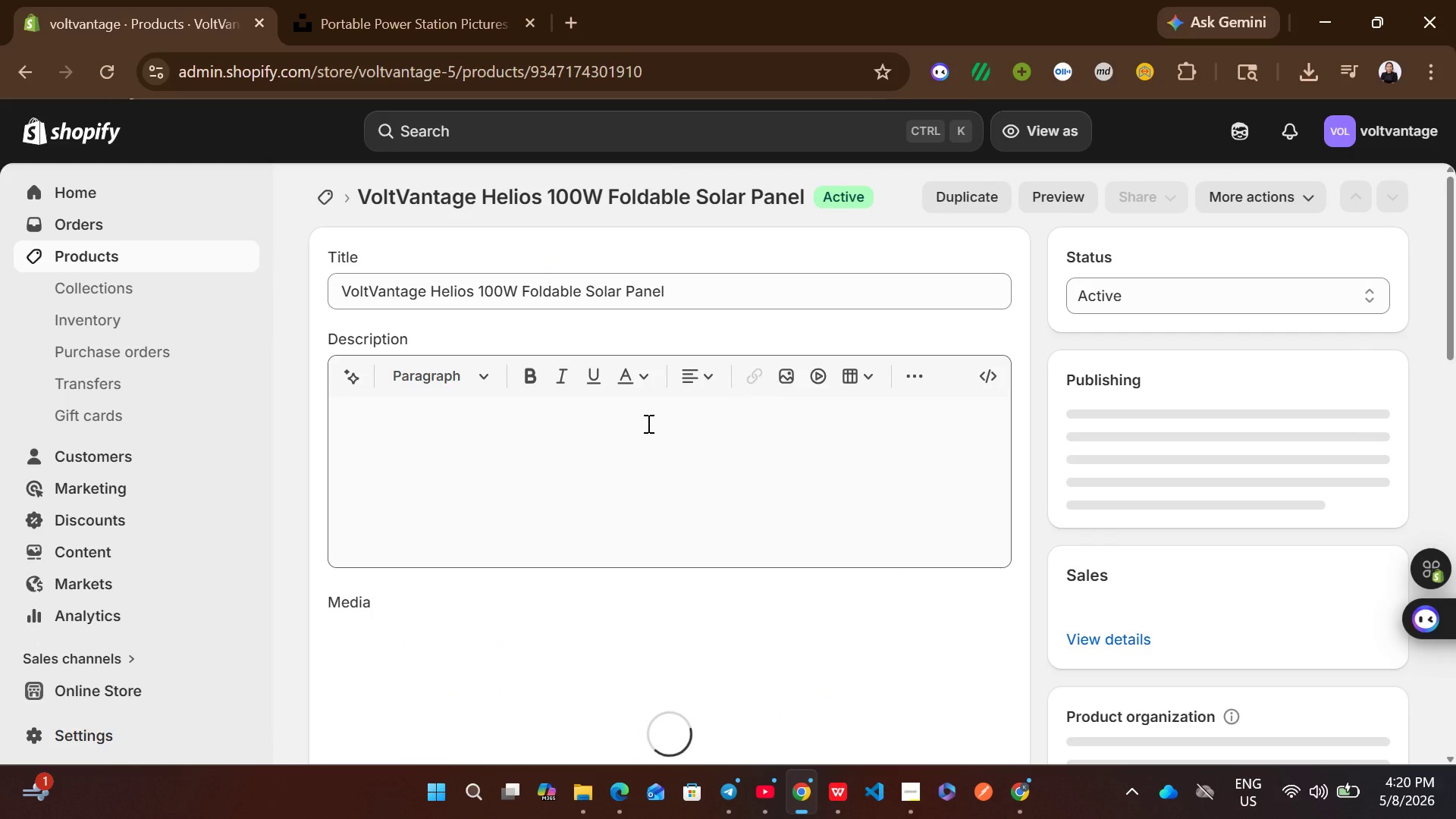 
type(Technical )
 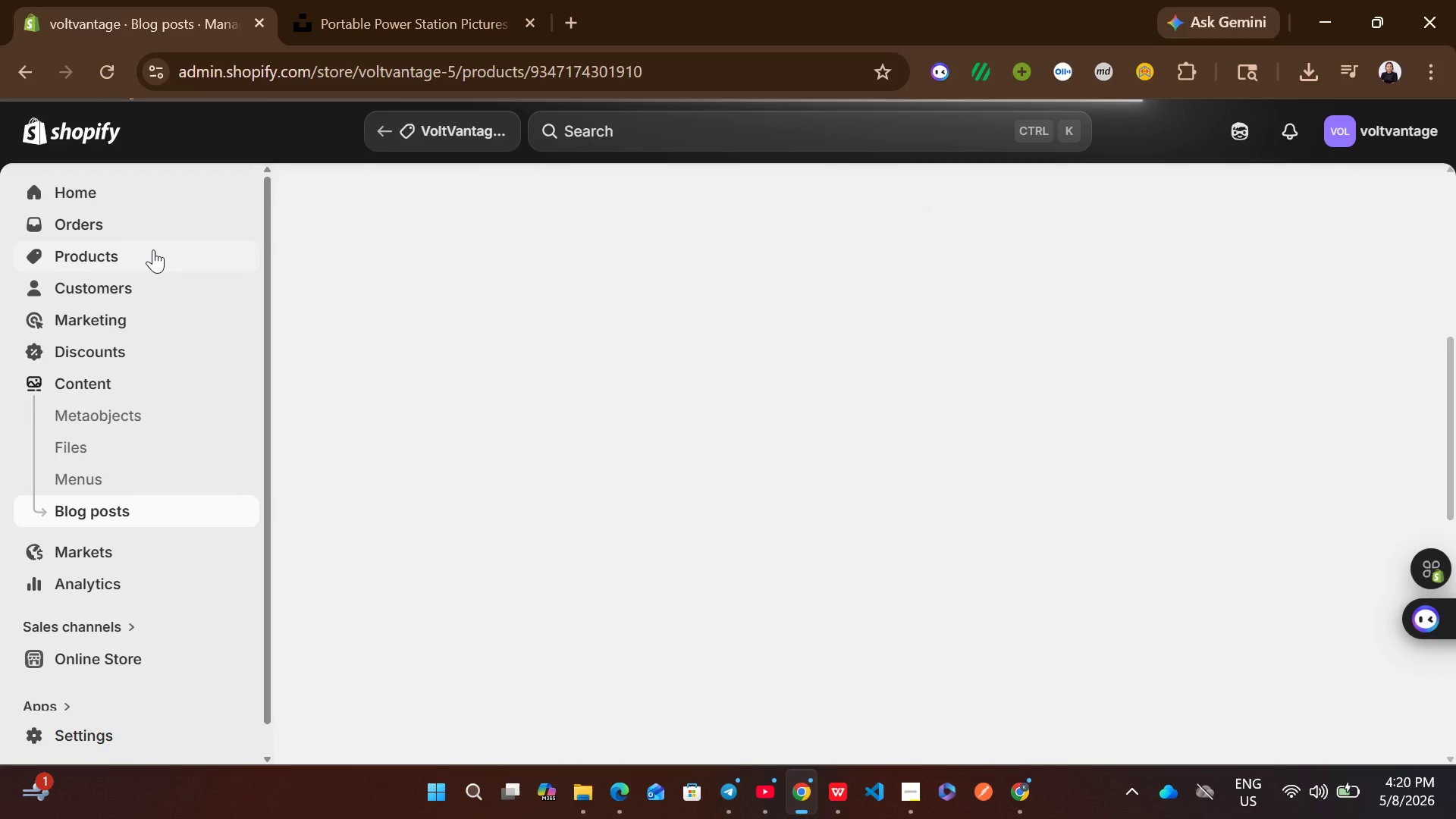 
left_click([80, 224])
 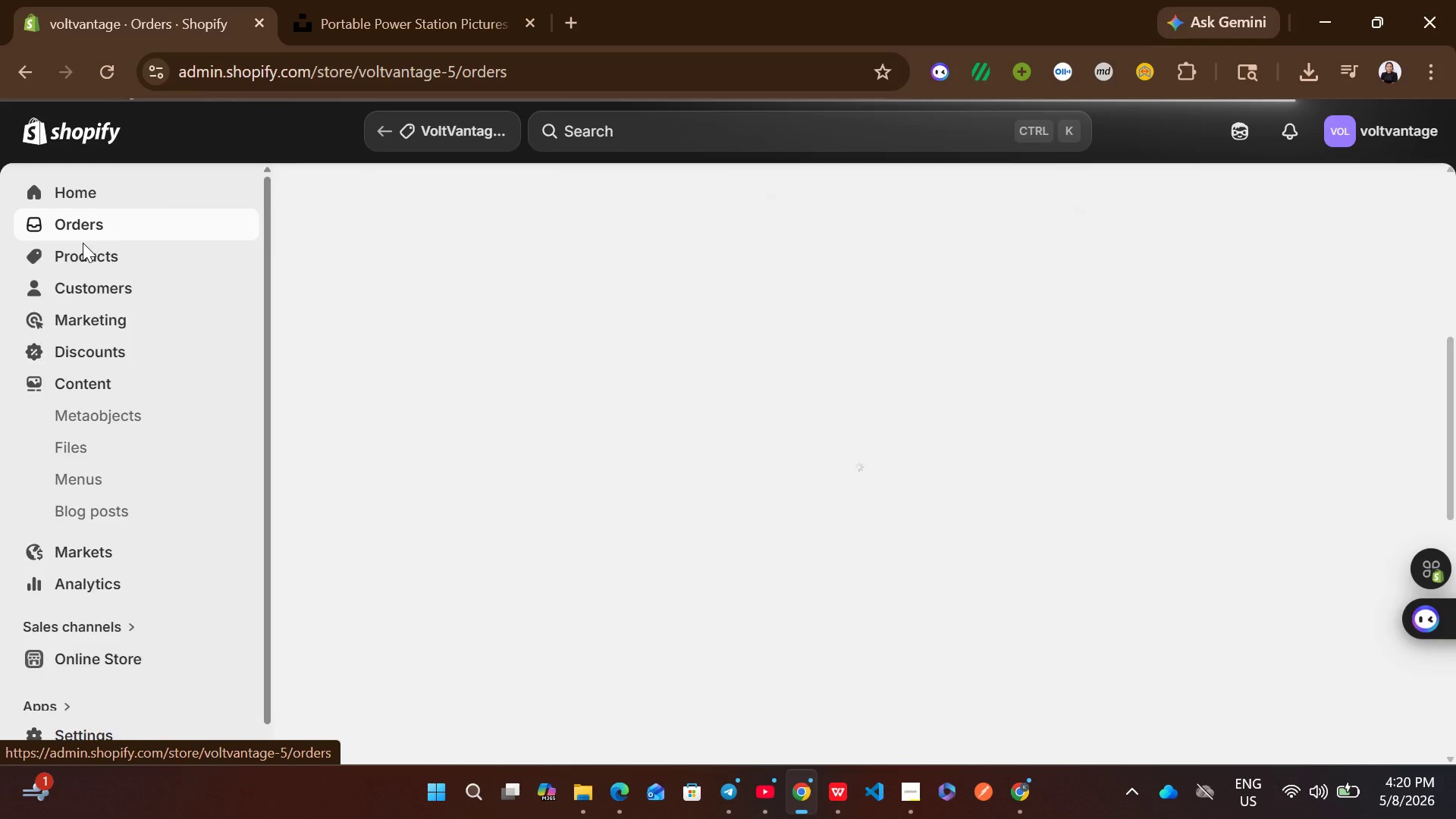 
left_click([83, 243])
 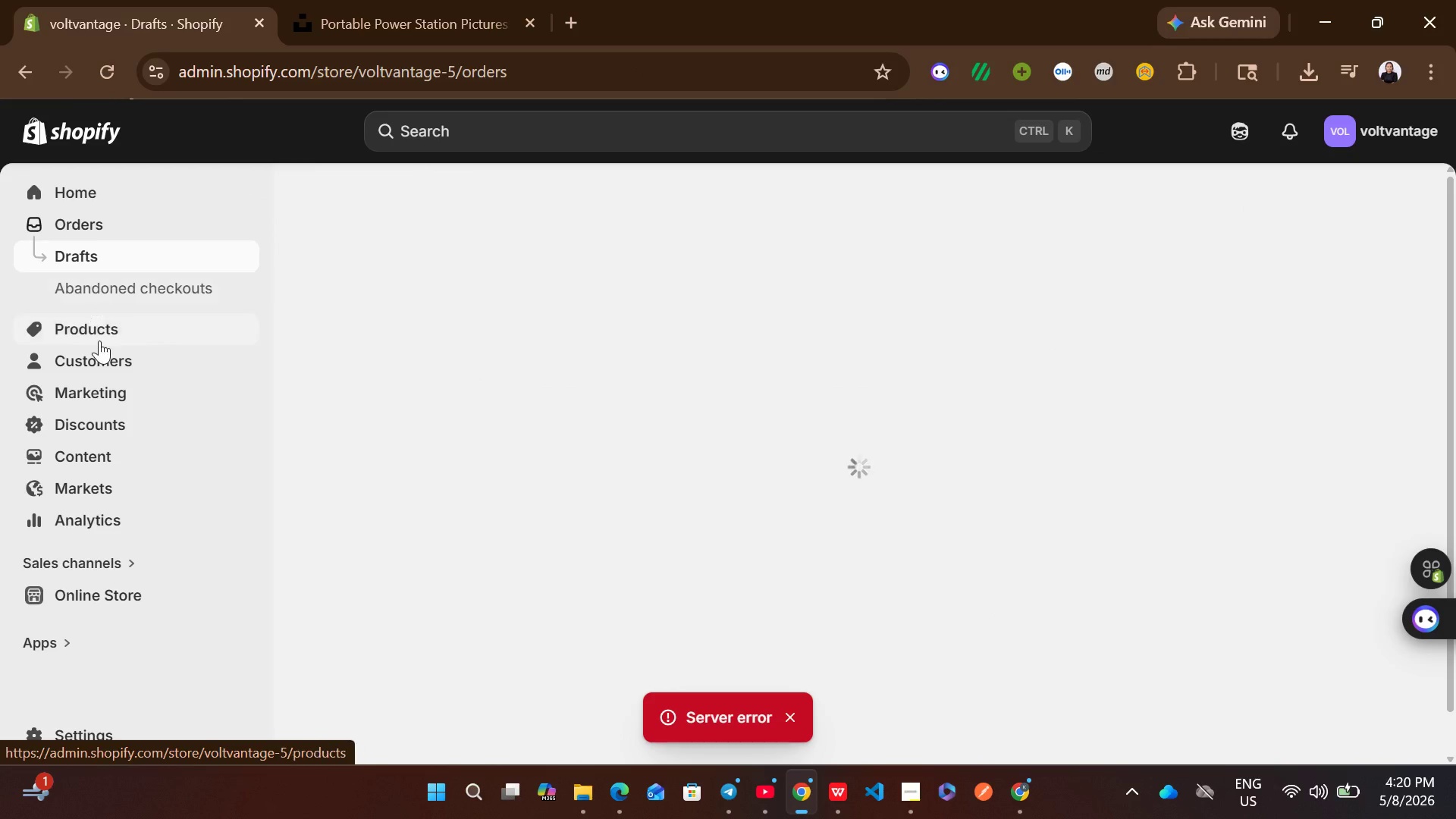 
left_click([99, 343])
 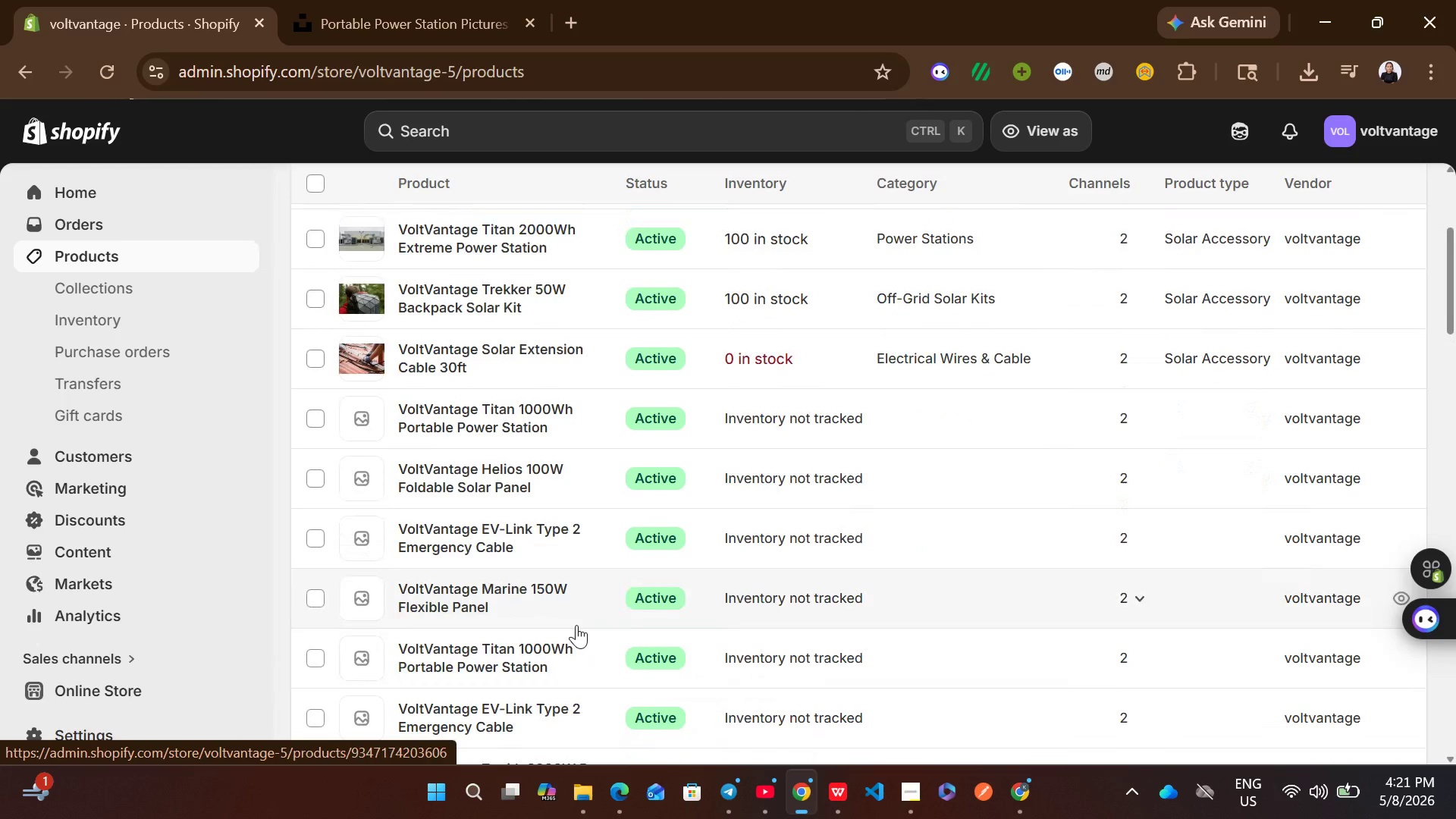 
wait(5.48)
 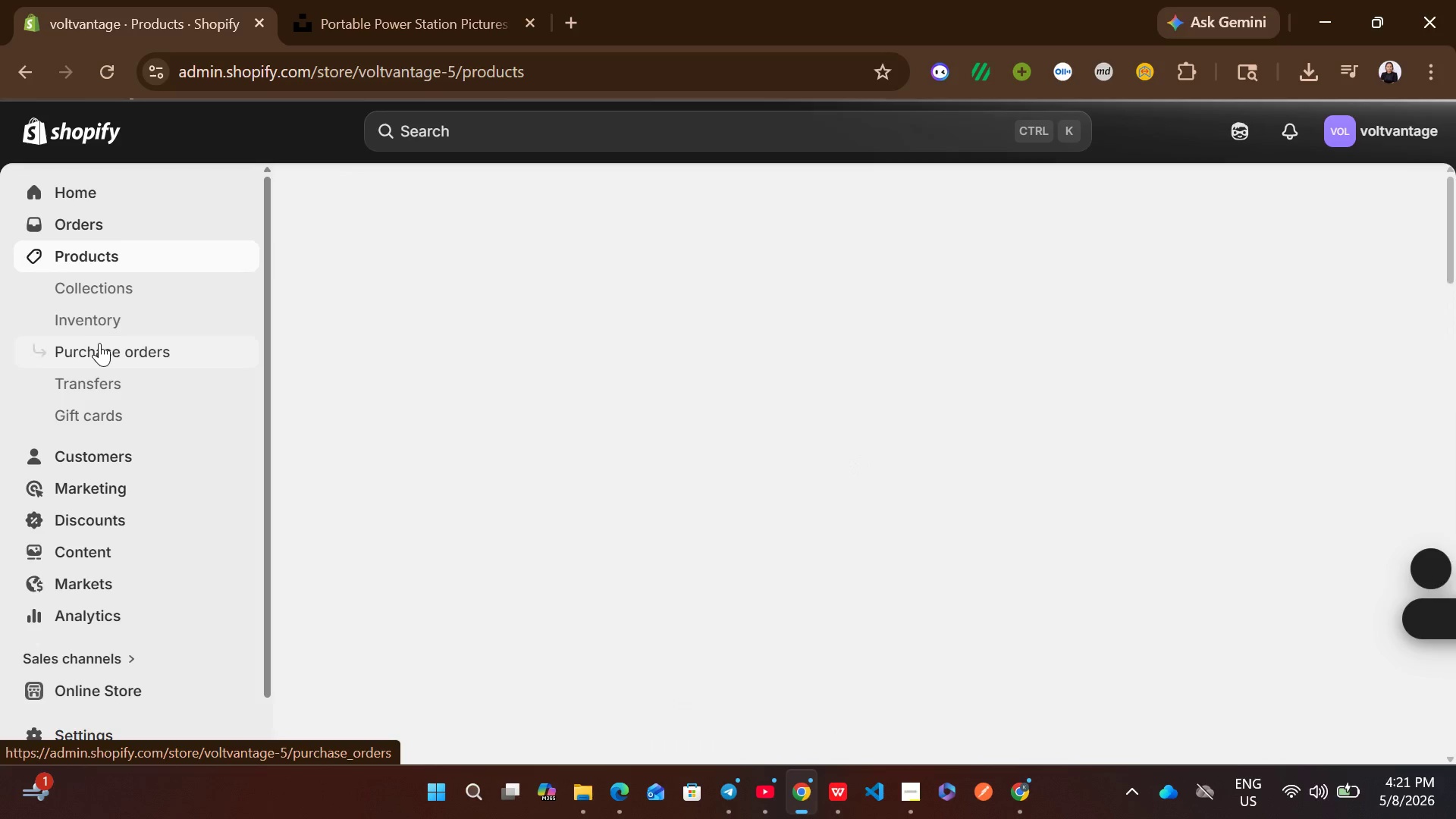 
left_click([910, 413])
 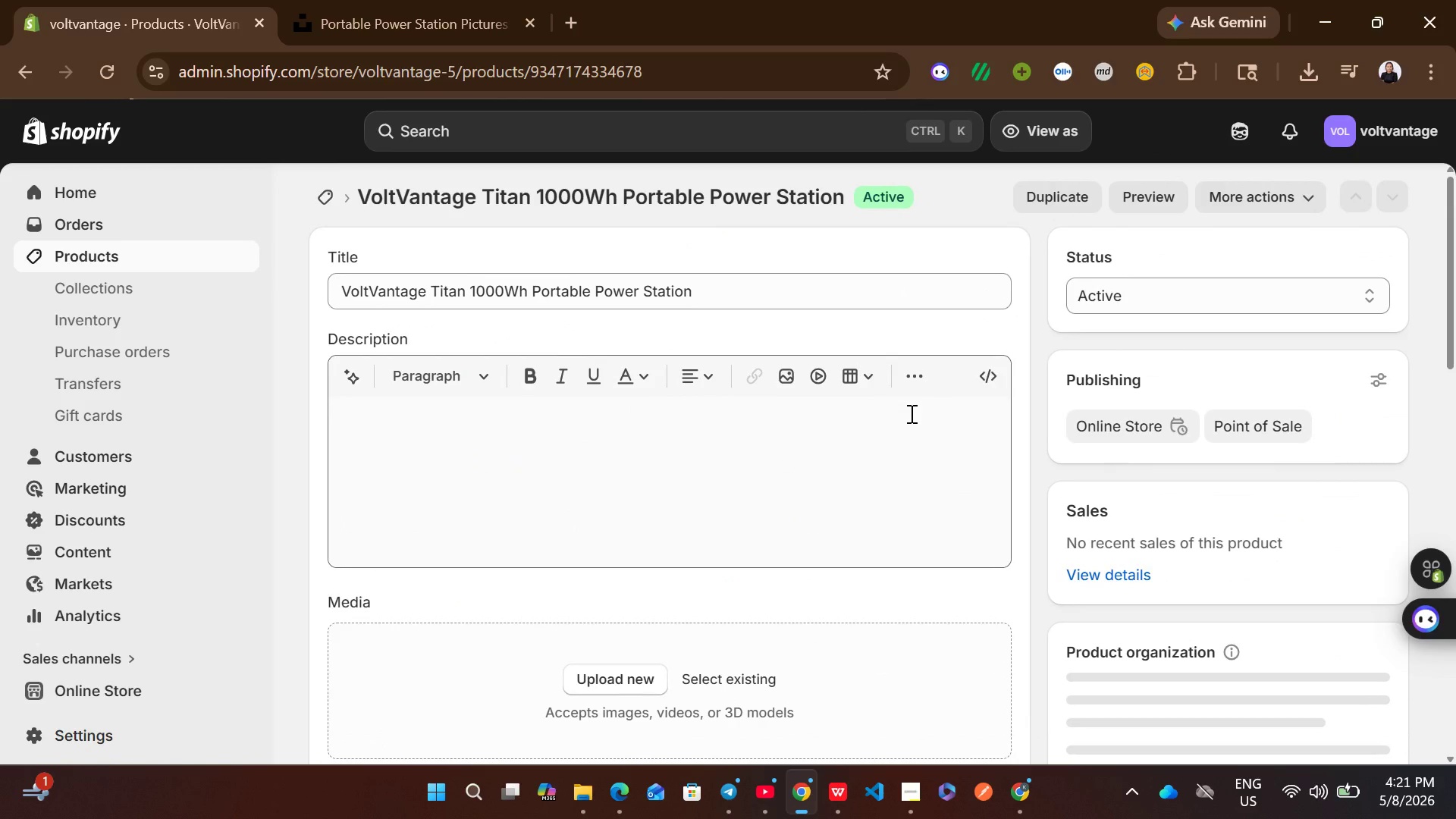 
wait(15.31)
 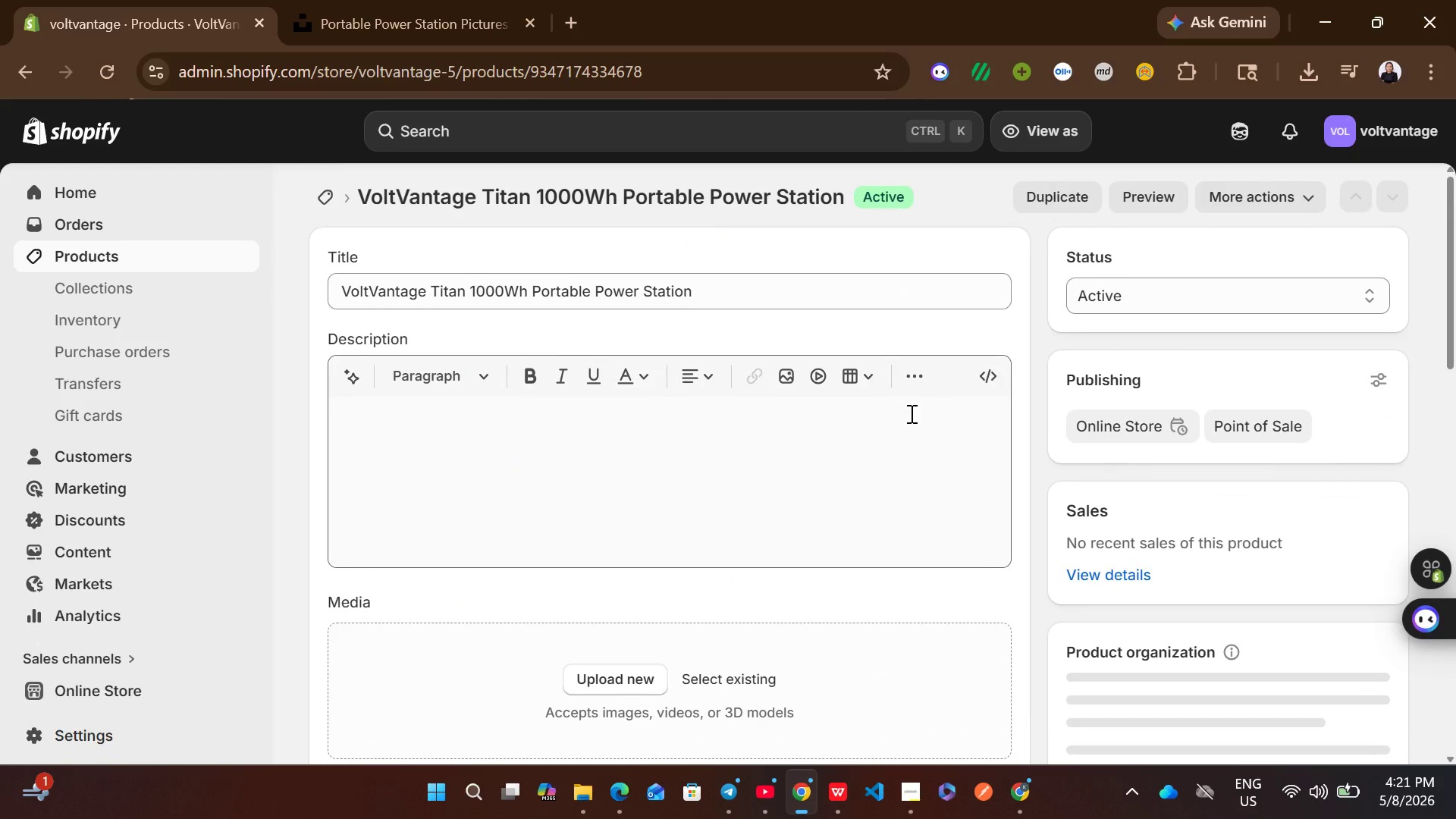 
left_click([1292, 805])
 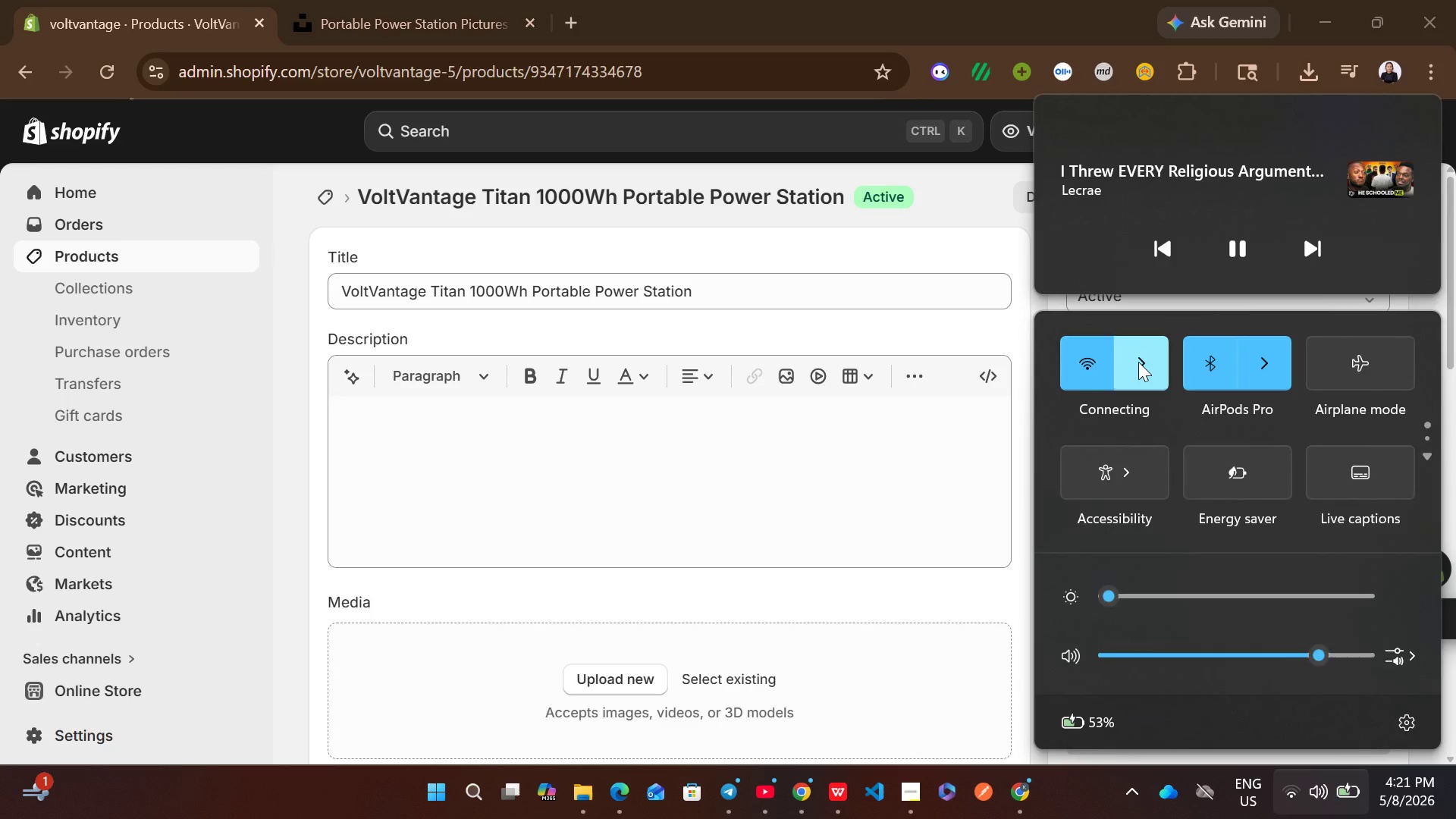 
left_click([1151, 386])
 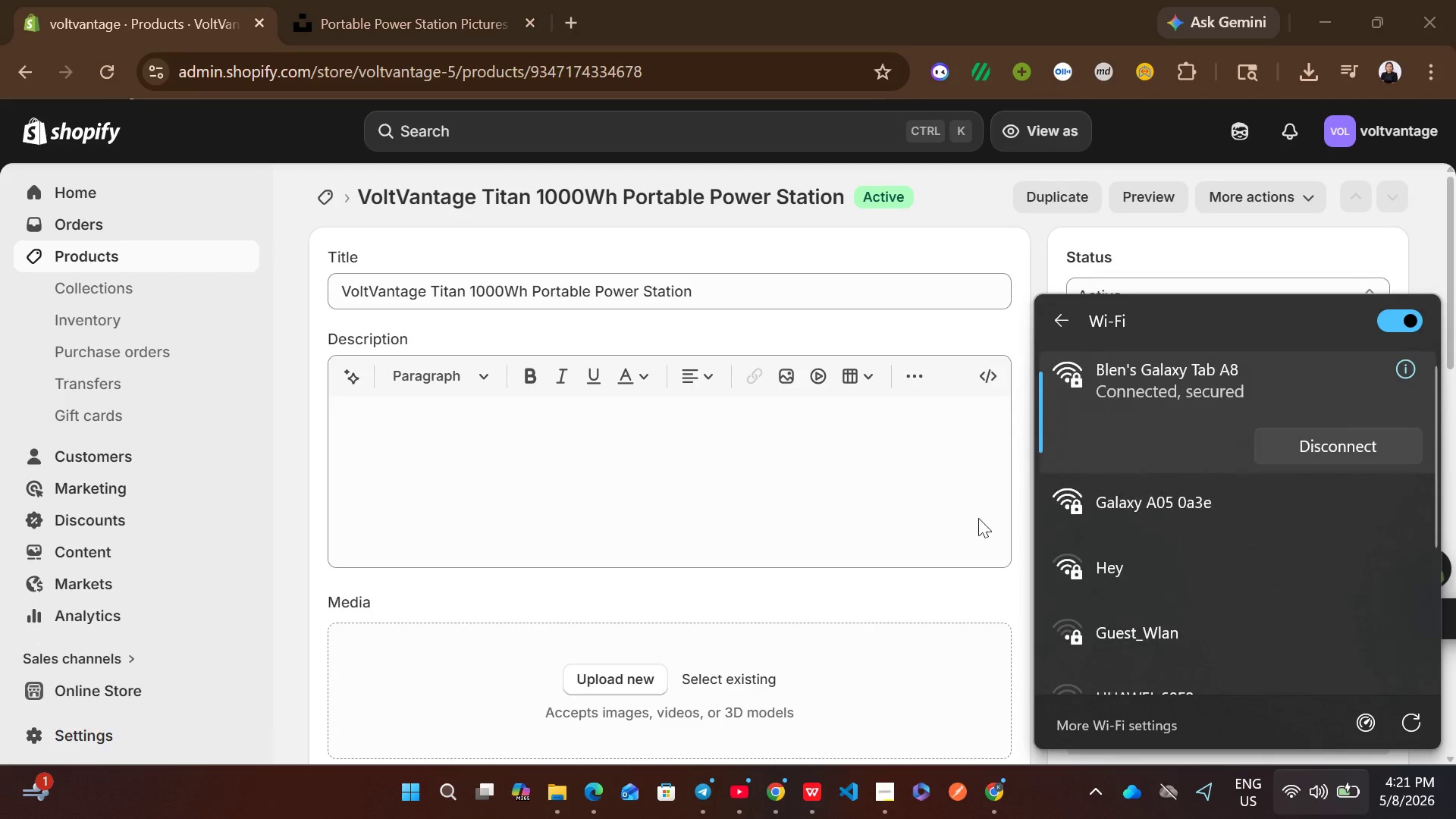 
left_click([980, 552])
 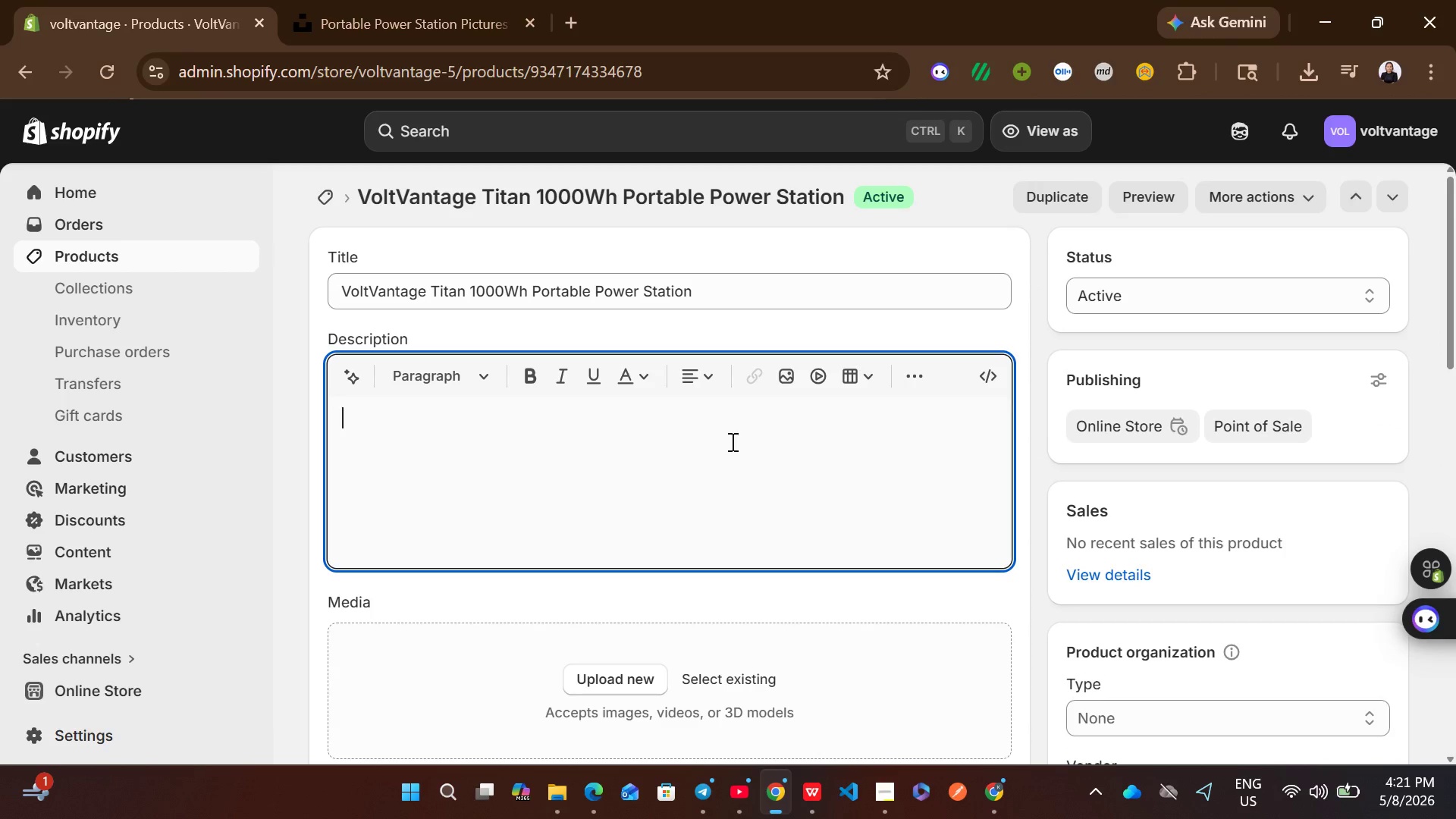 
type(H)
key(Backspace)
type(Technical Specifications)
 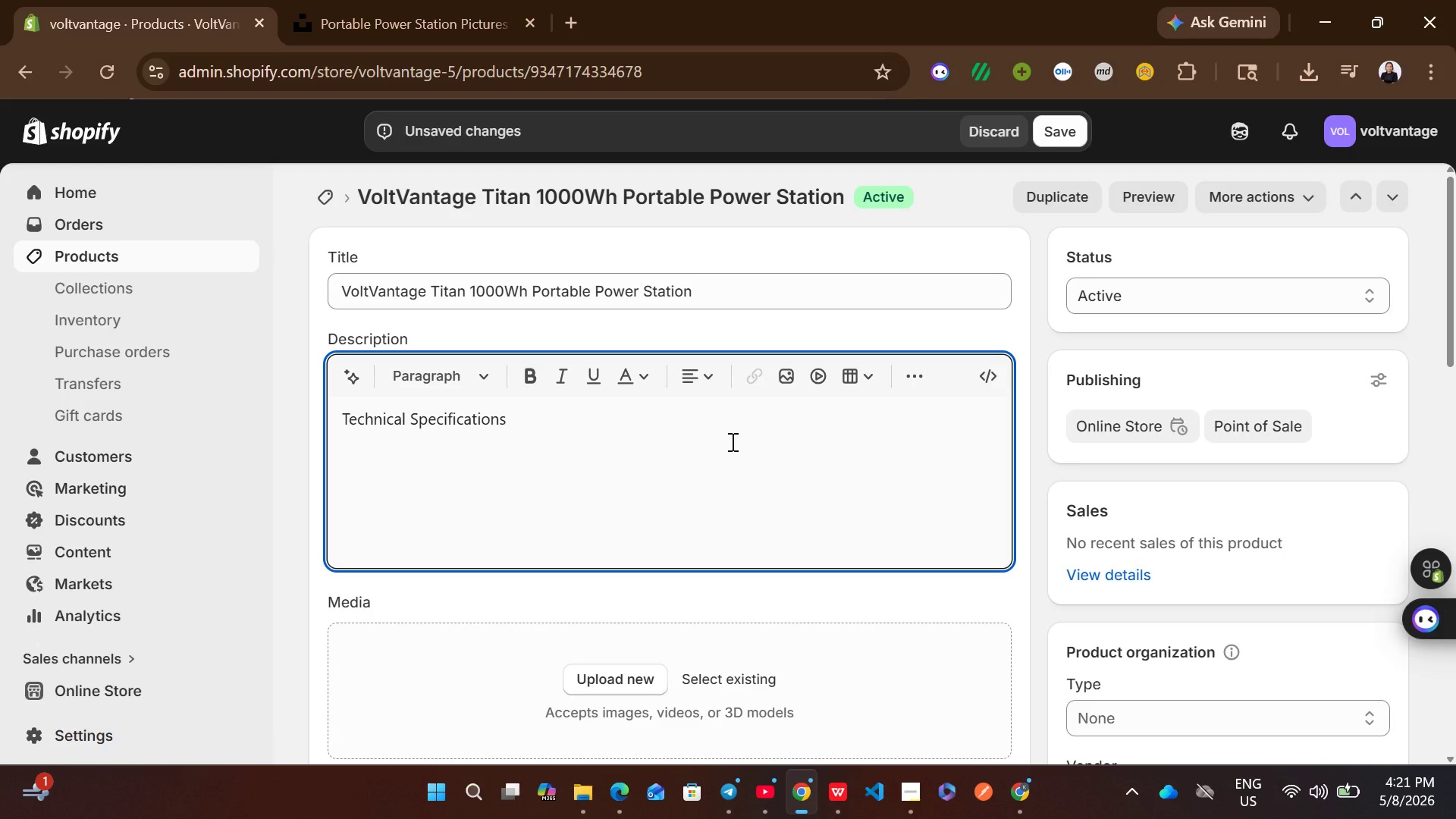 
key(Enter)
 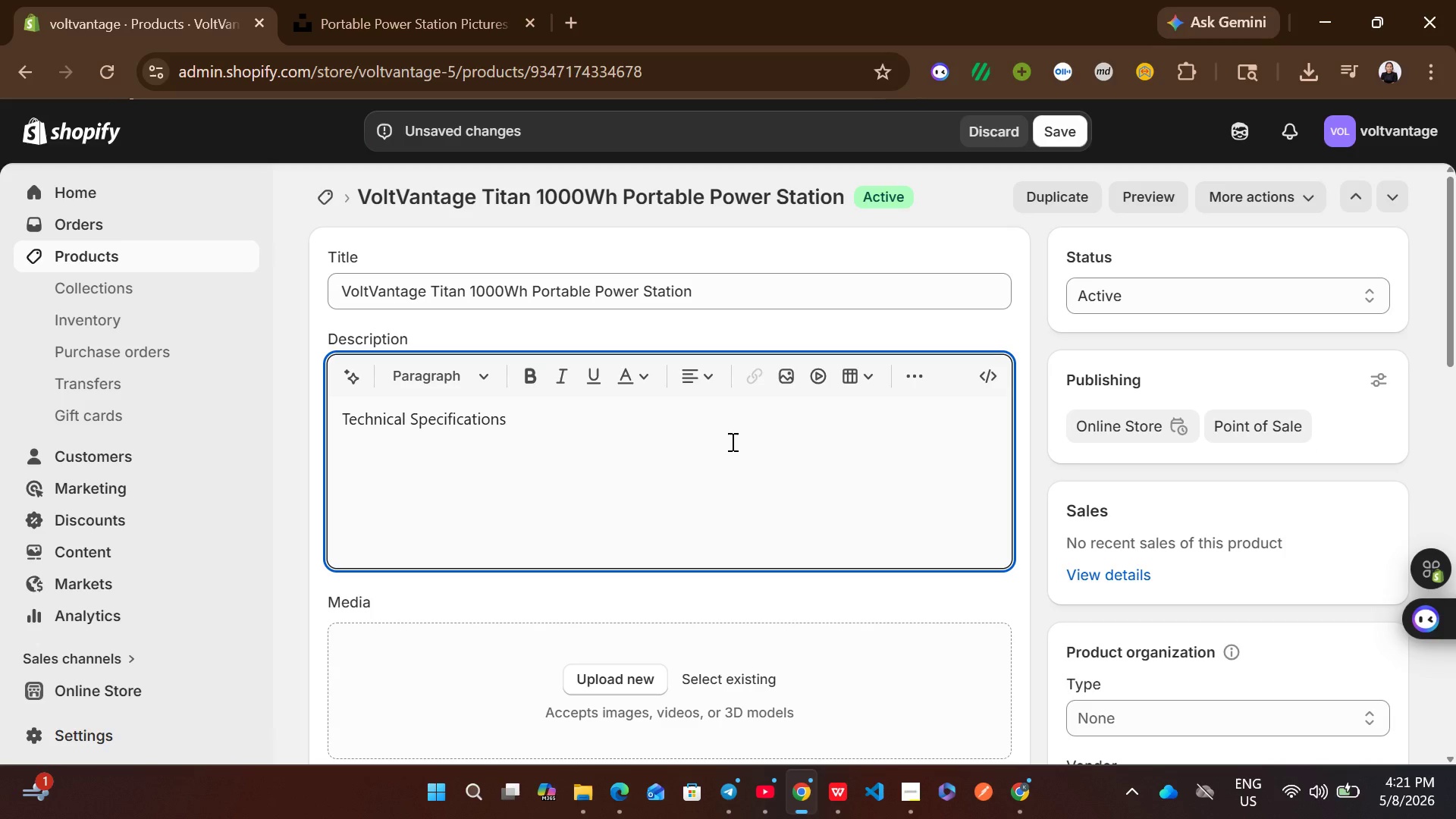 
key(Backspace)
 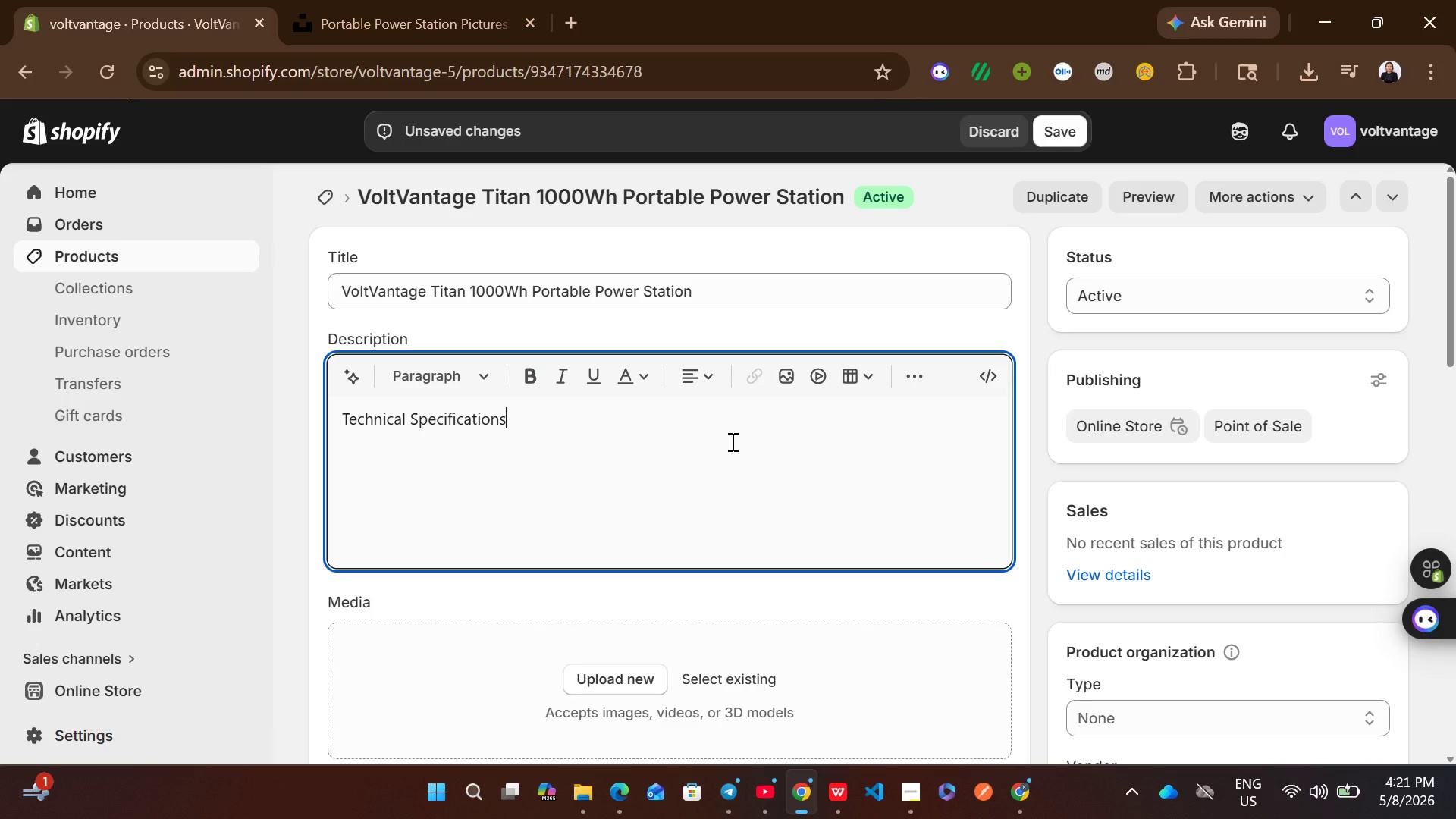 
key(Control+ControlLeft)
 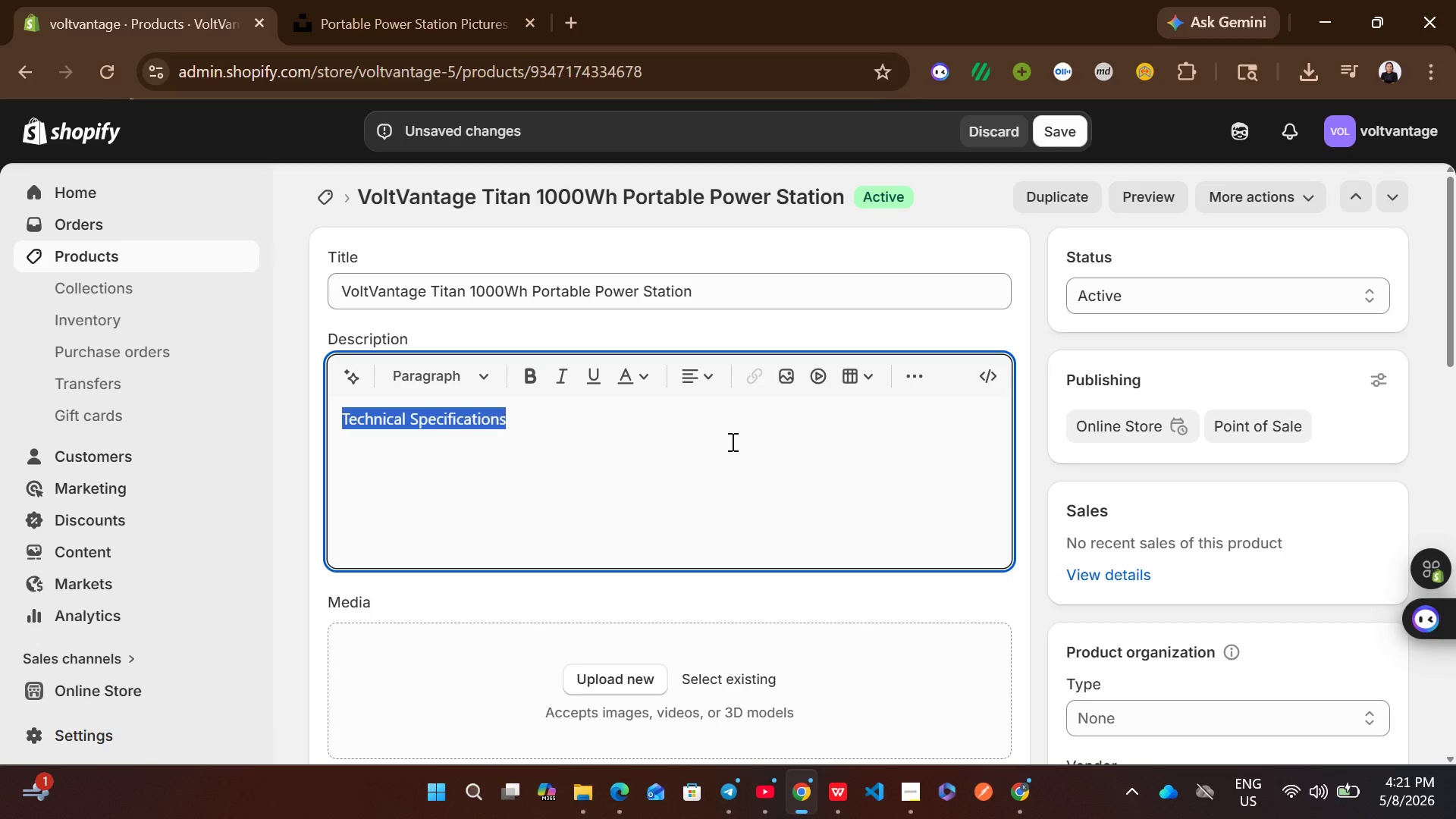 
key(Control+A)
 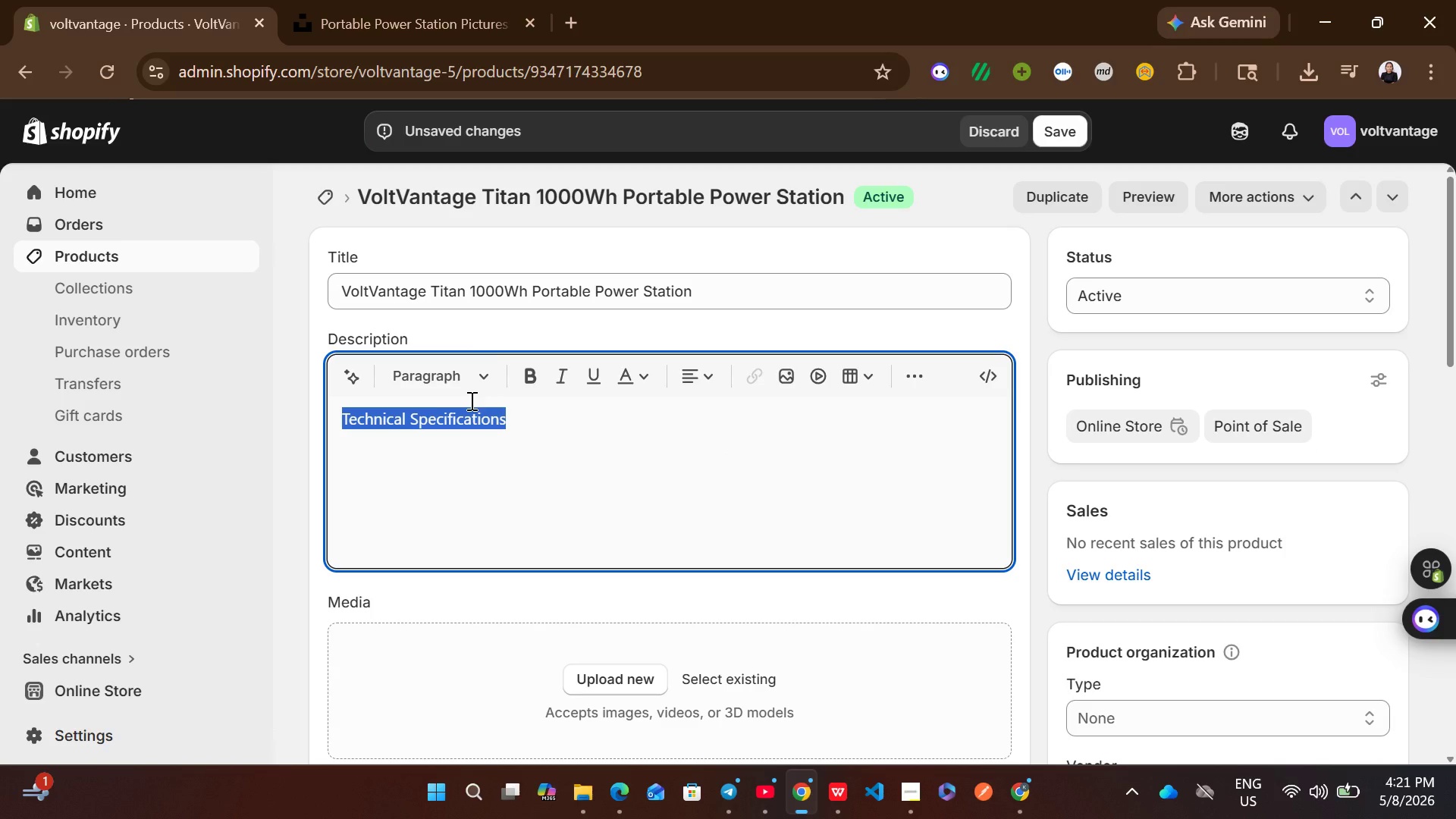 
left_click([444, 381])
 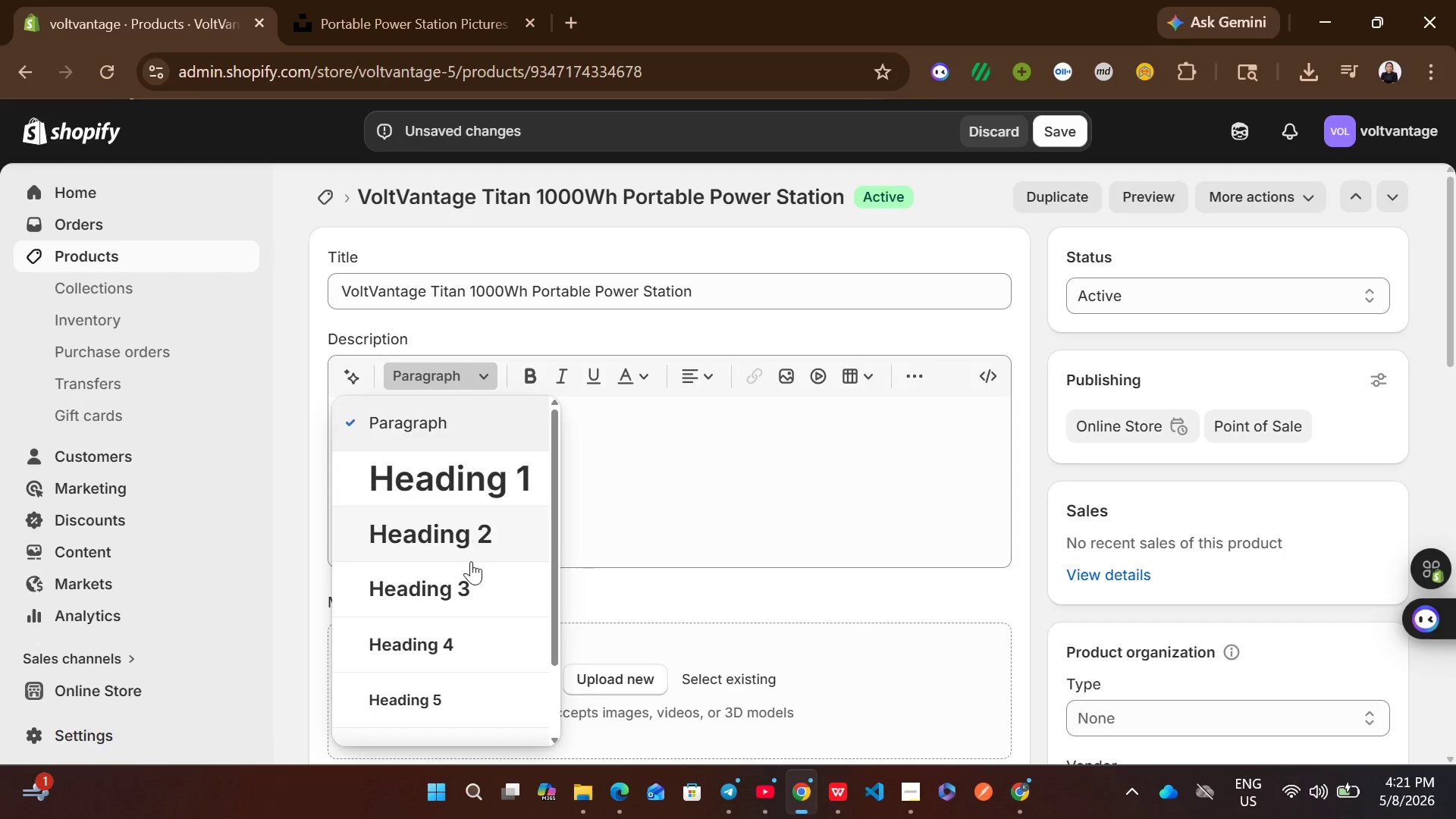 
left_click([471, 574])
 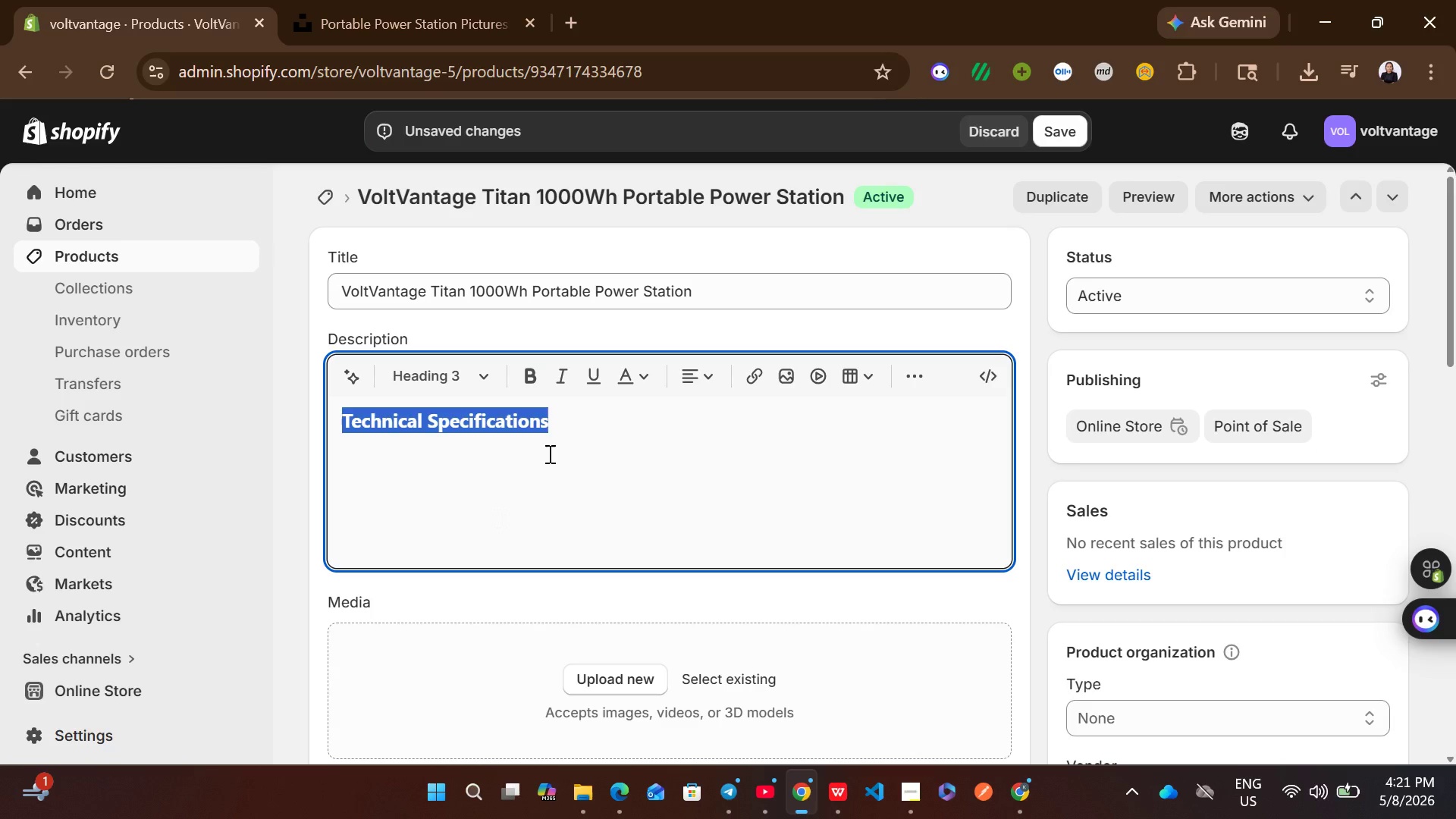 
left_click([548, 453])
 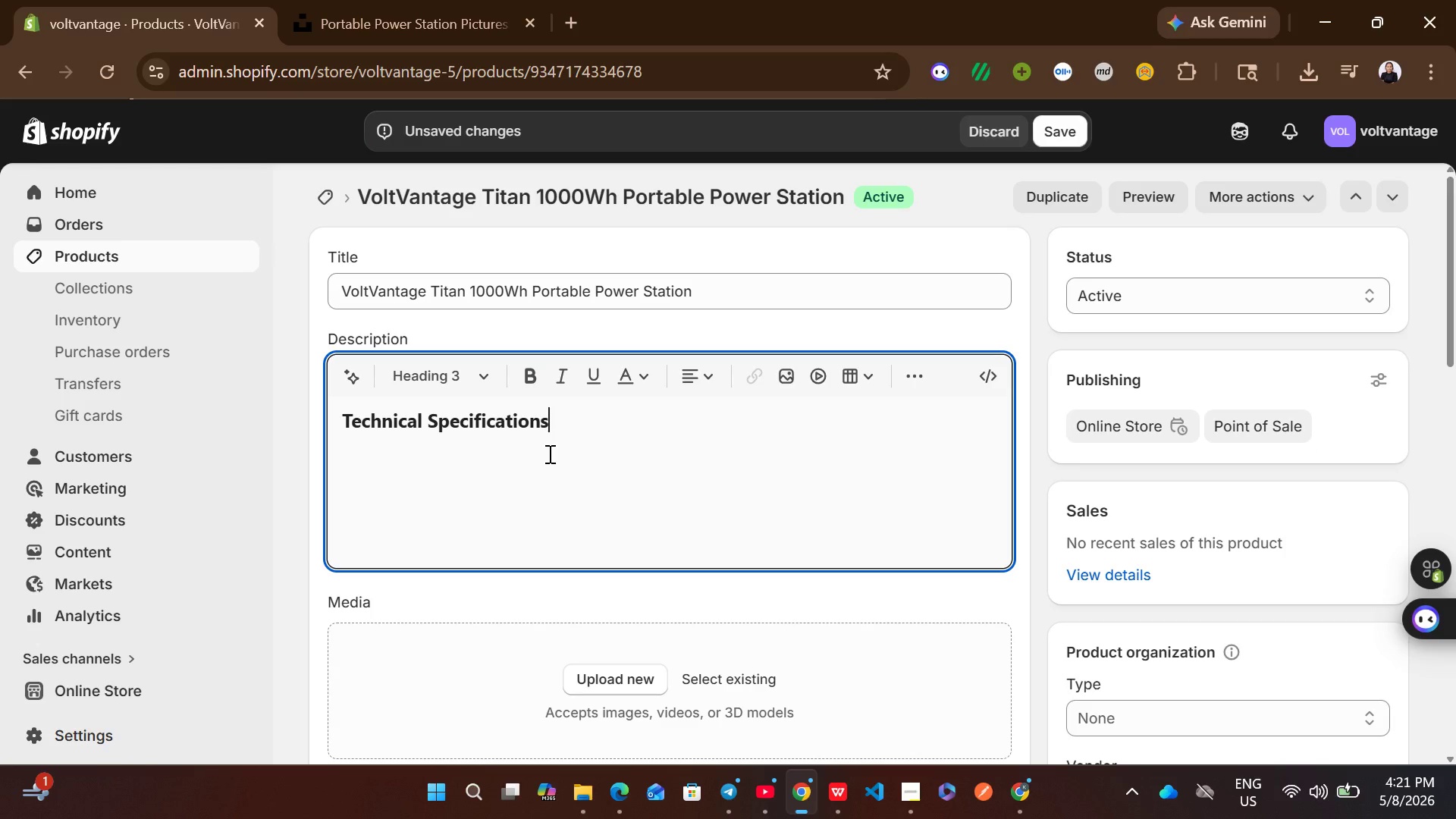 
key(Enter)
 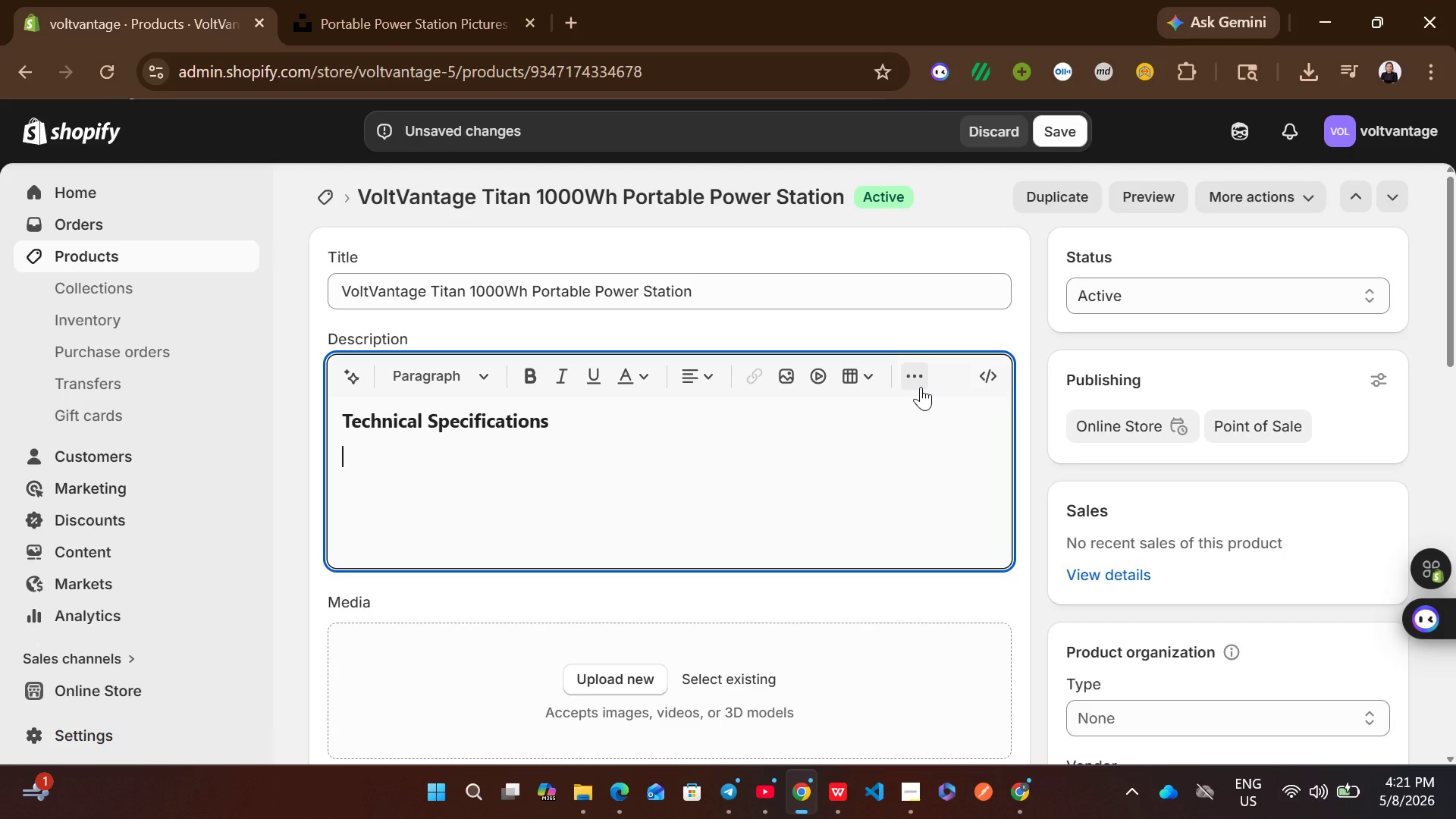 
left_click([921, 385])
 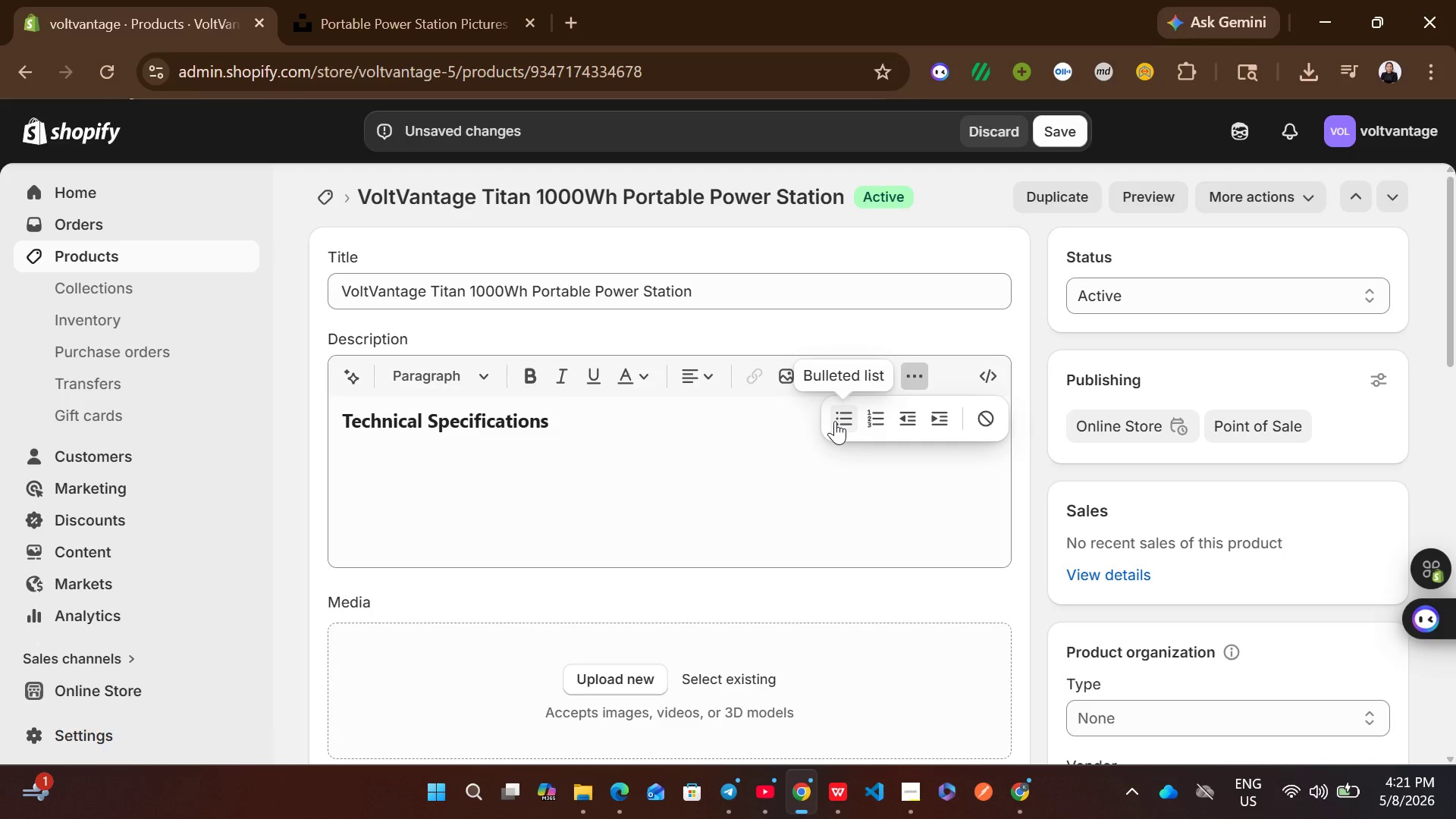 
left_click([835, 421])
 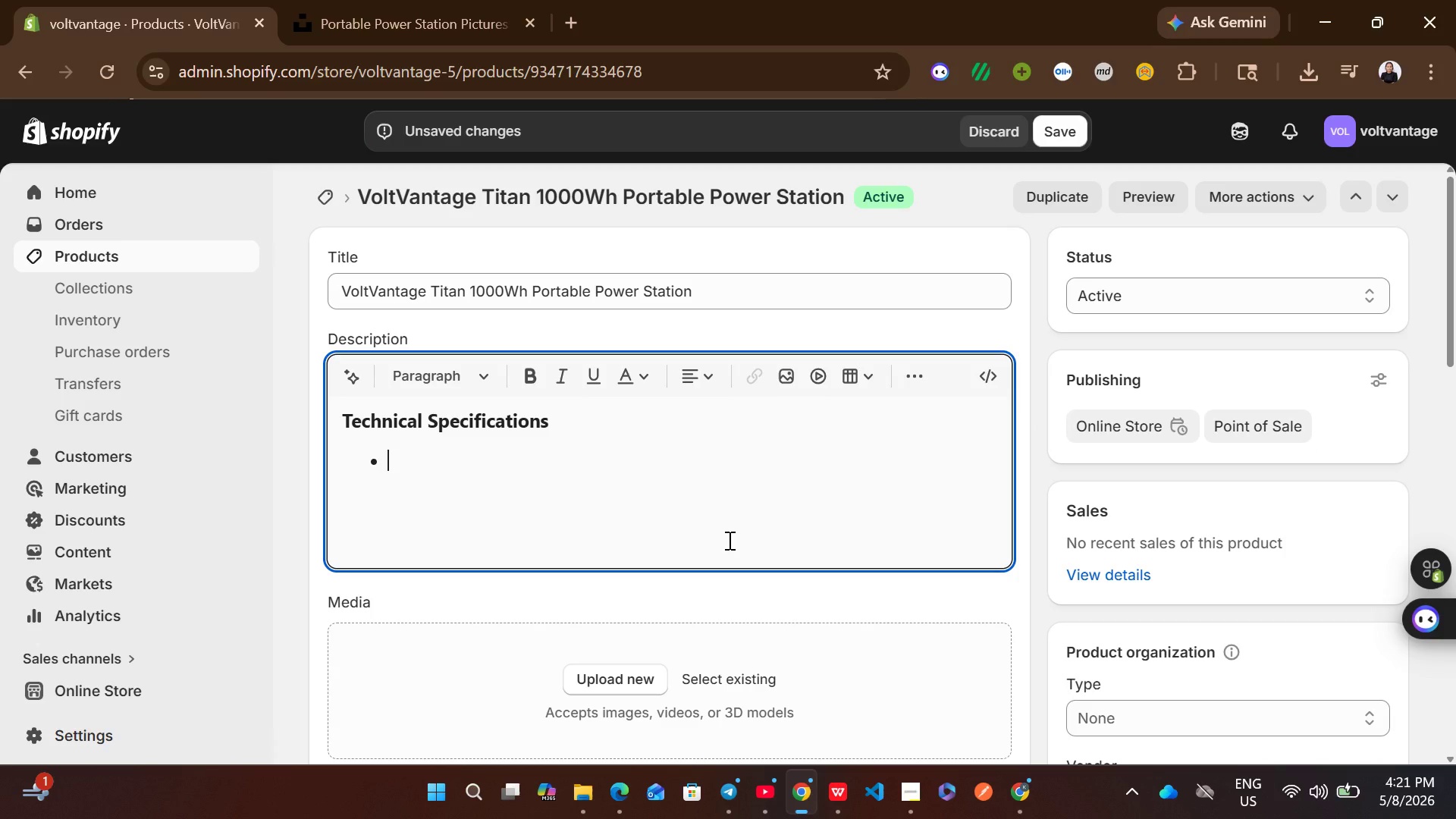 
type(Wattage )
key(Backspace)
type(: )
 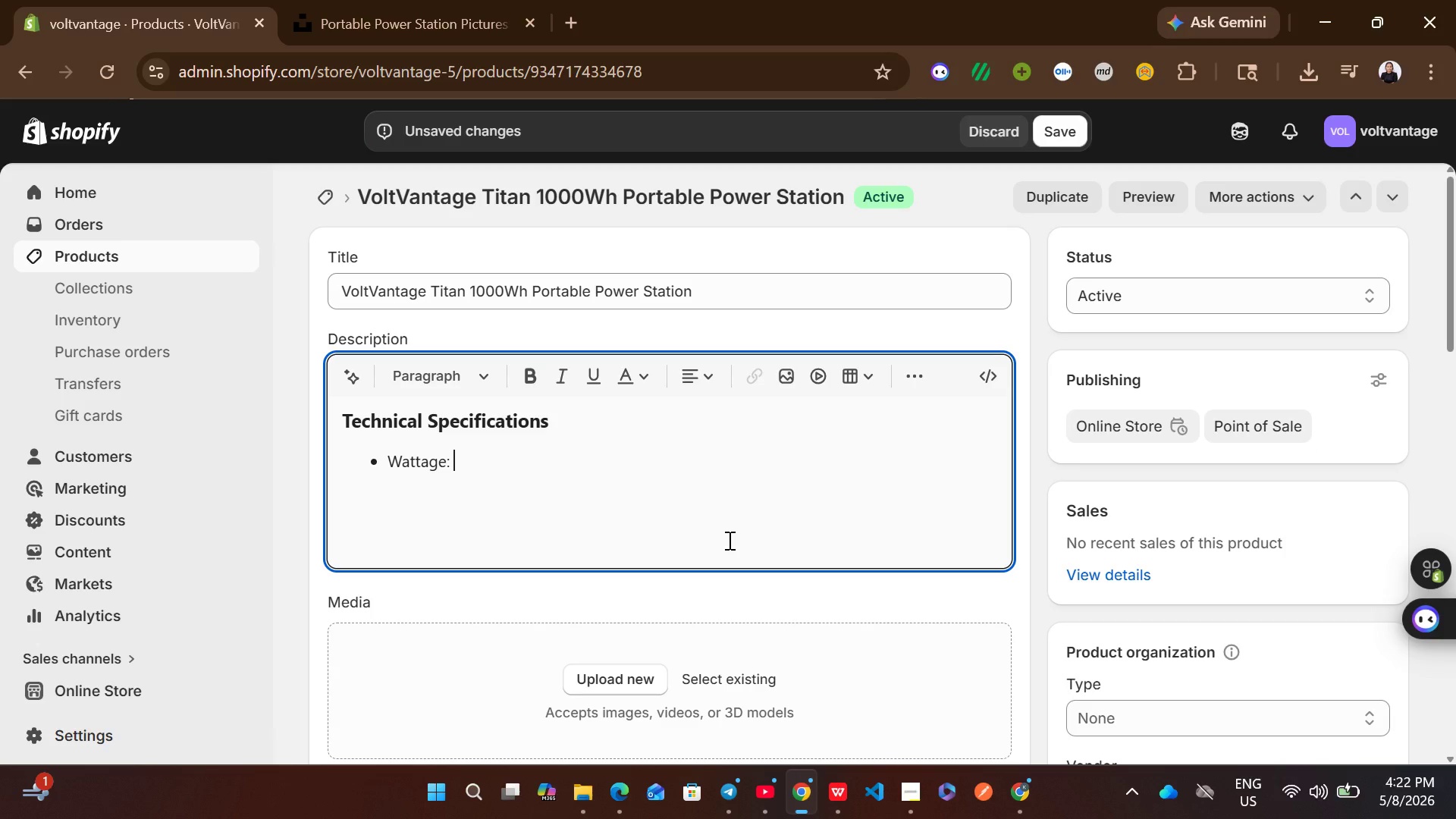 
type(966W)
 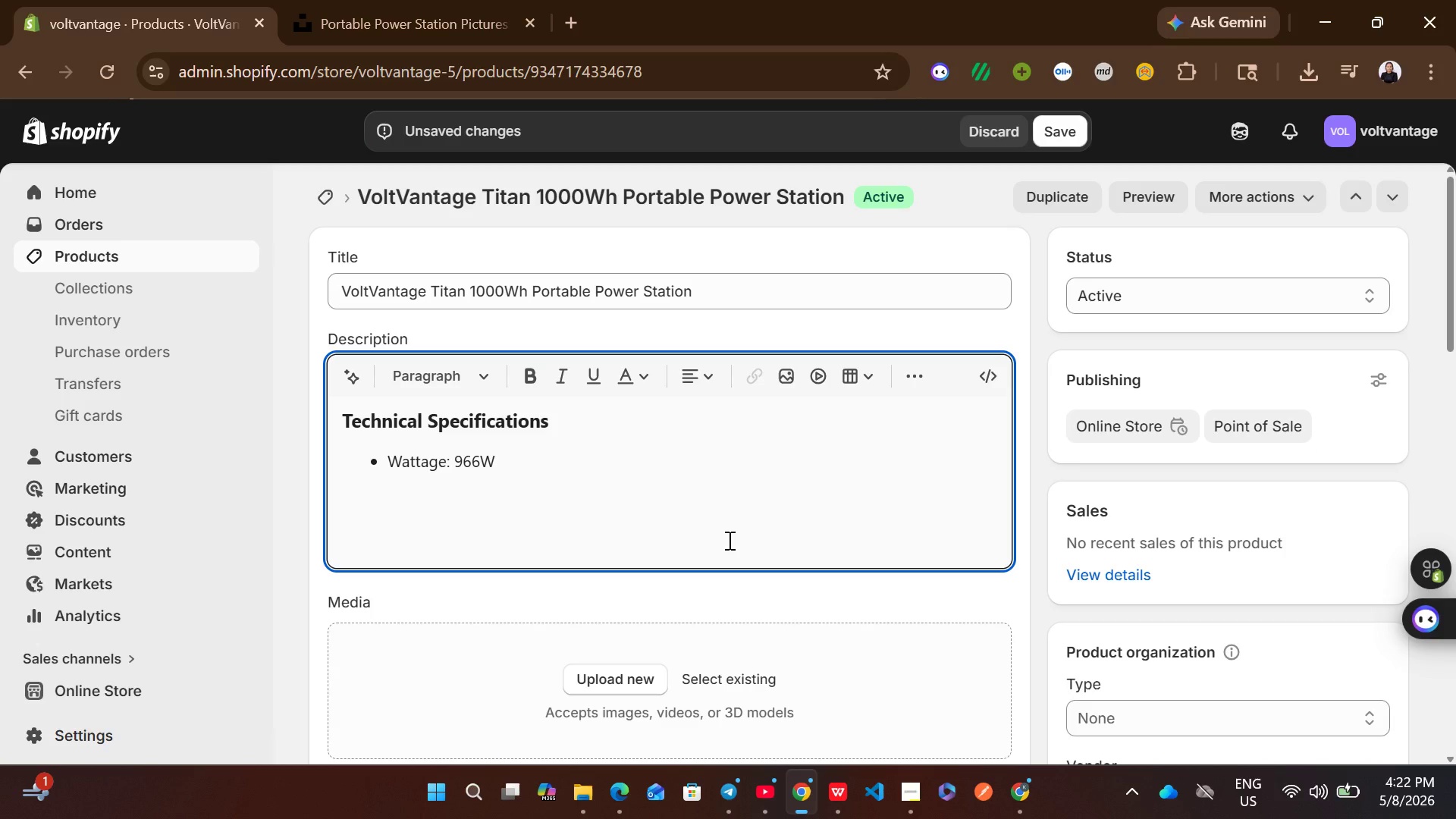 
key(Enter)
 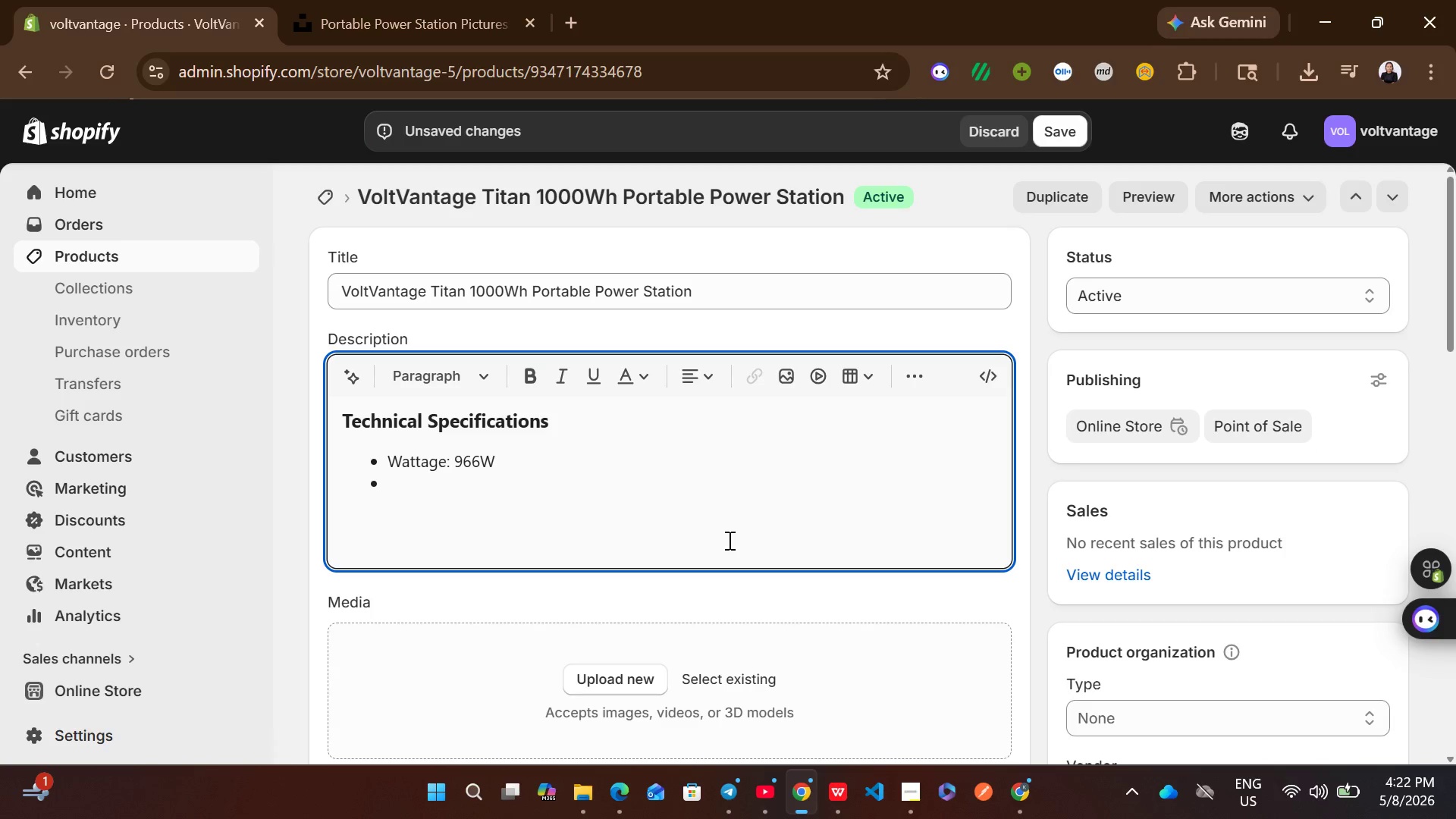 
type(Voltage )
key(Backspace)
type(: 110V)
 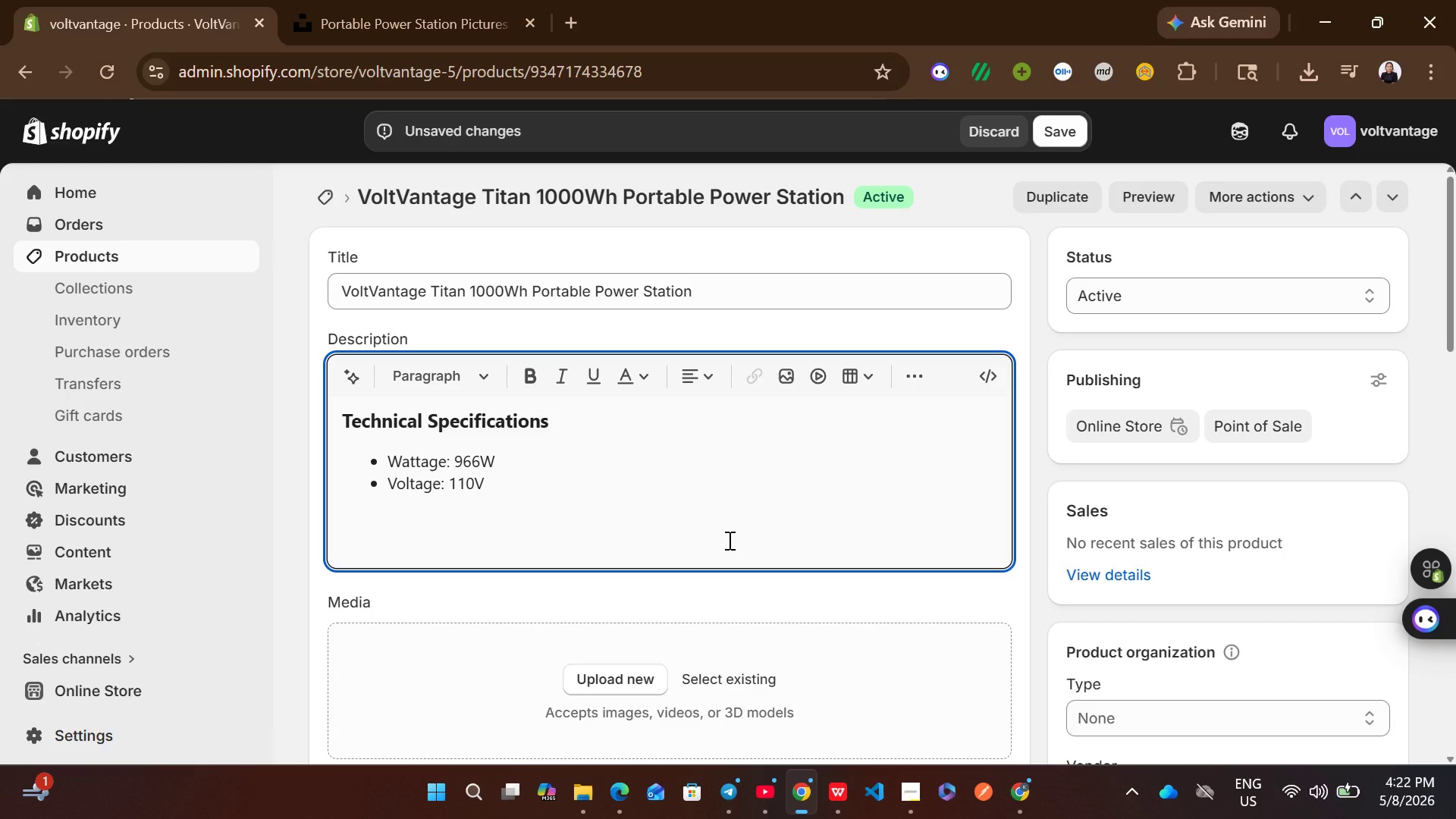 
key(Enter)
 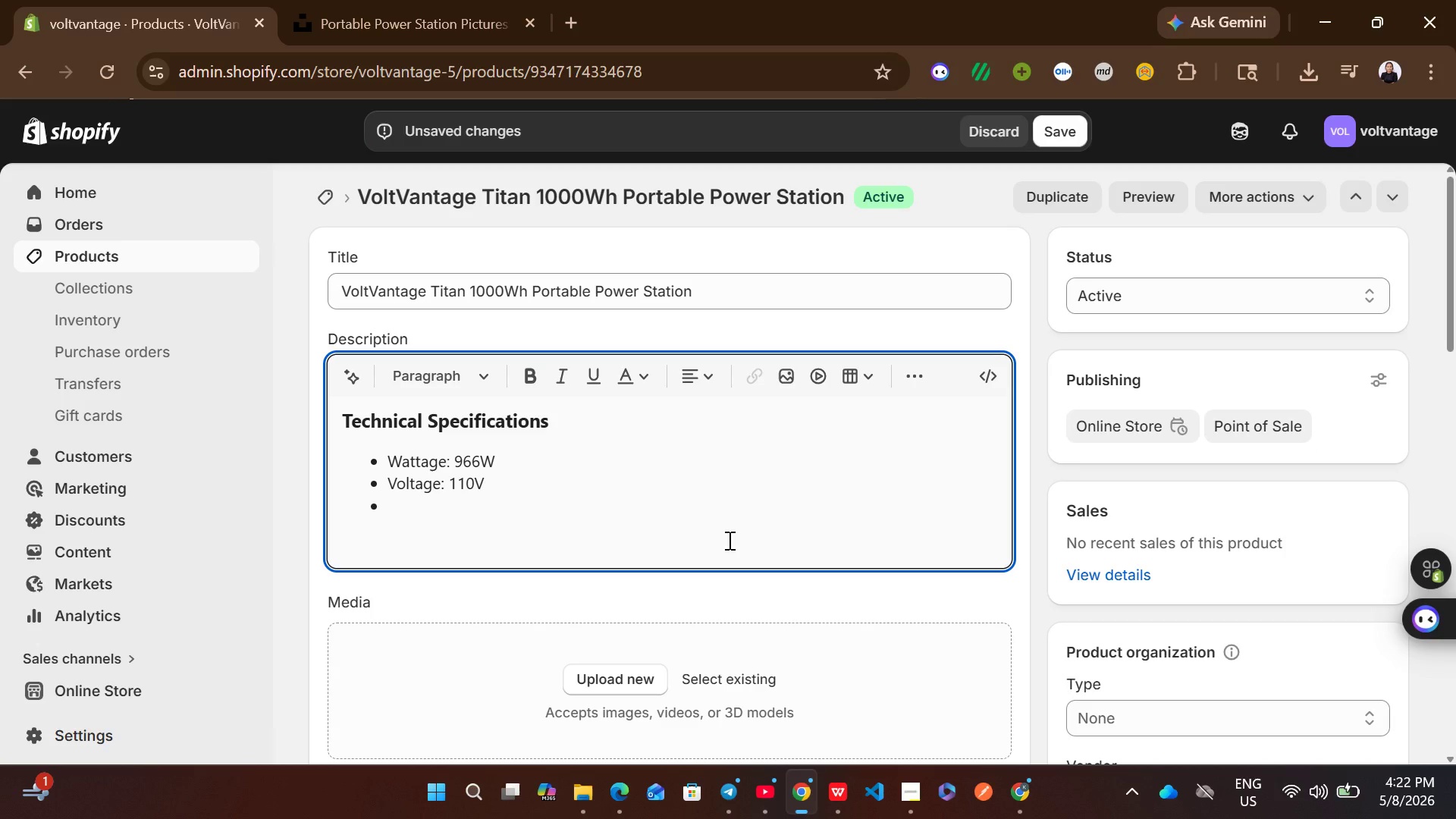 
type(Specs: 963)
 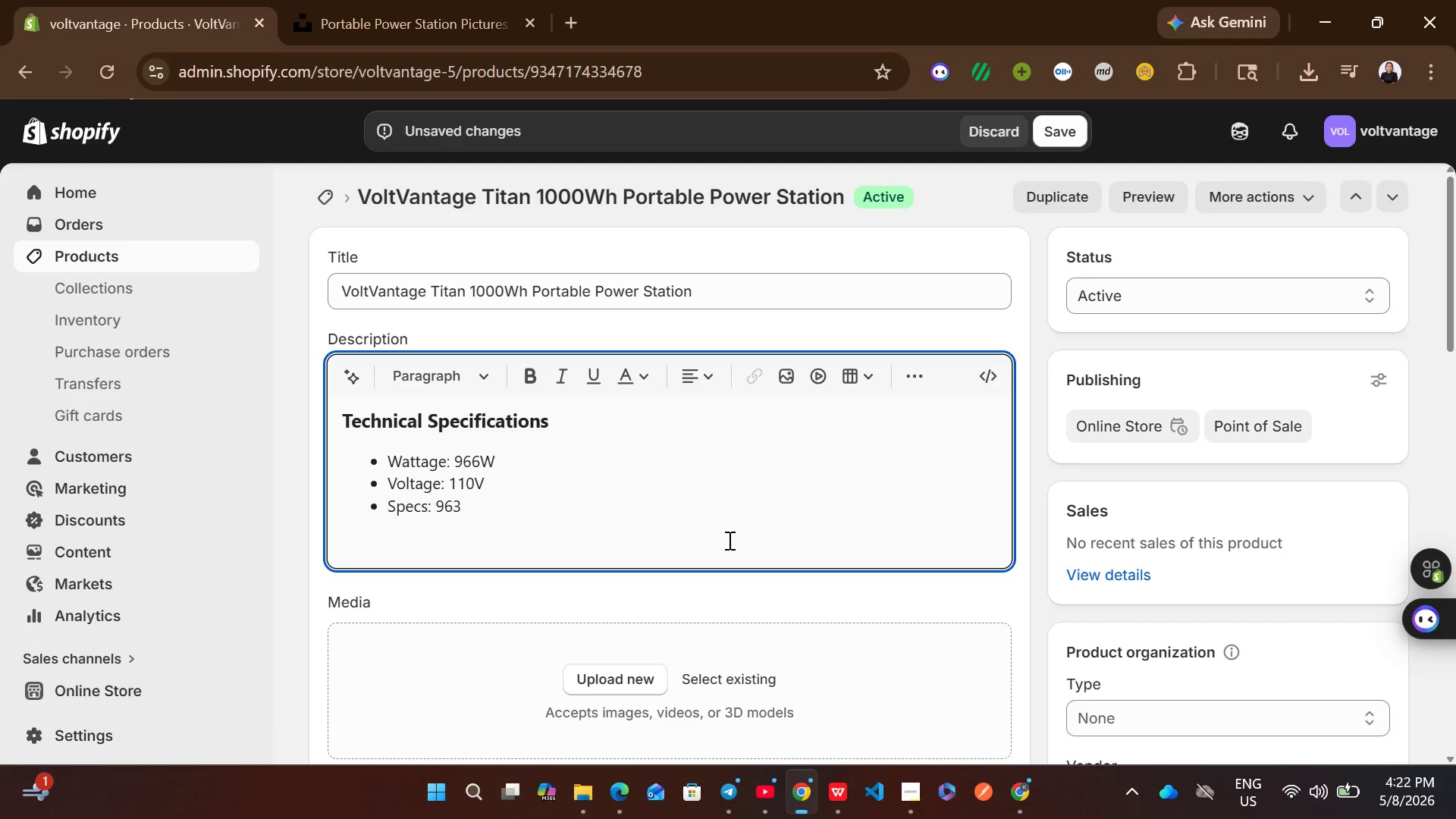 
hold_key(key=ShiftLeft, duration=0.36)
 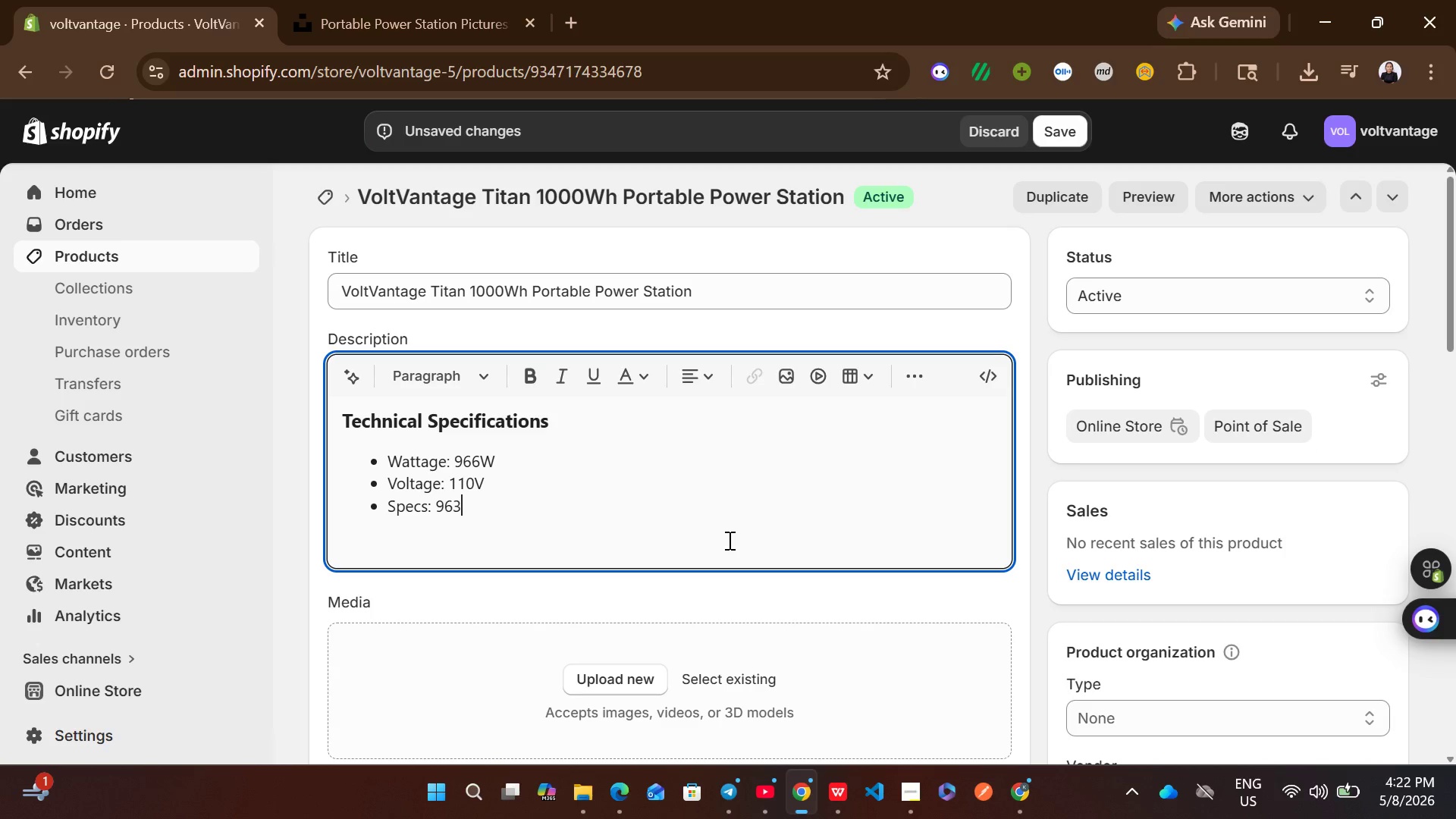 
type(W / 110V)
 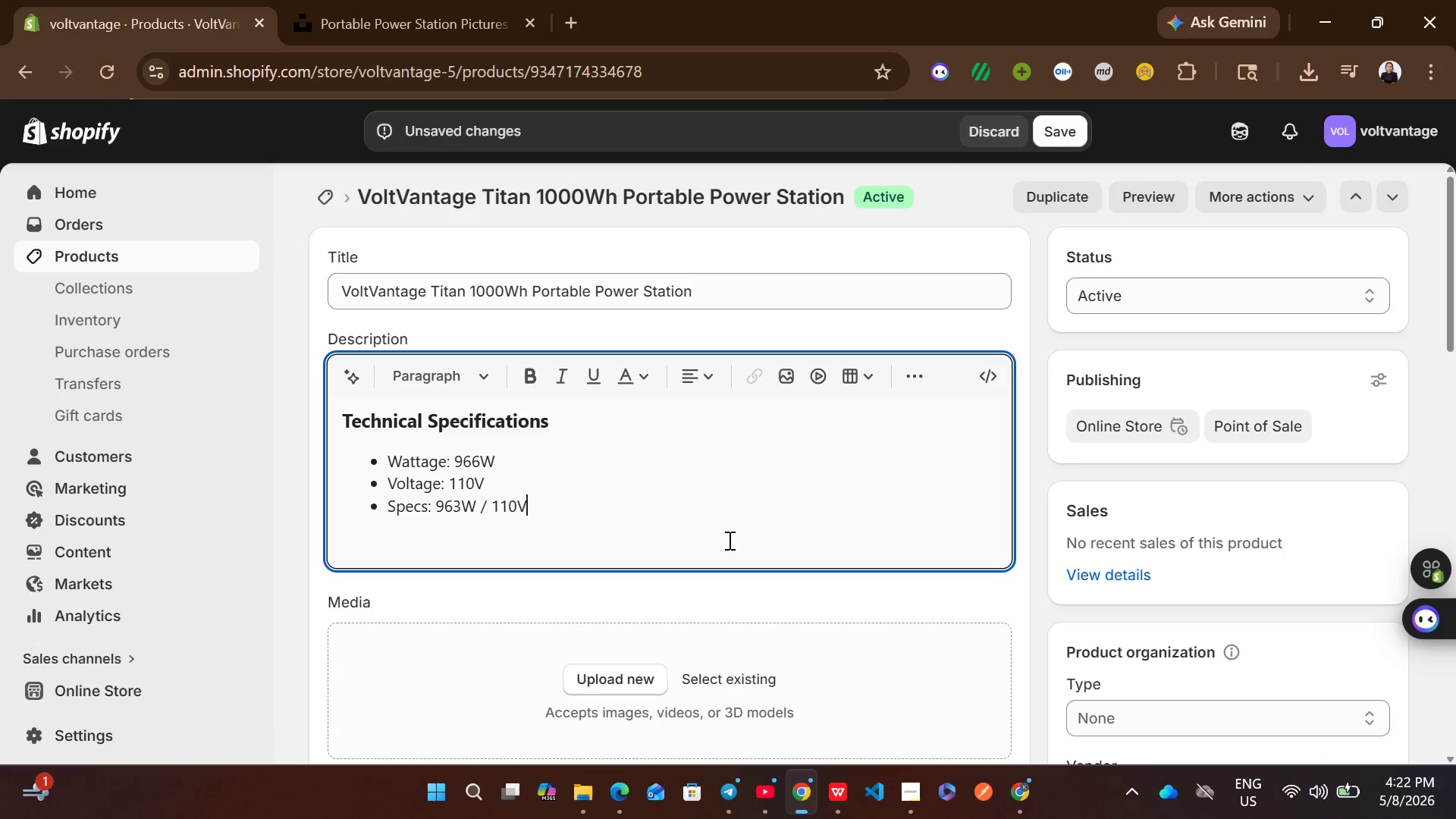 
key(Enter)
 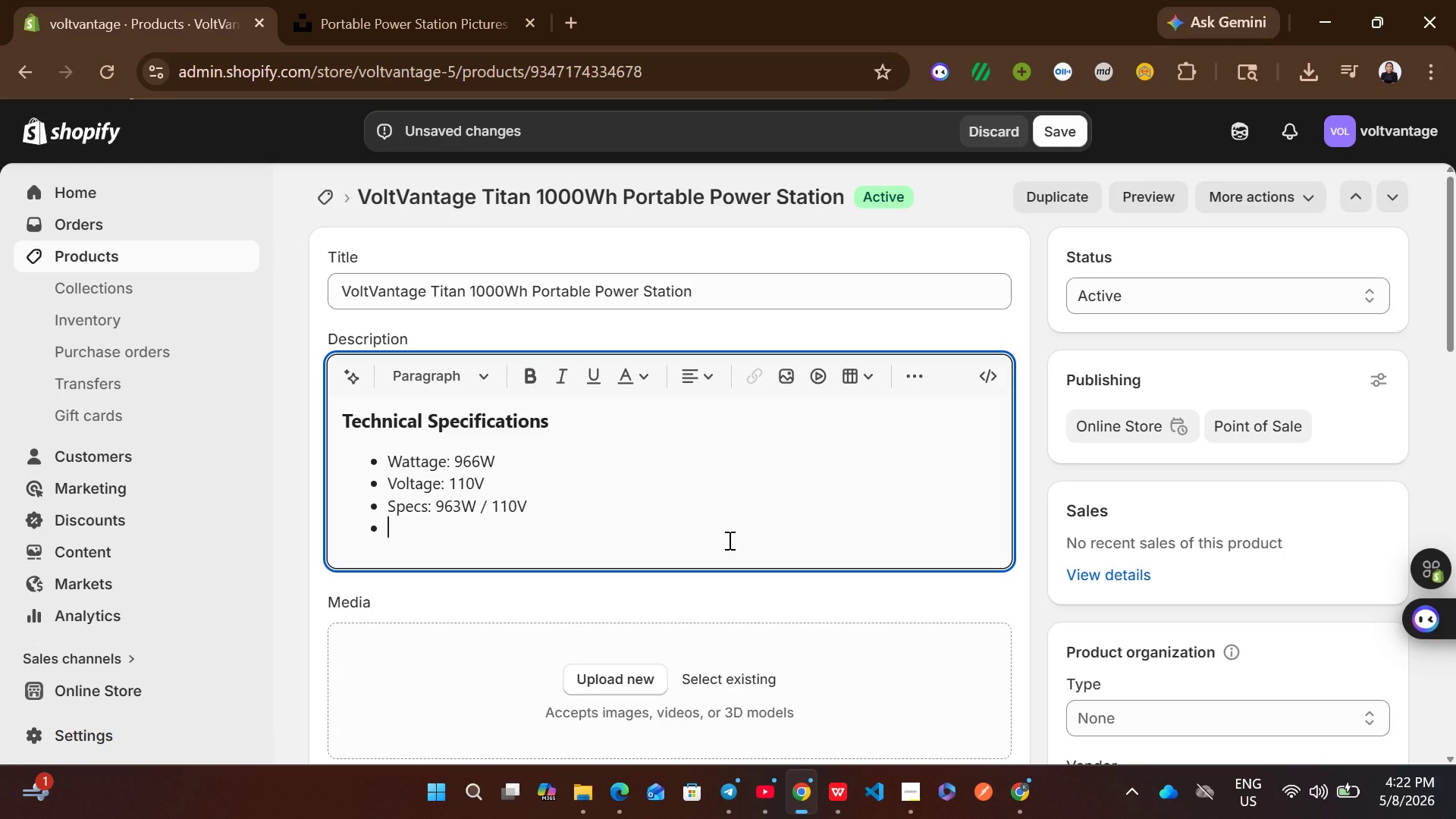 
type(Weather Rating: )
 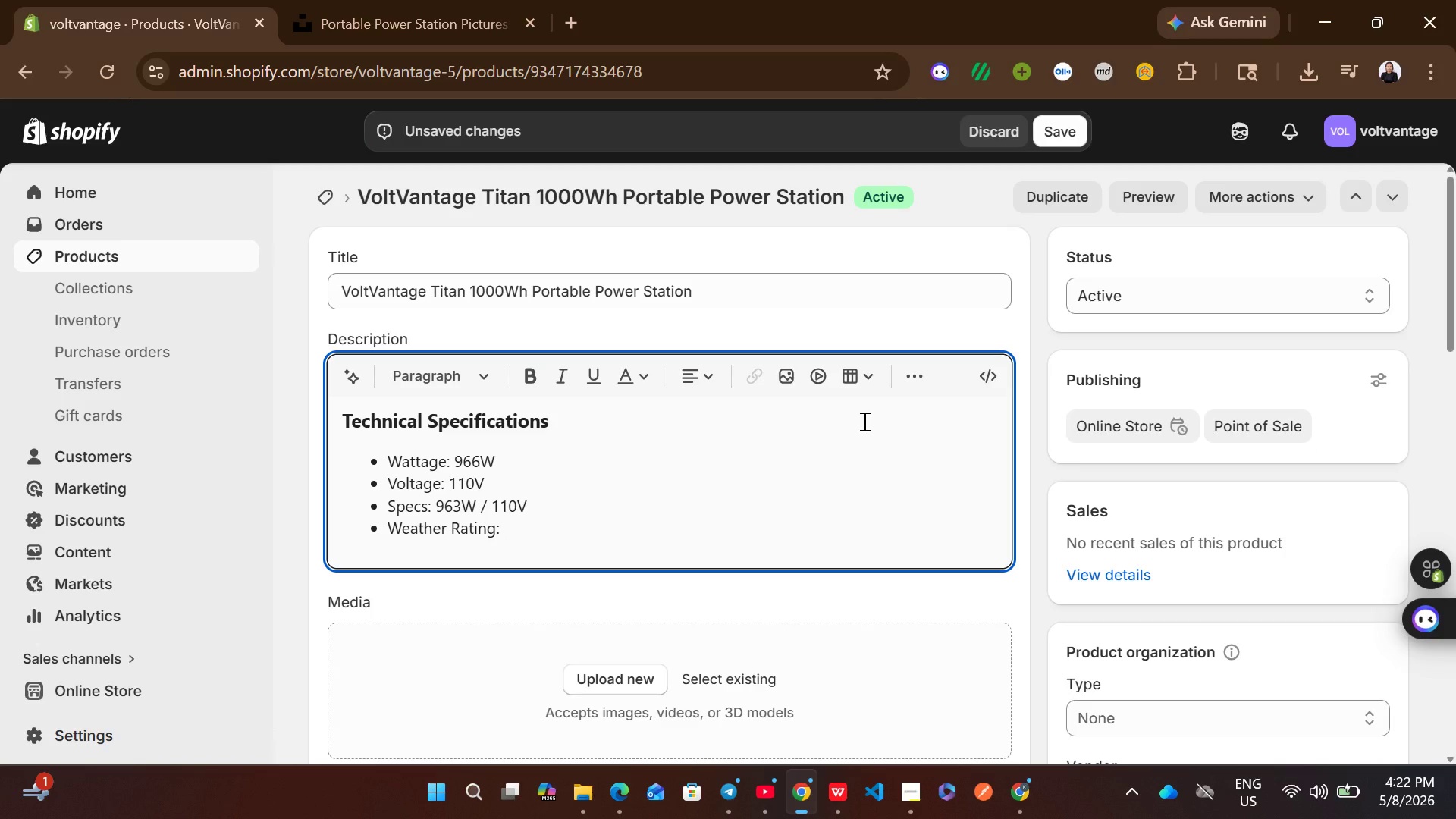 
wait(7.06)
 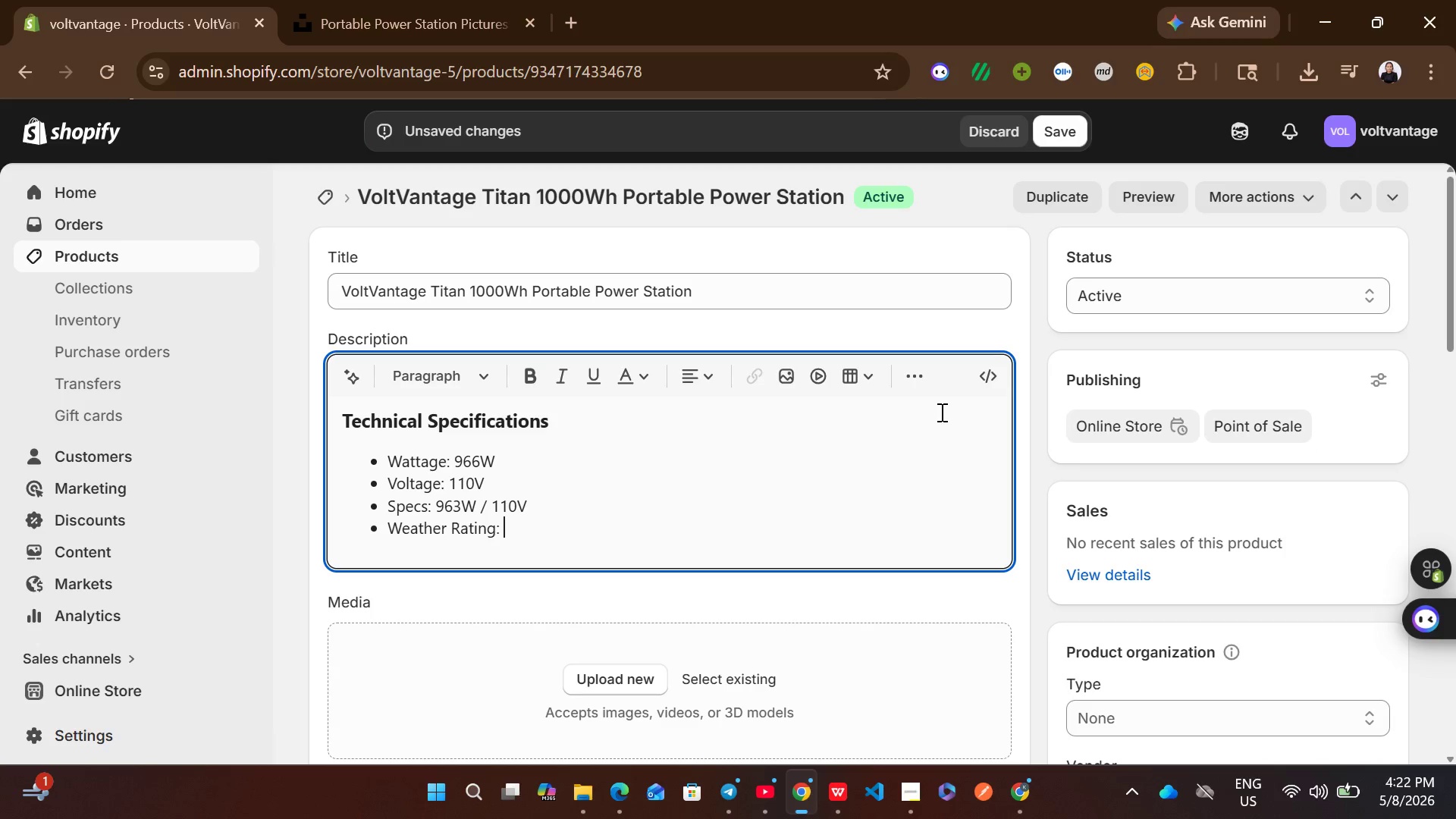 
type(IP20)
 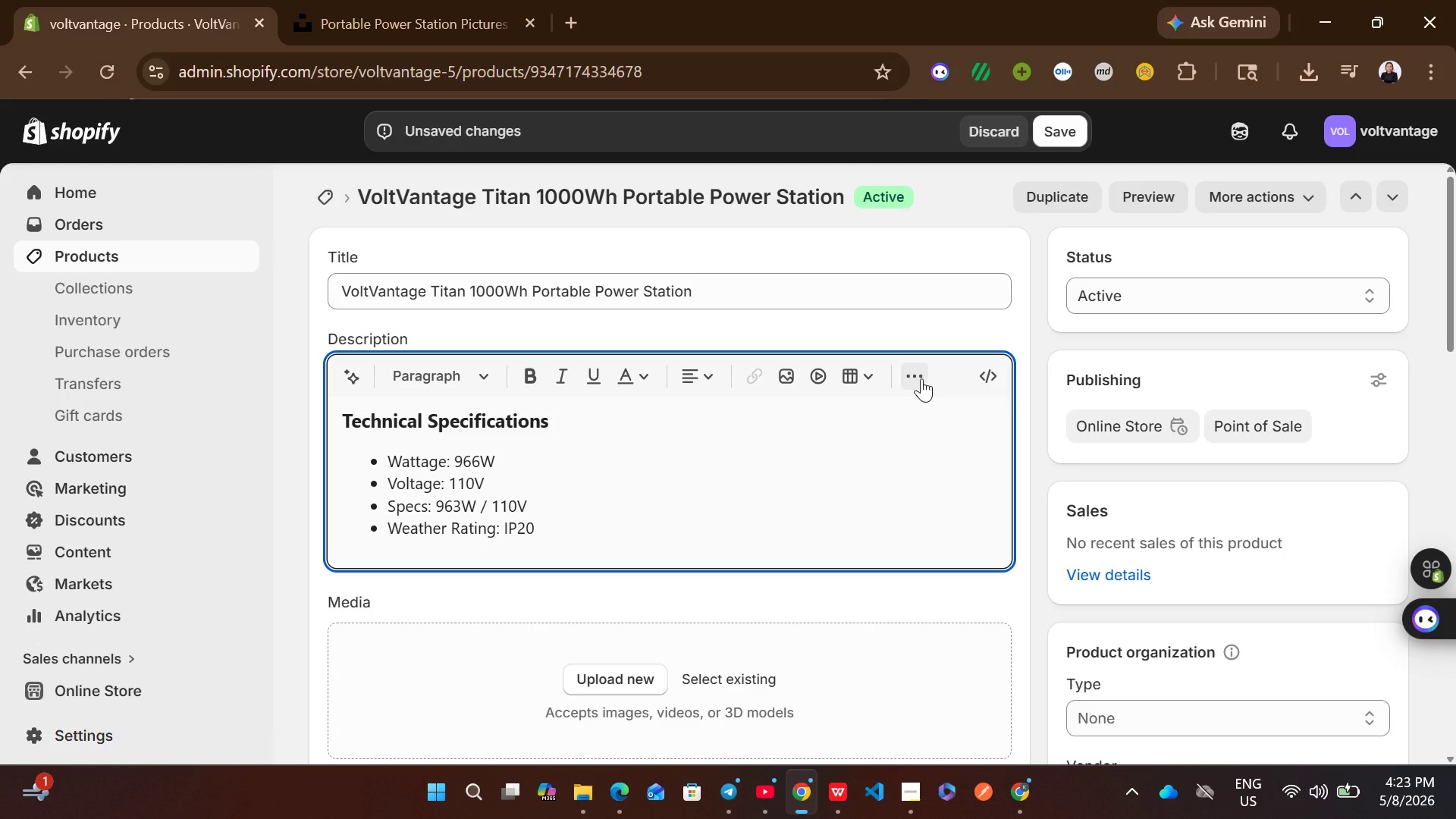 
key(Enter)
 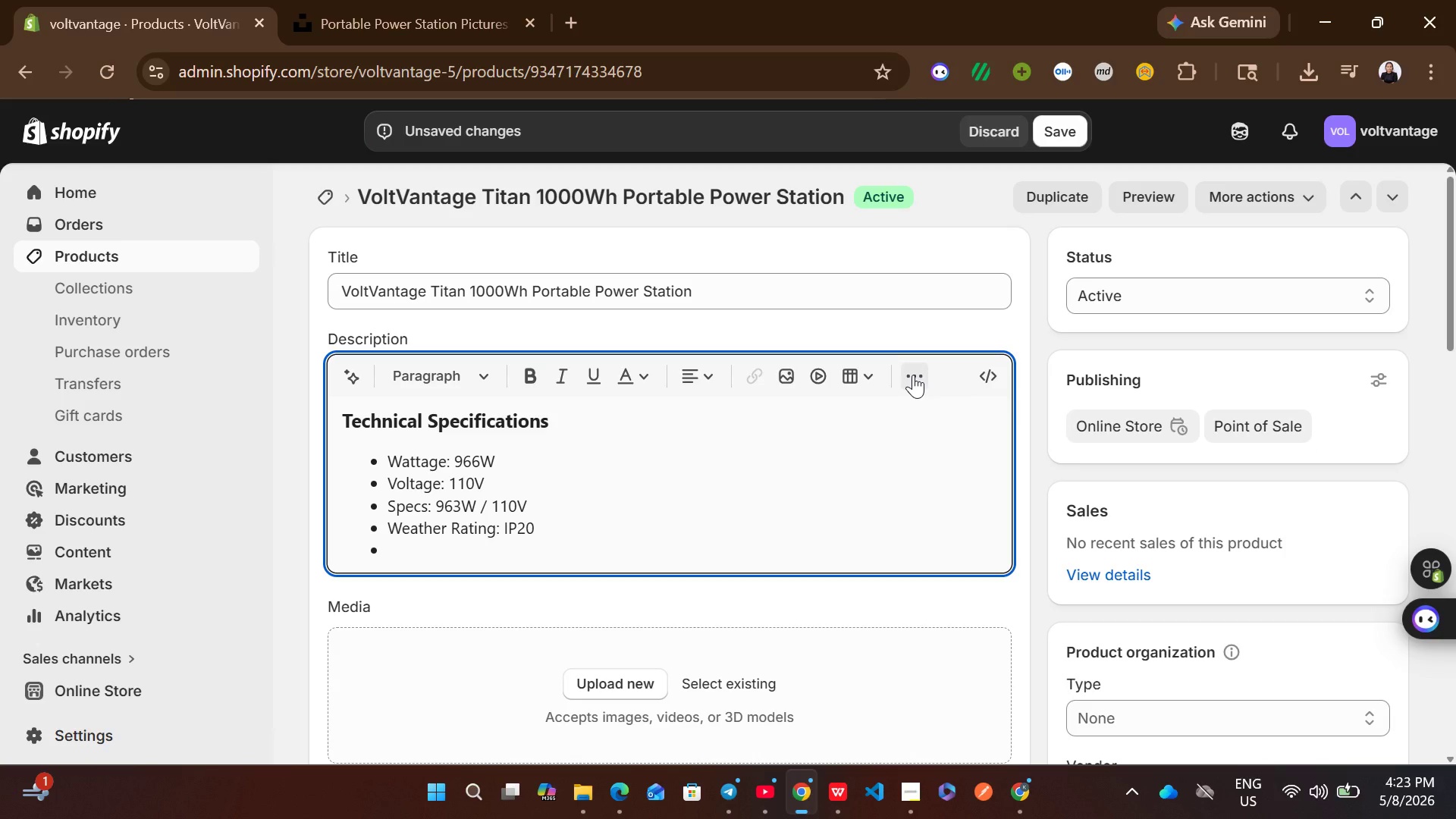 
left_click([913, 374])
 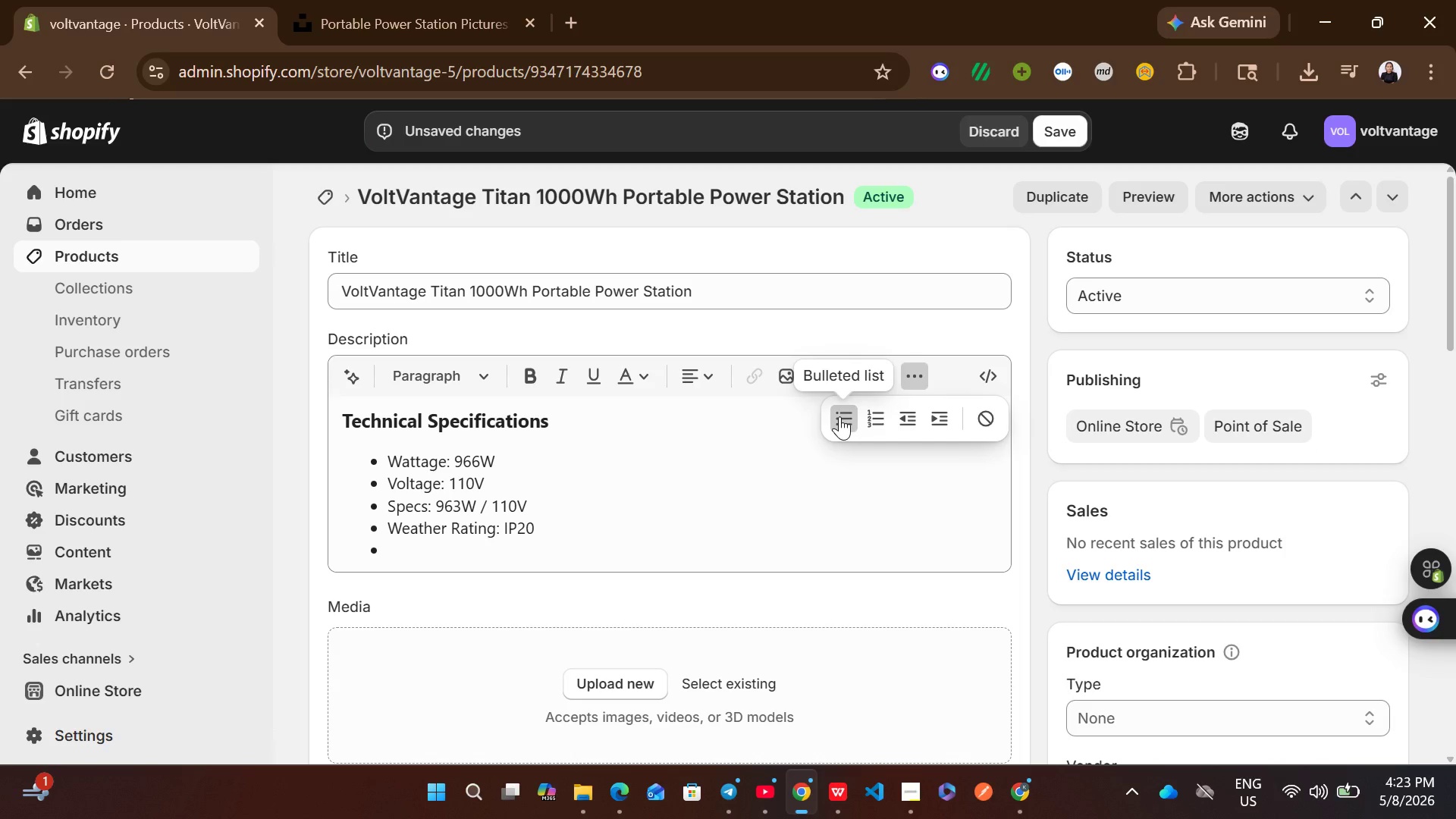 
left_click([839, 416])
 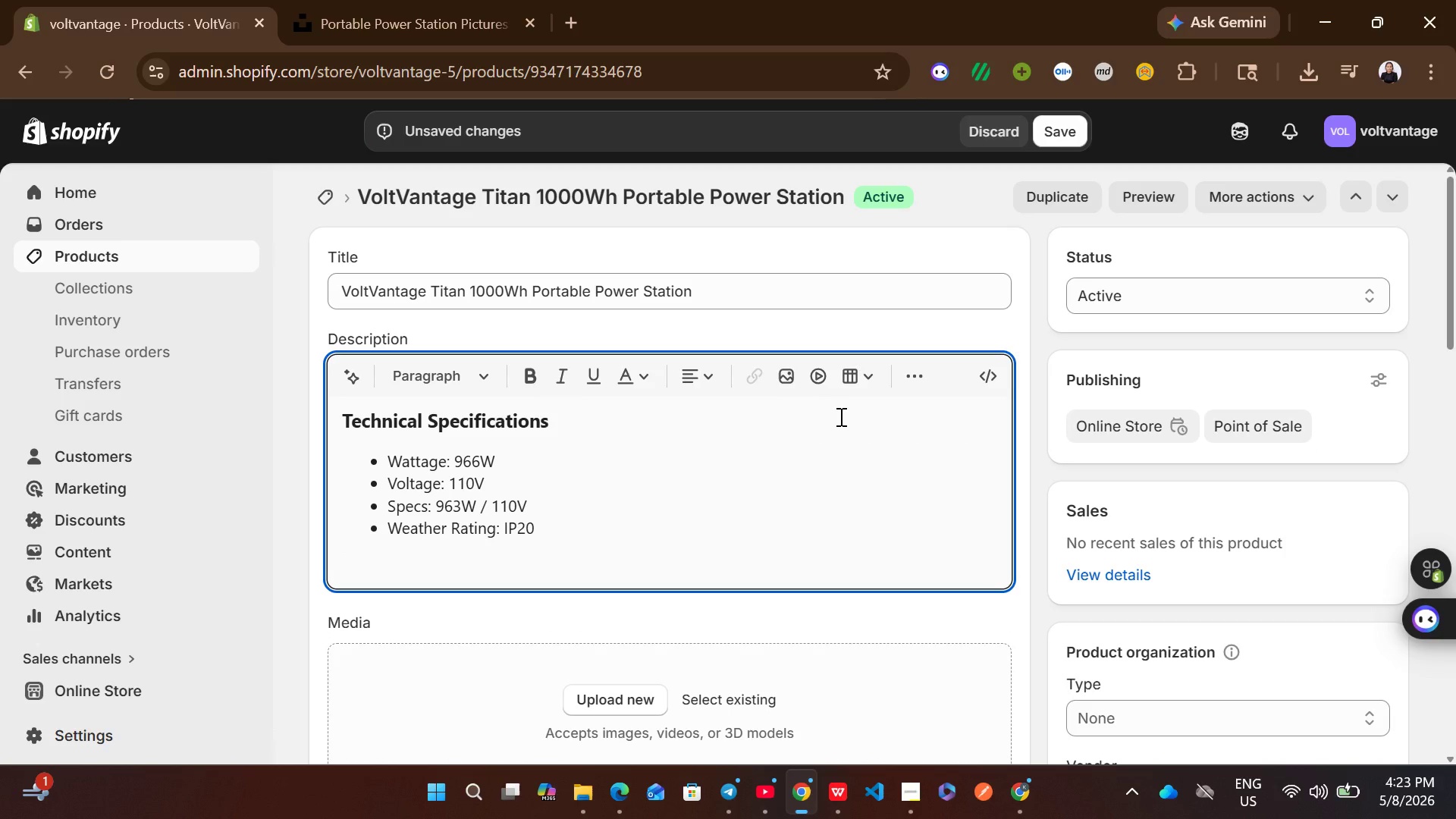 
type(Ideal for off-grid enthusiasts and emergency backup power.)
 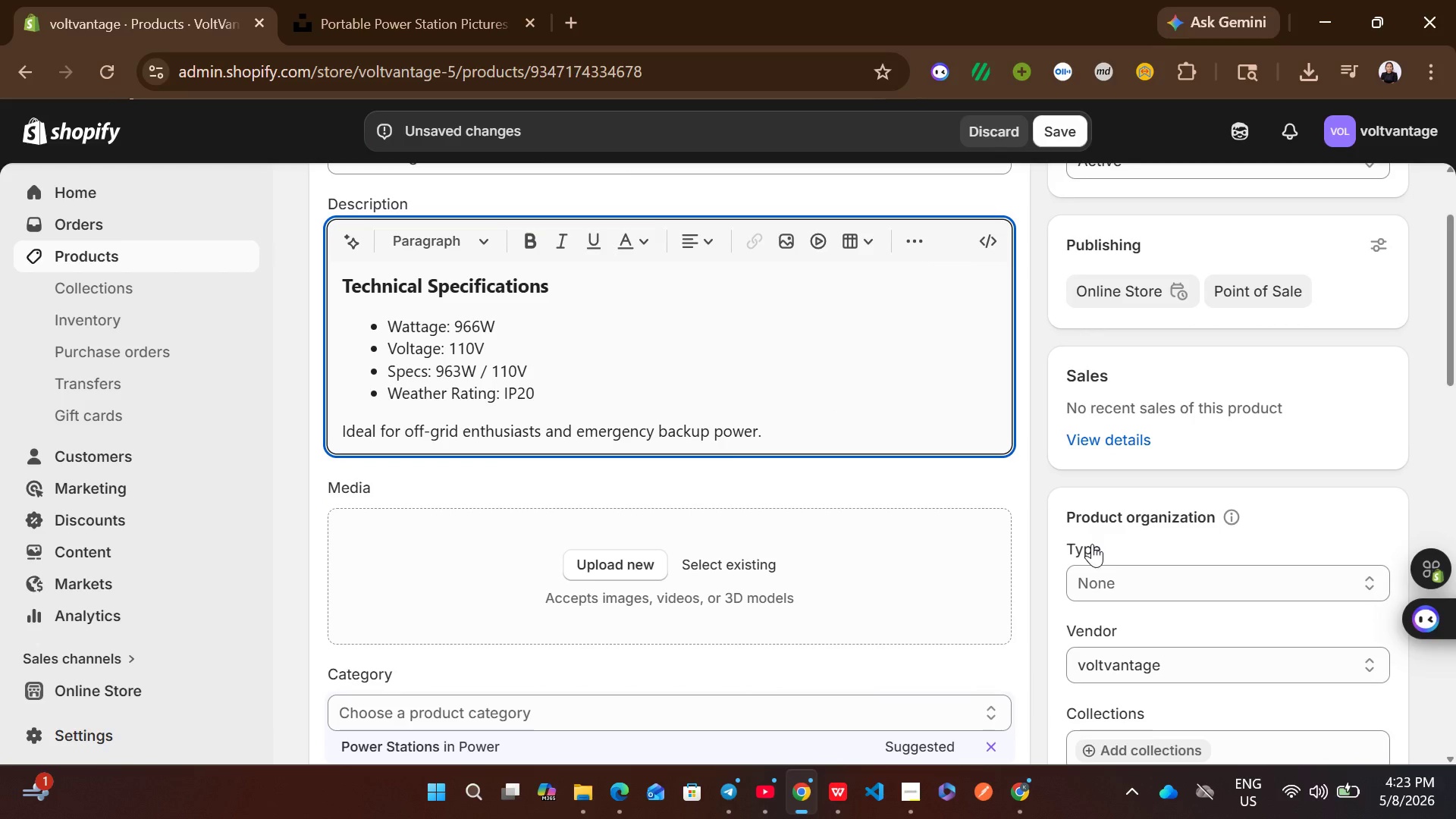 
left_click([1114, 579])
 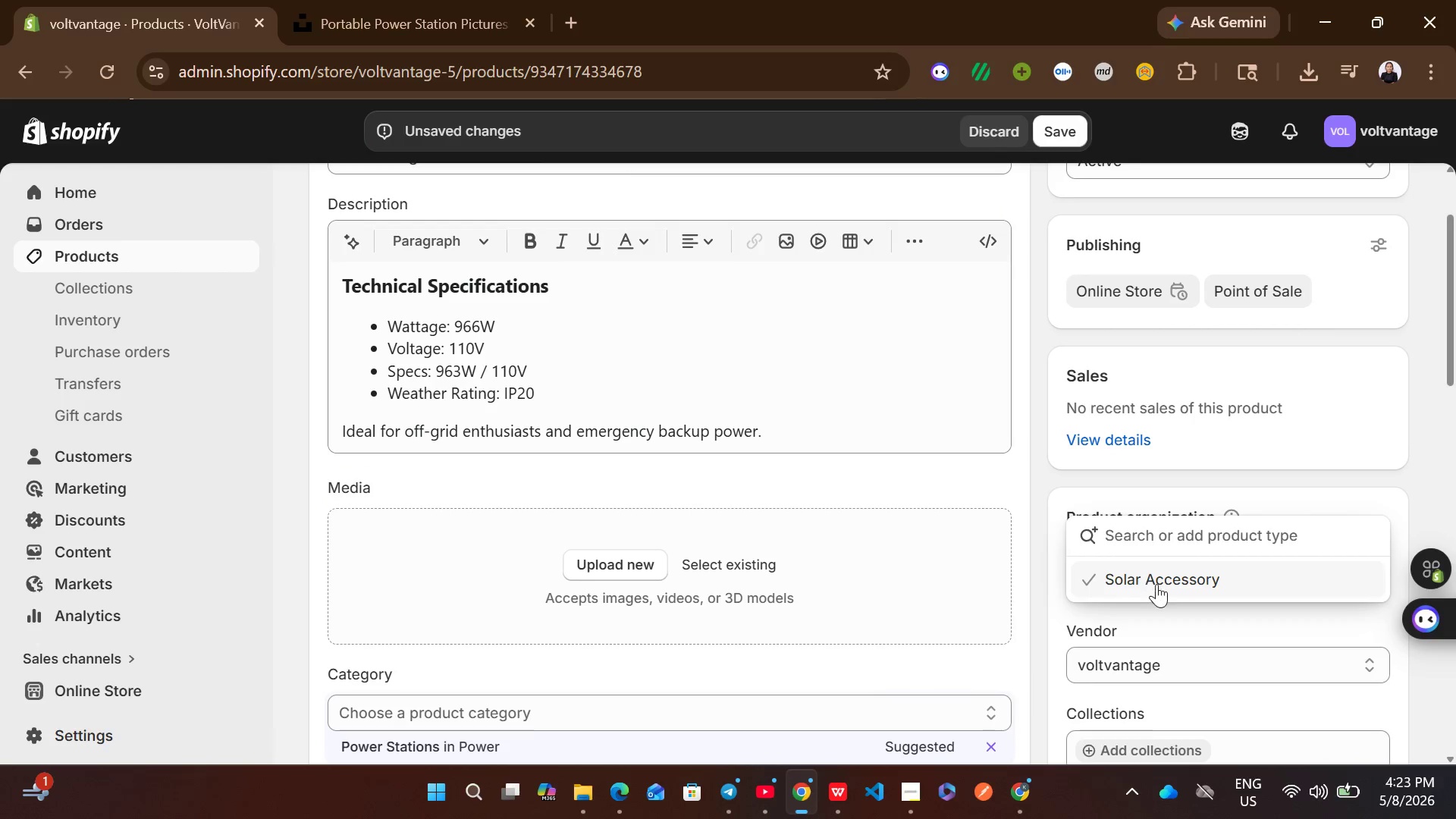 
left_click([1156, 584])
 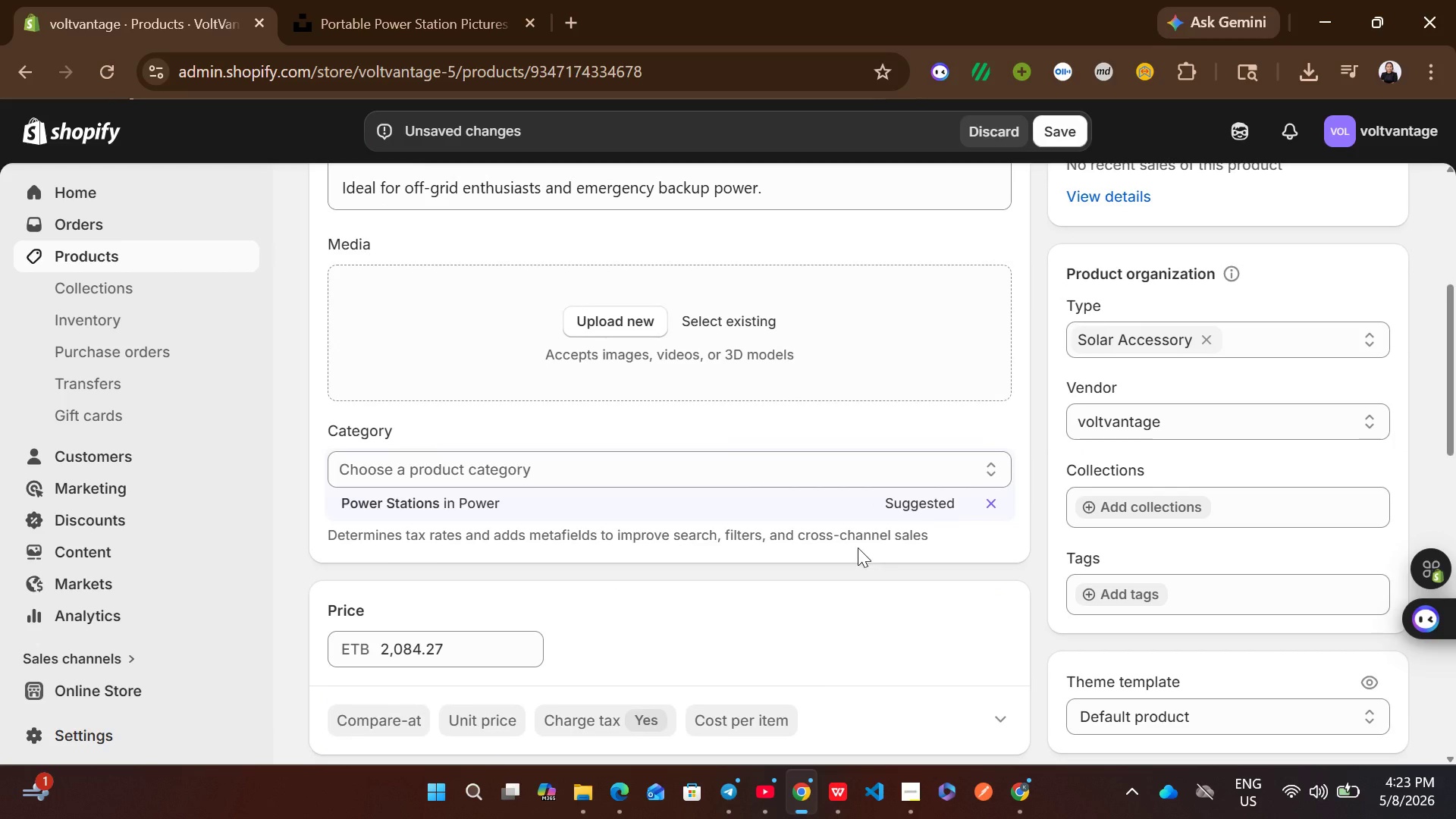 
left_click([748, 496])
 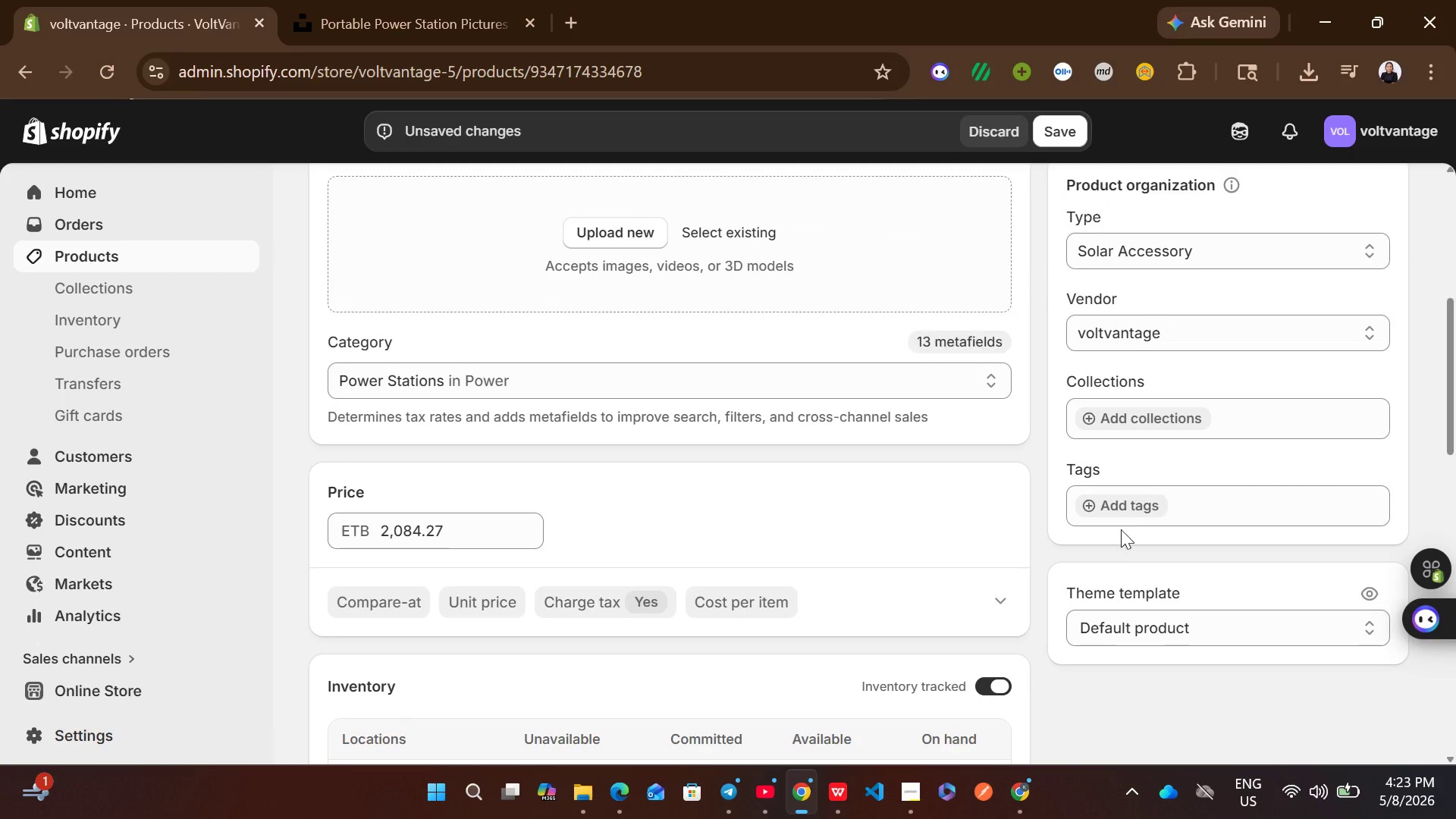 
left_click([1120, 506])
 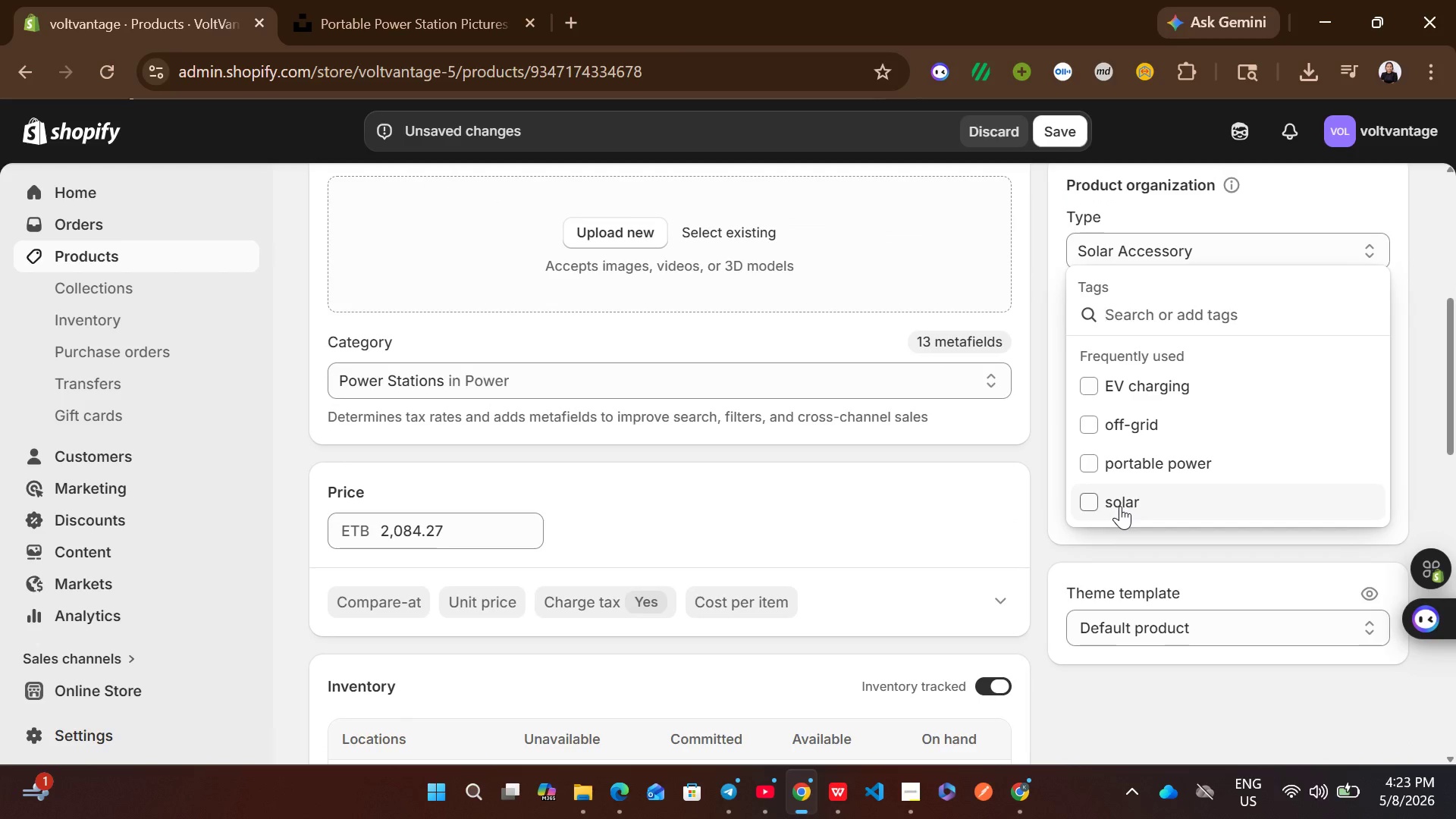 
left_click([1120, 506])
 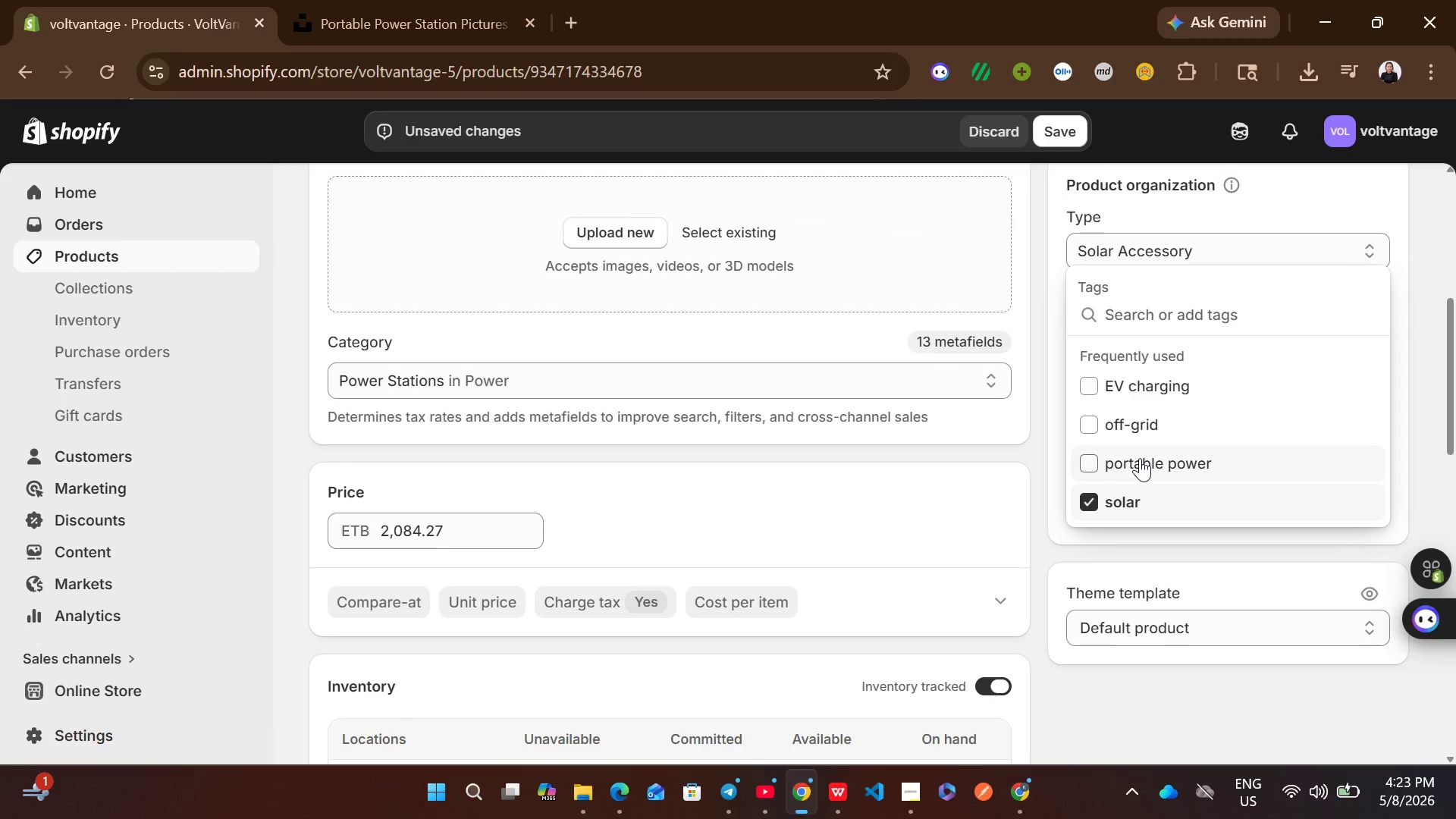 
left_click([1140, 458])
 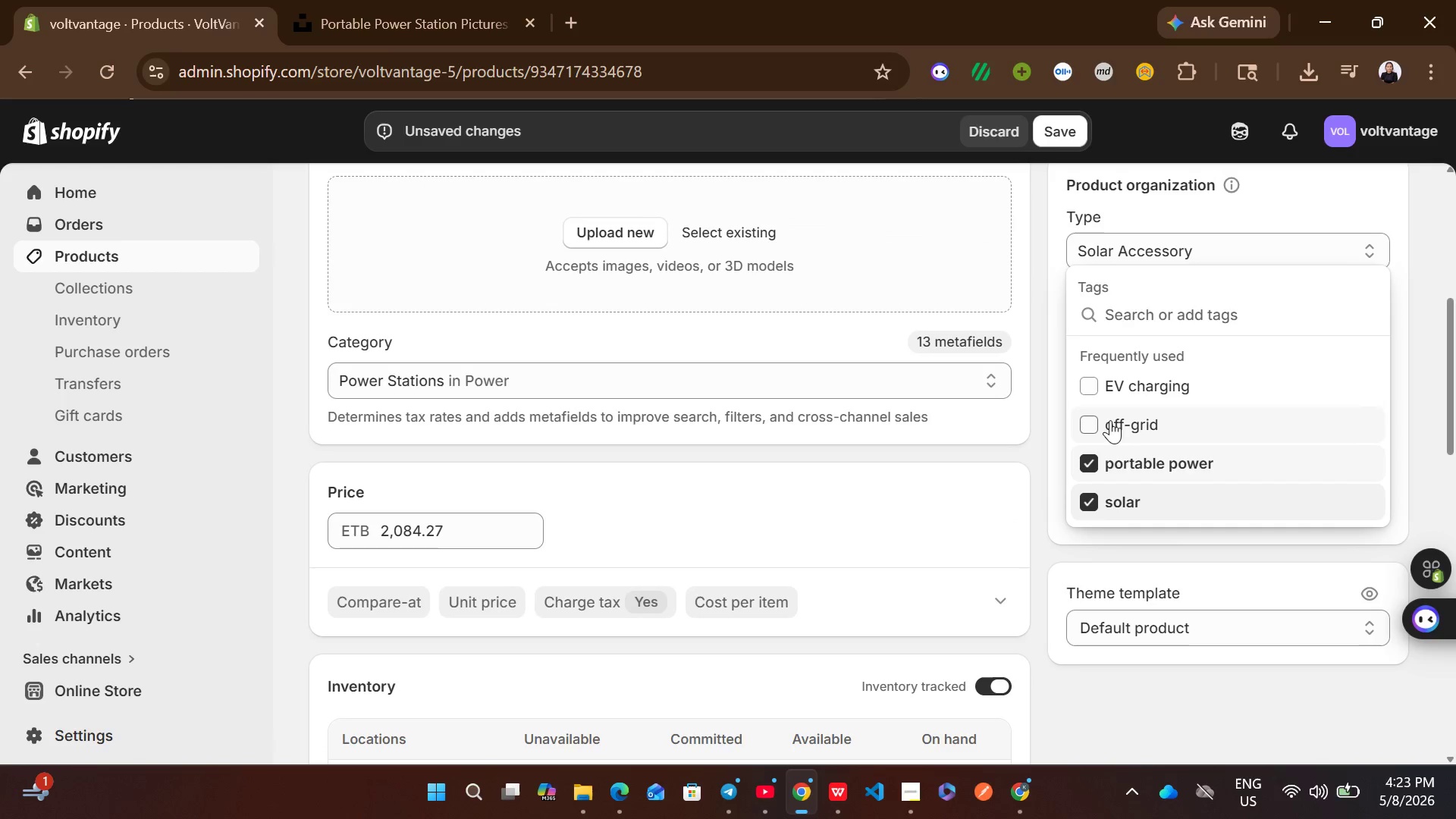 
left_click([1110, 420])
 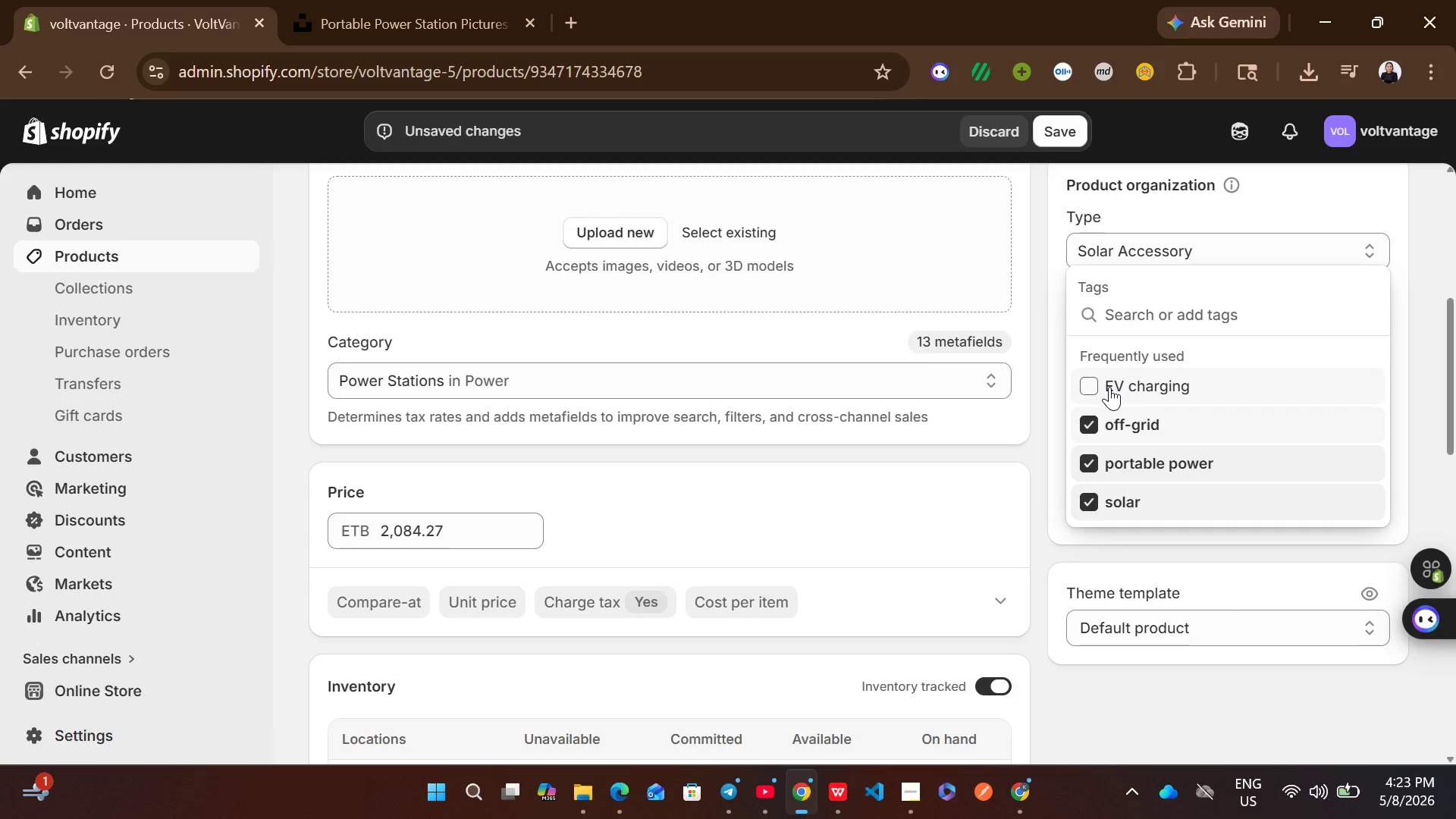 
left_click([1109, 387])
 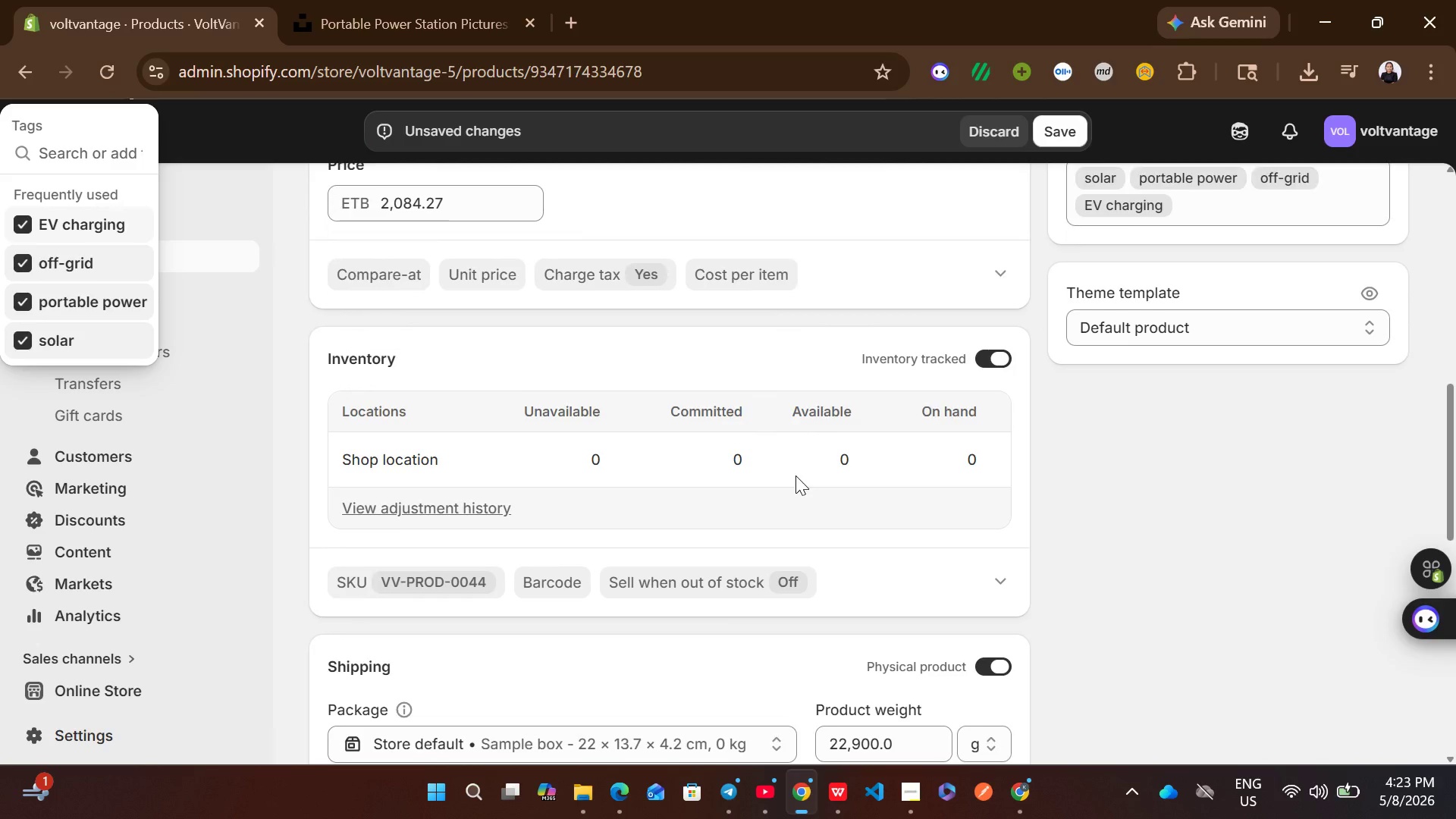 
left_click([833, 467])
 